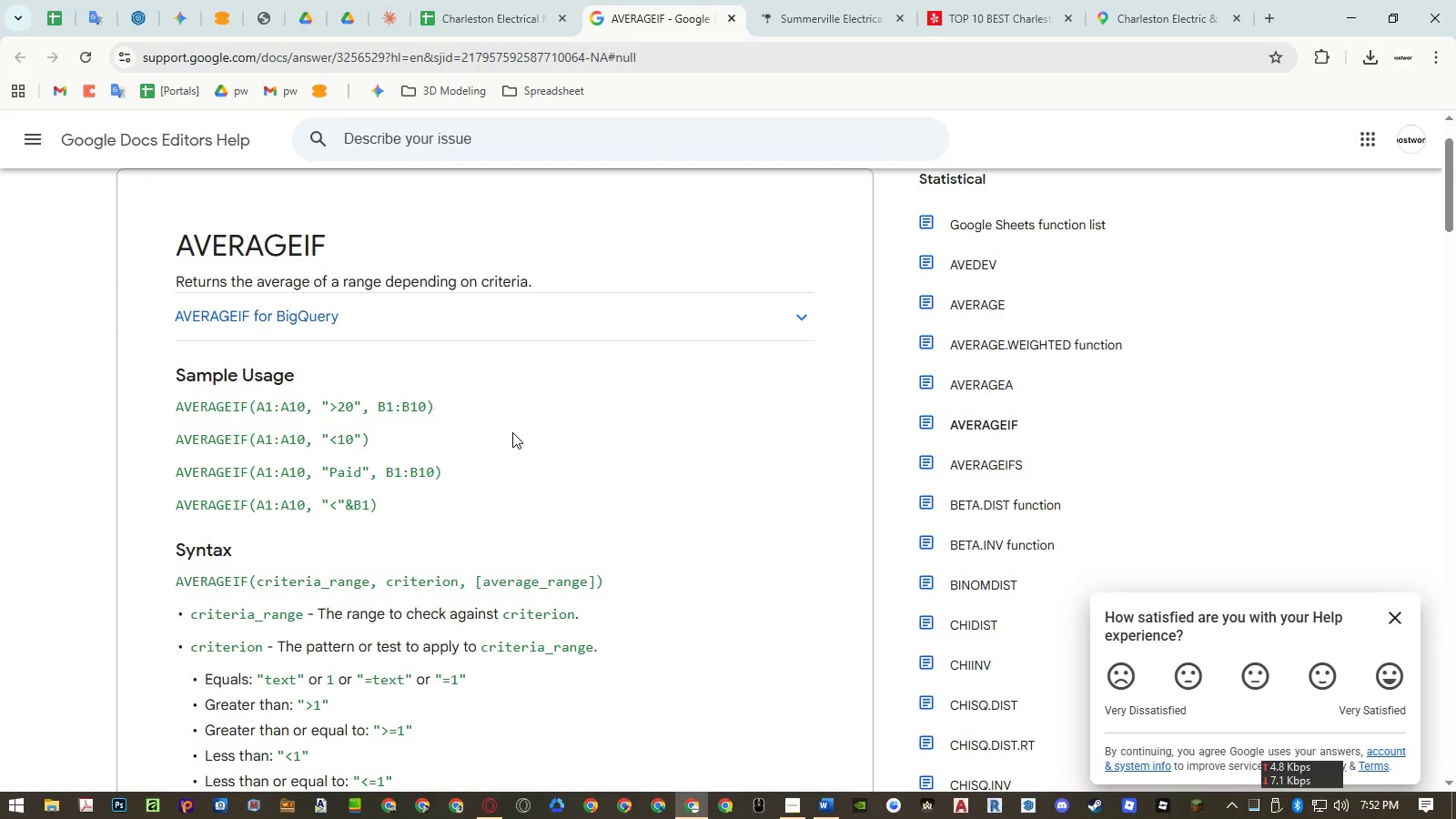 
wait(10.26)
 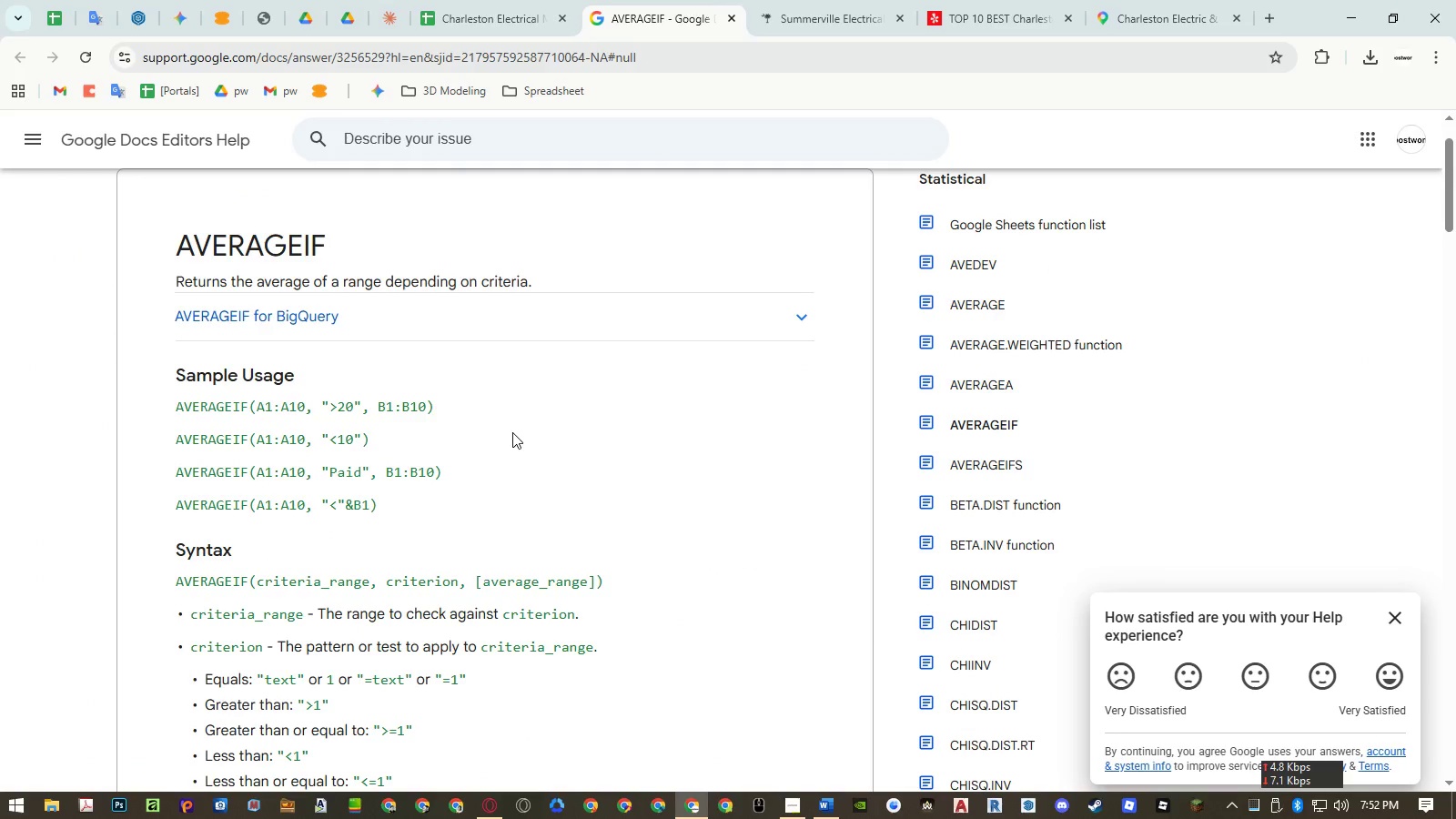 
scroll: coordinate [512, 415], scroll_direction: down, amount: 4.0
 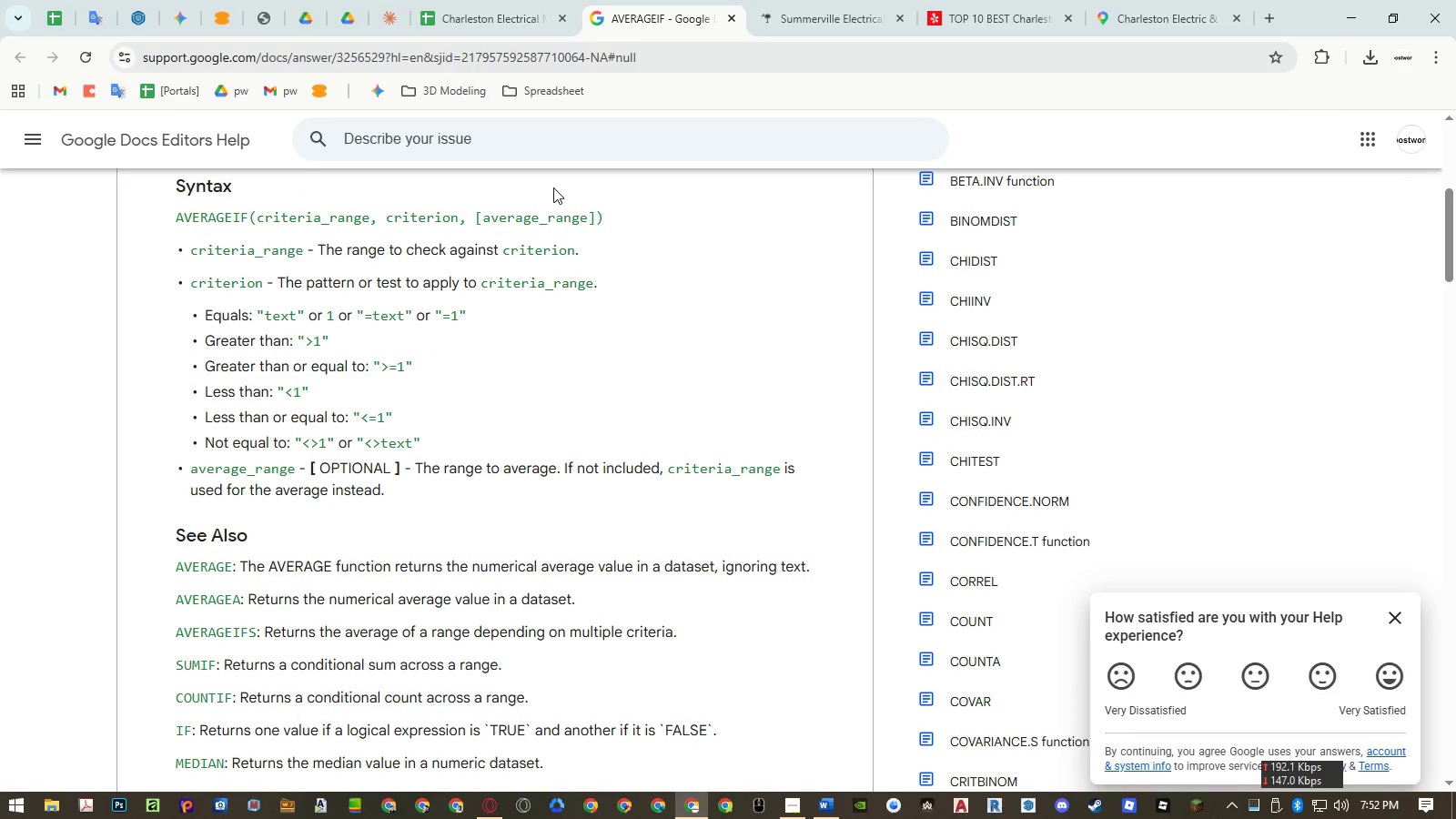 
left_click([503, 15])
 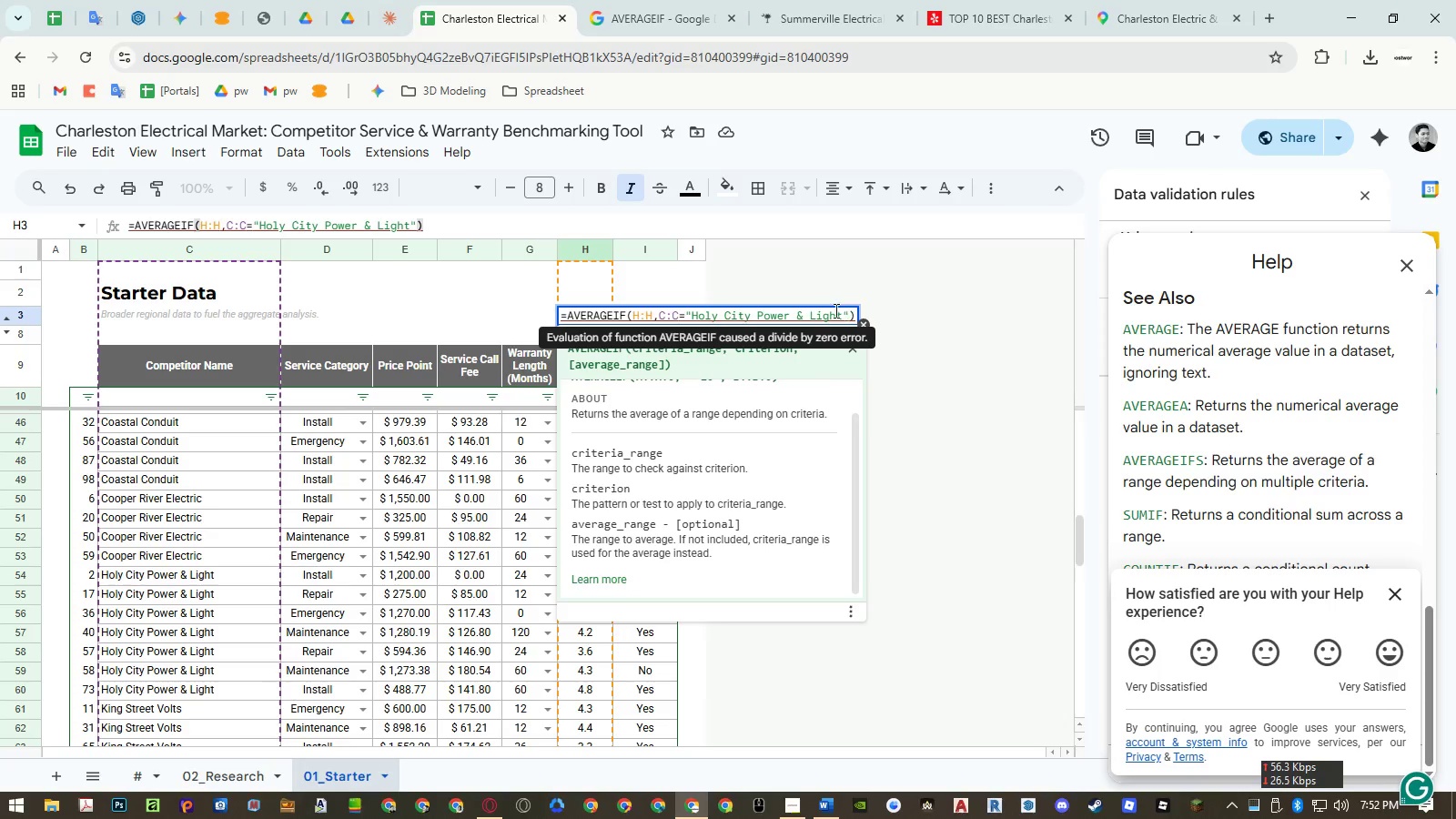 
double_click([672, 313])
 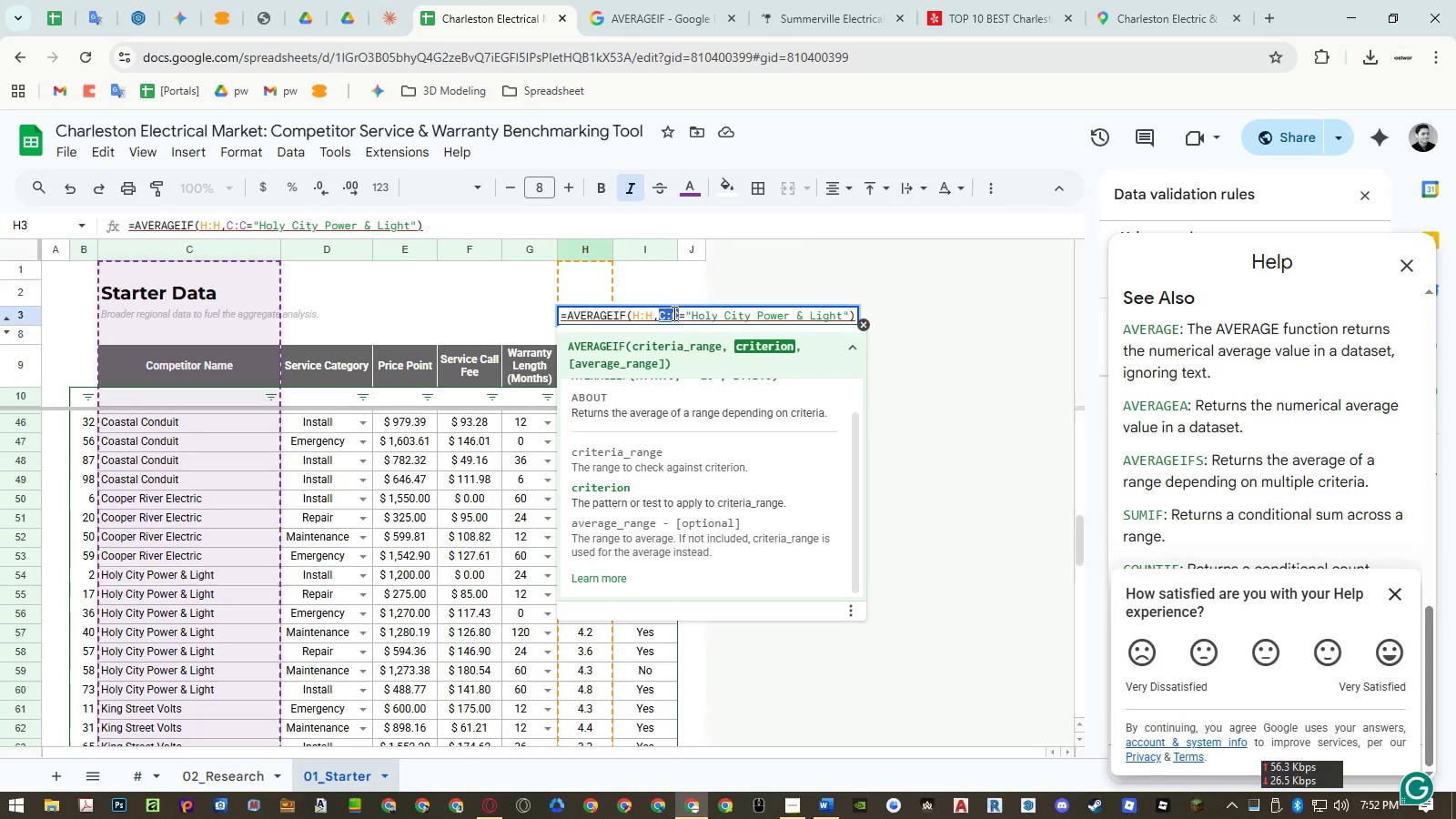 
key(Control+ControlLeft)
 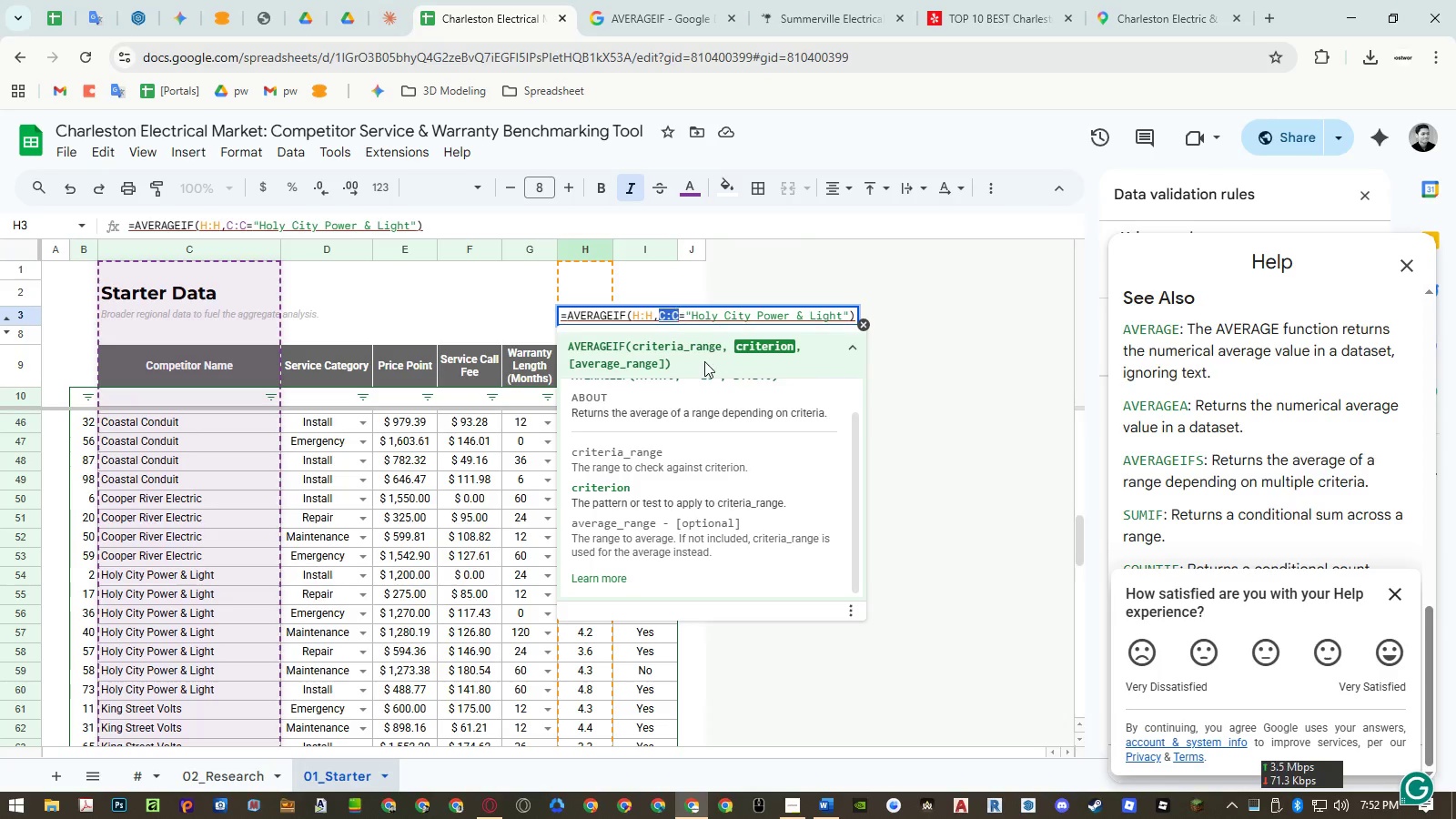 
key(Control+C)
 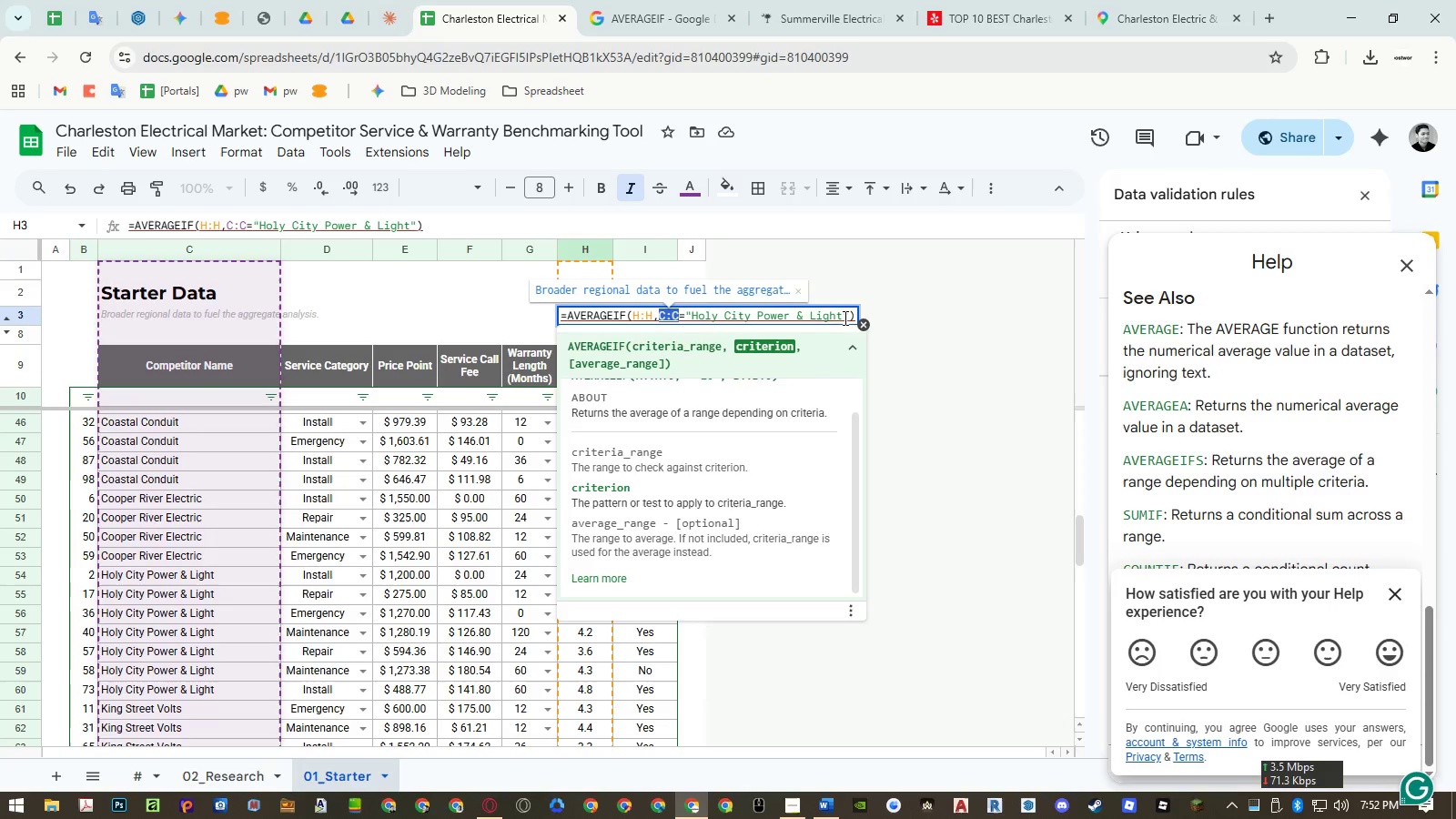 
left_click([847, 317])
 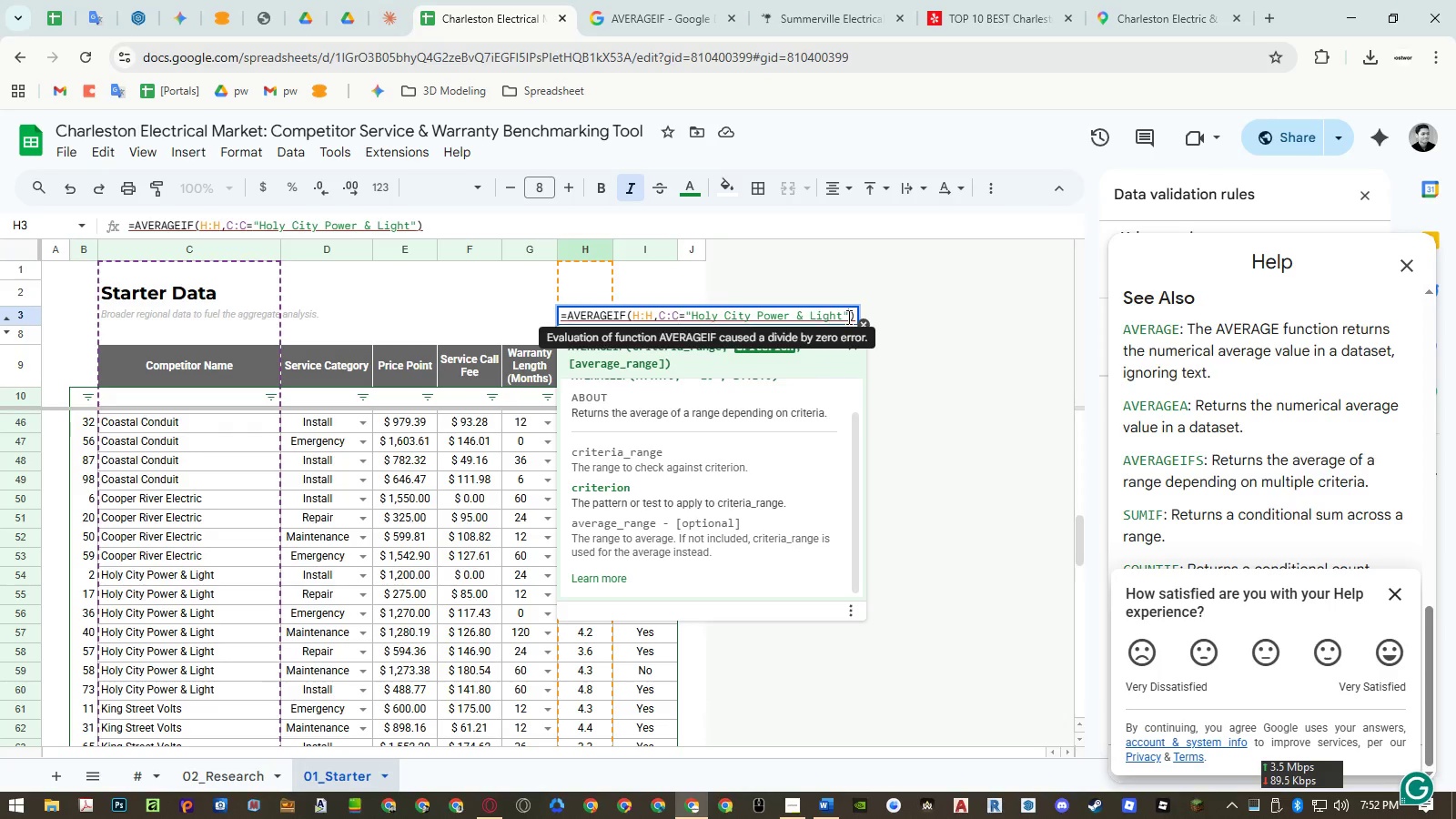 
key(Comma)
 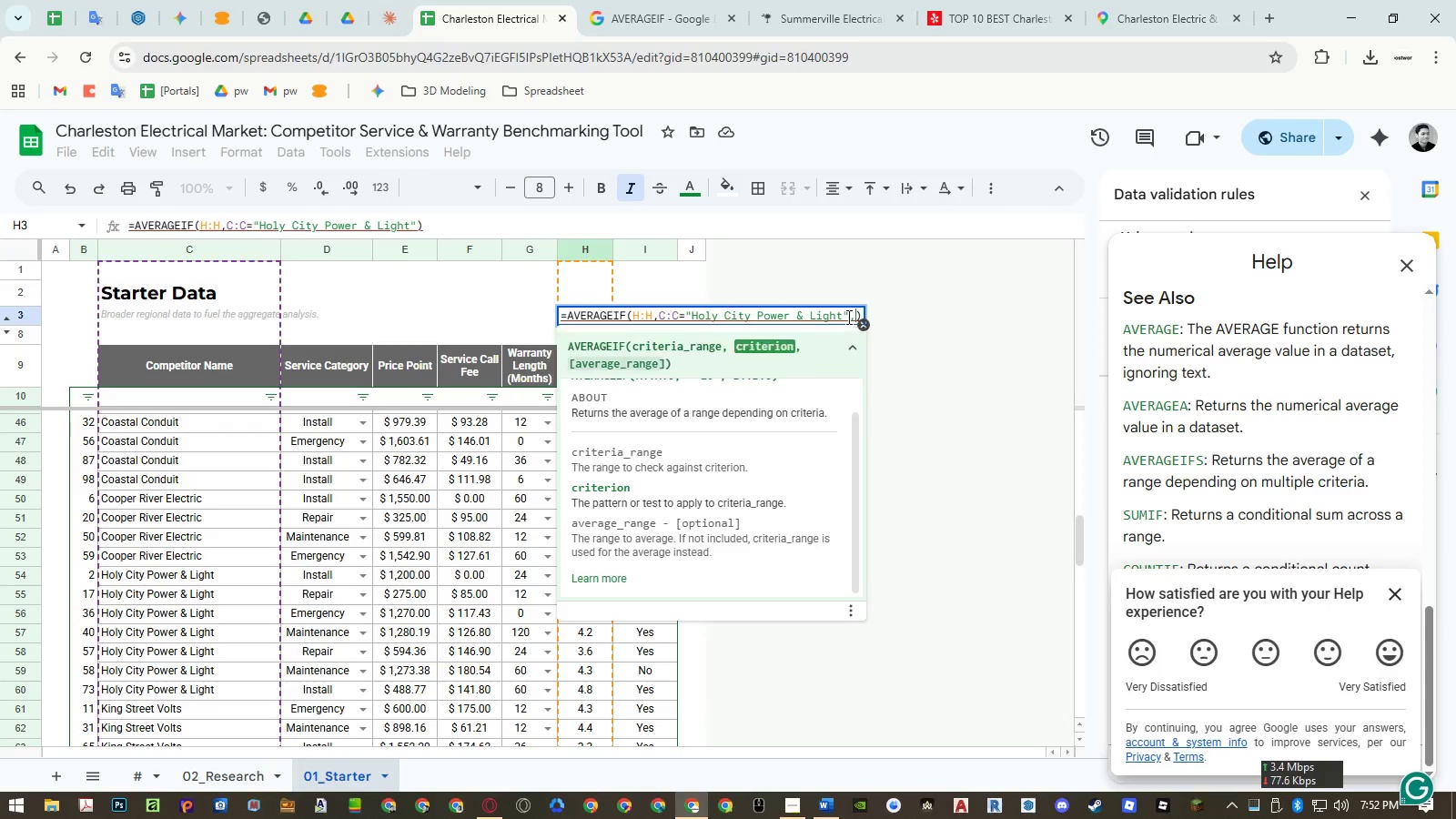 
key(Control+ControlLeft)
 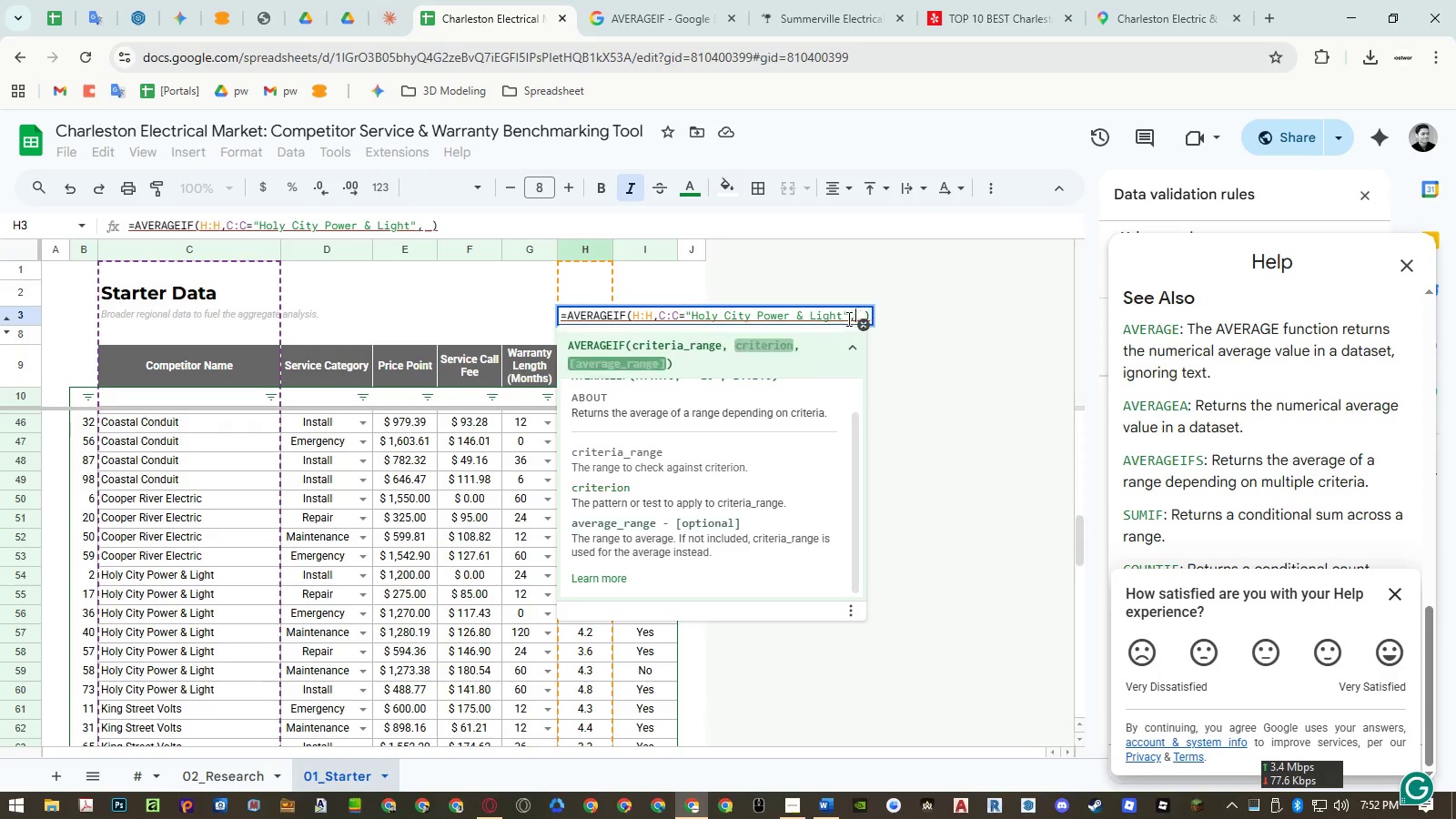 
key(Control+V)
 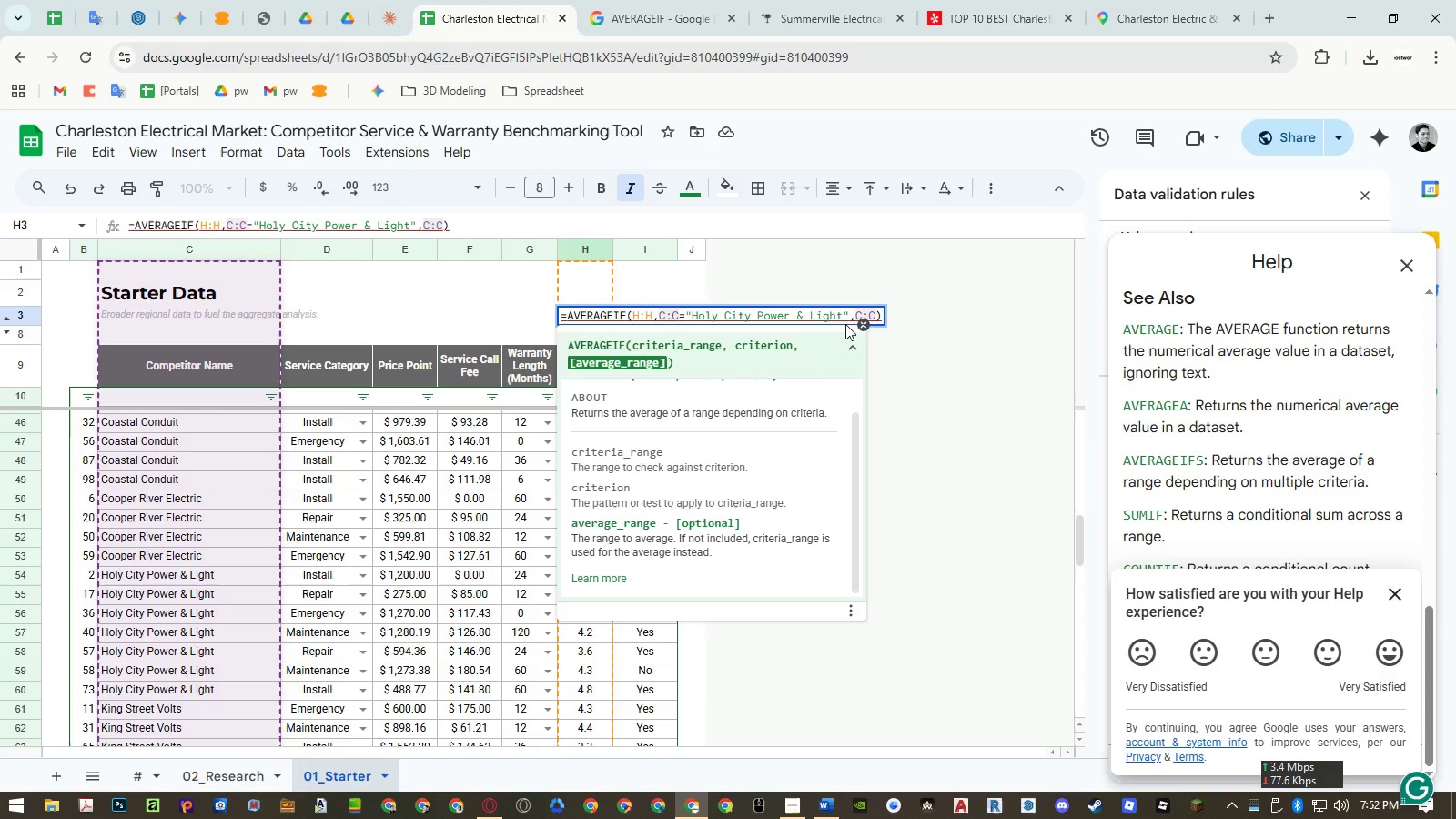 
key(Enter)
 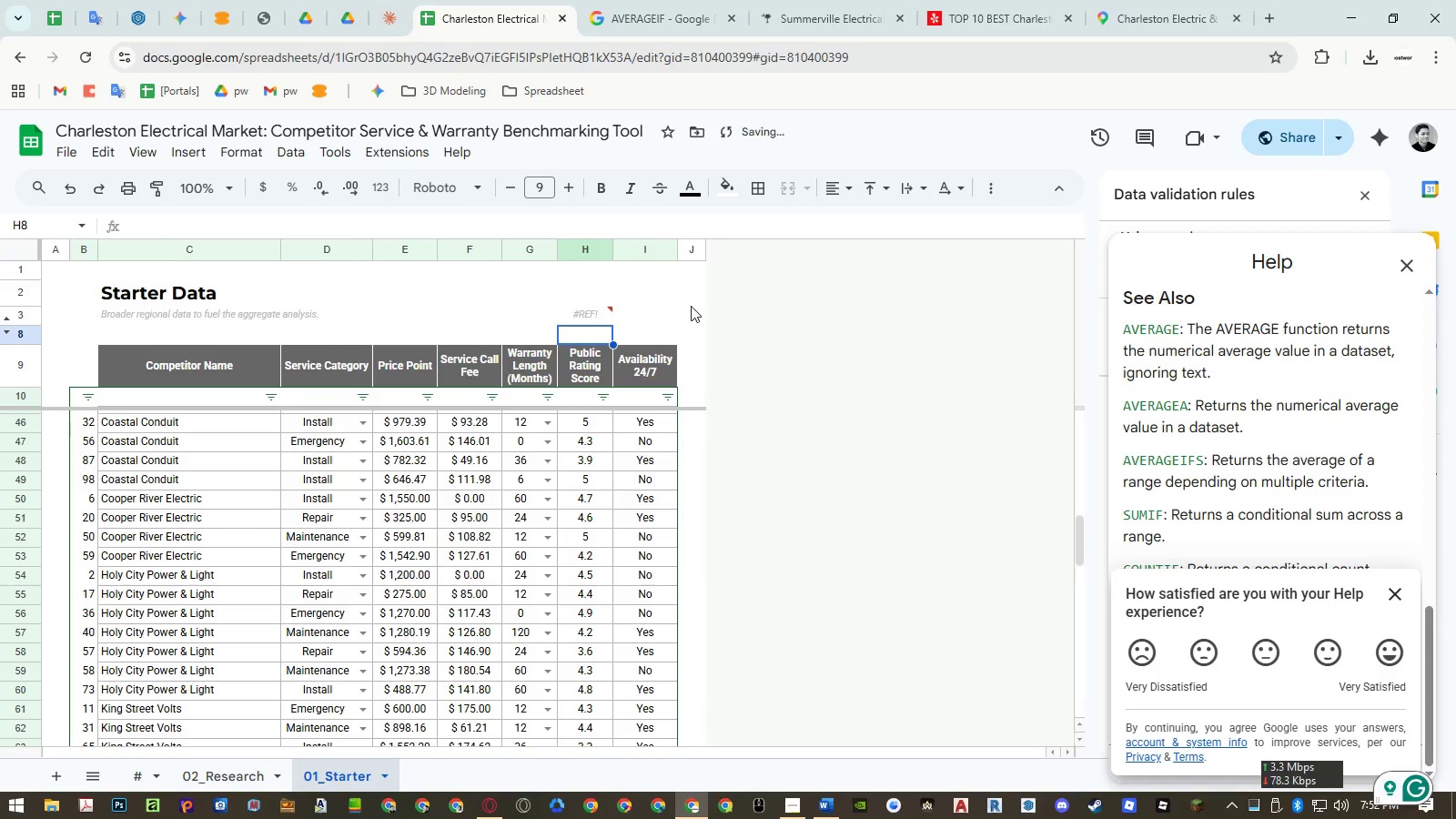 
left_click([597, 315])
 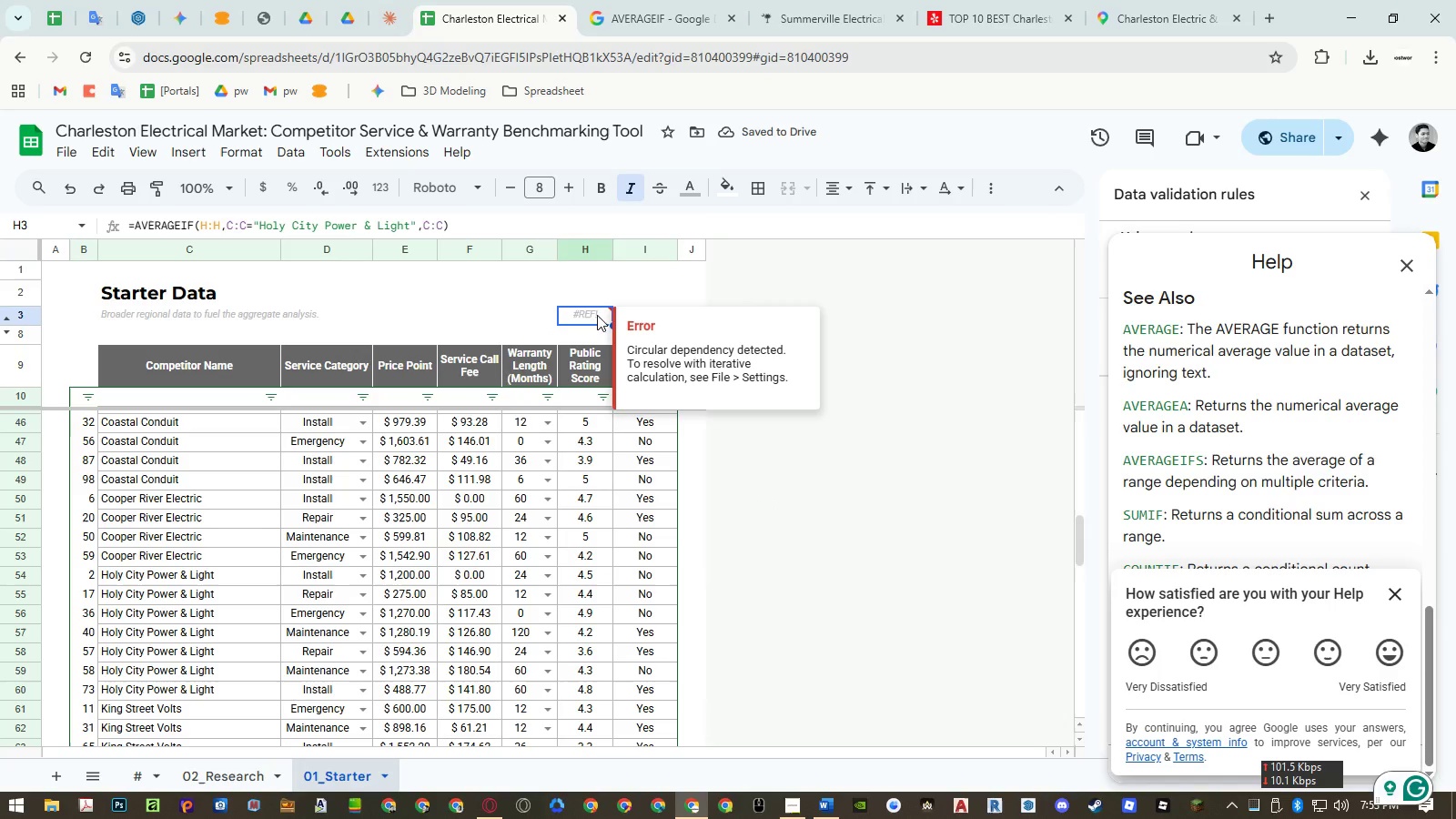 
double_click([597, 315])
 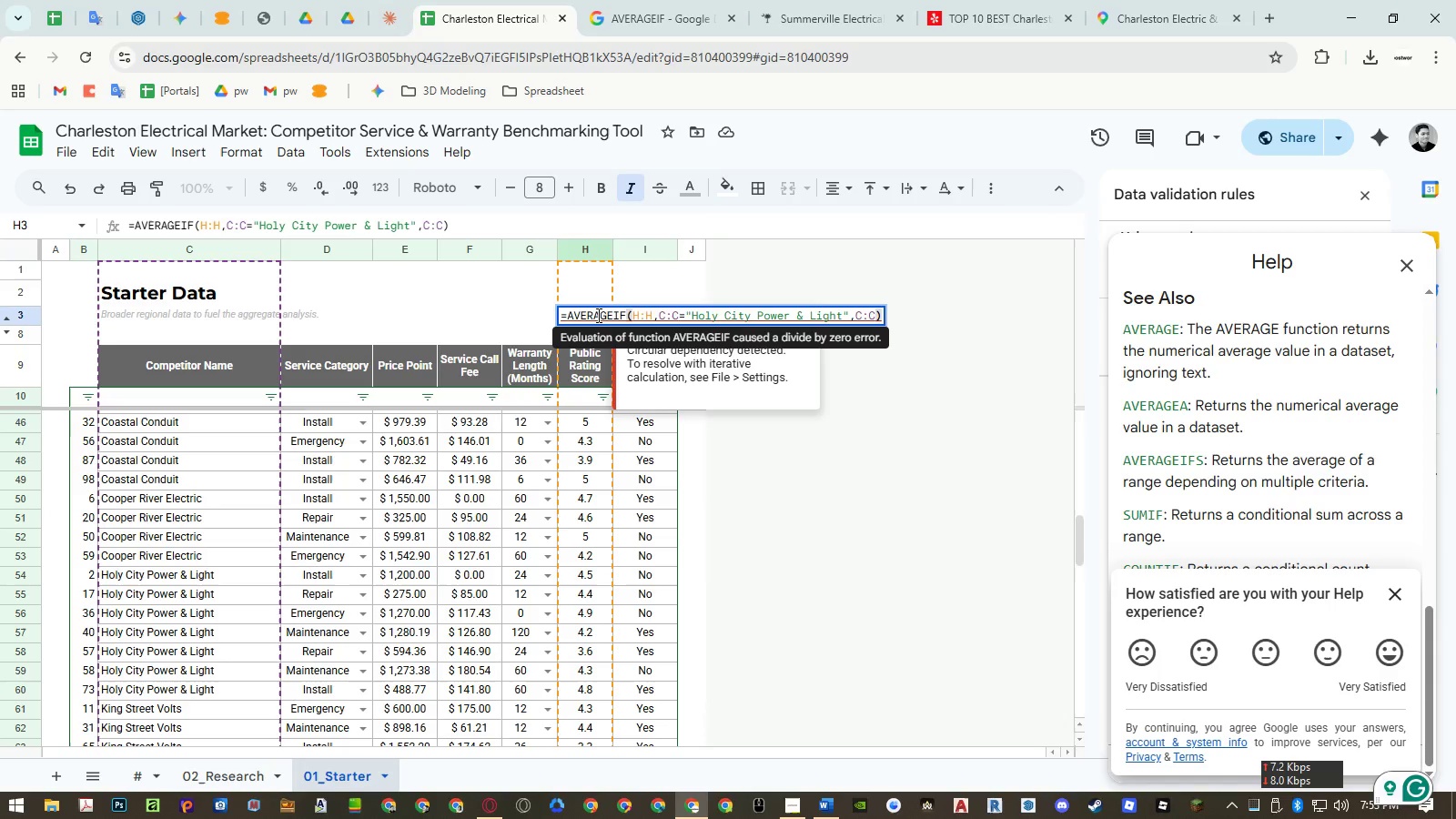 
key(Escape)
 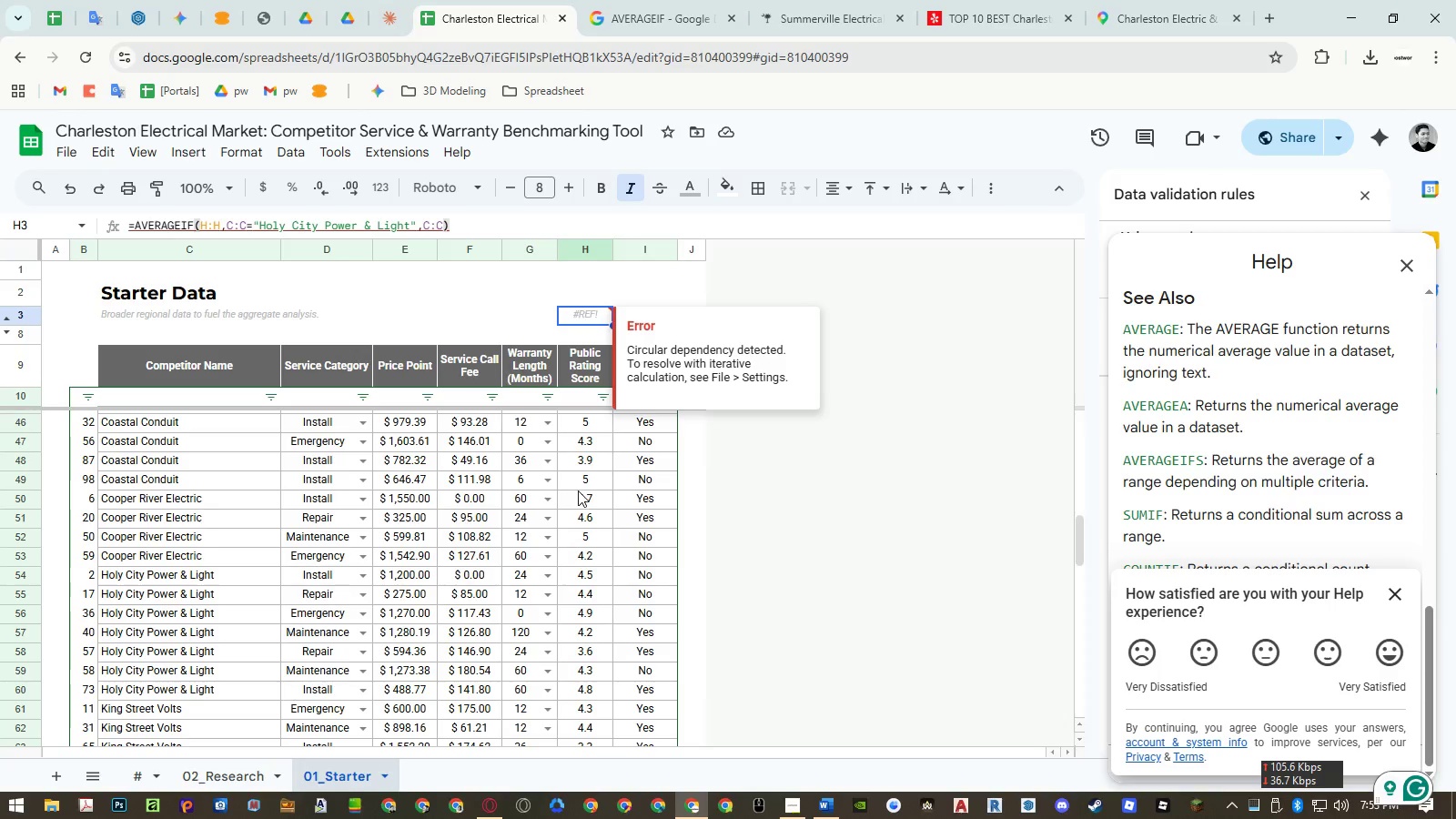 
left_click([581, 499])
 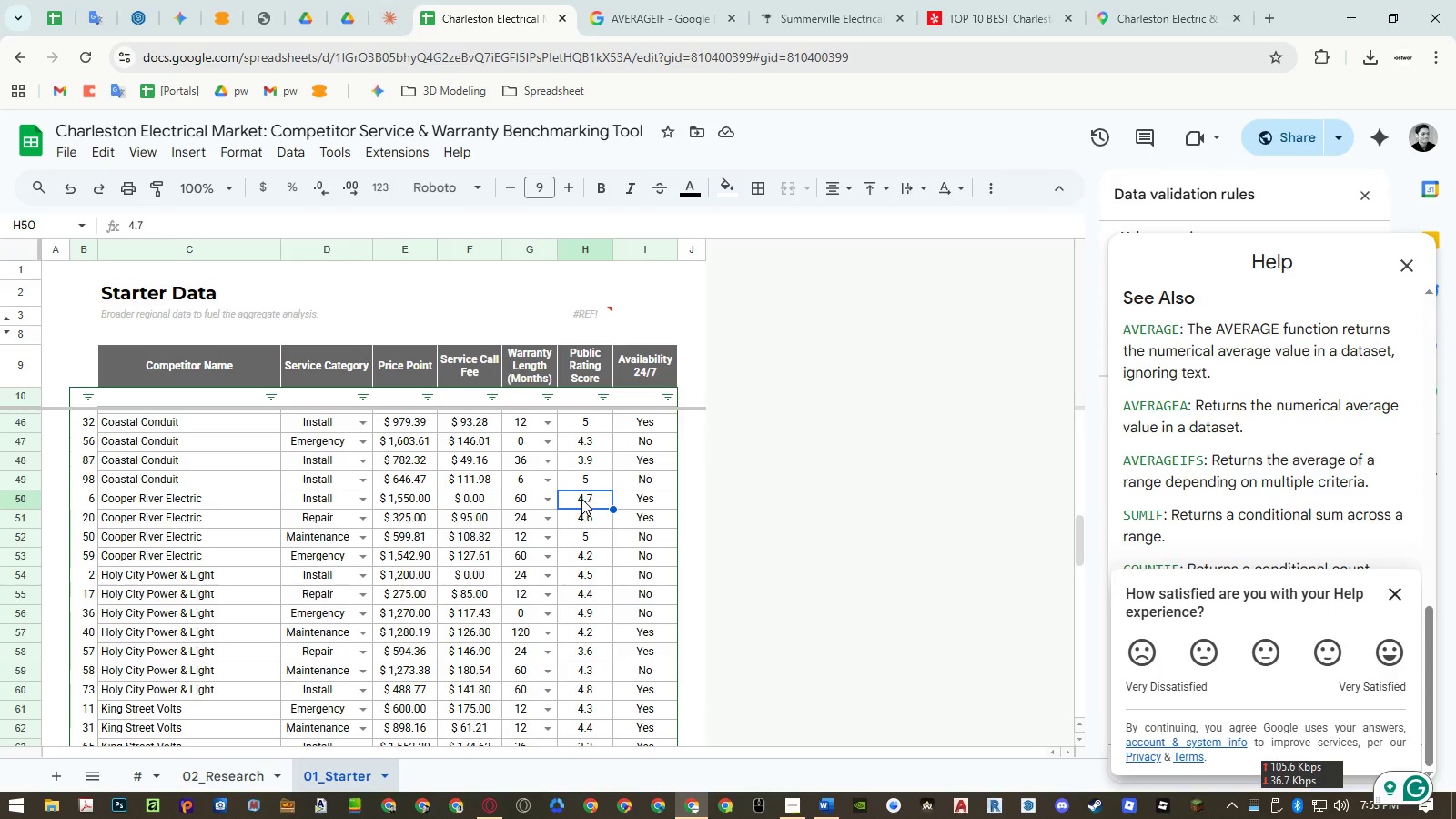 
left_click([579, 529])
 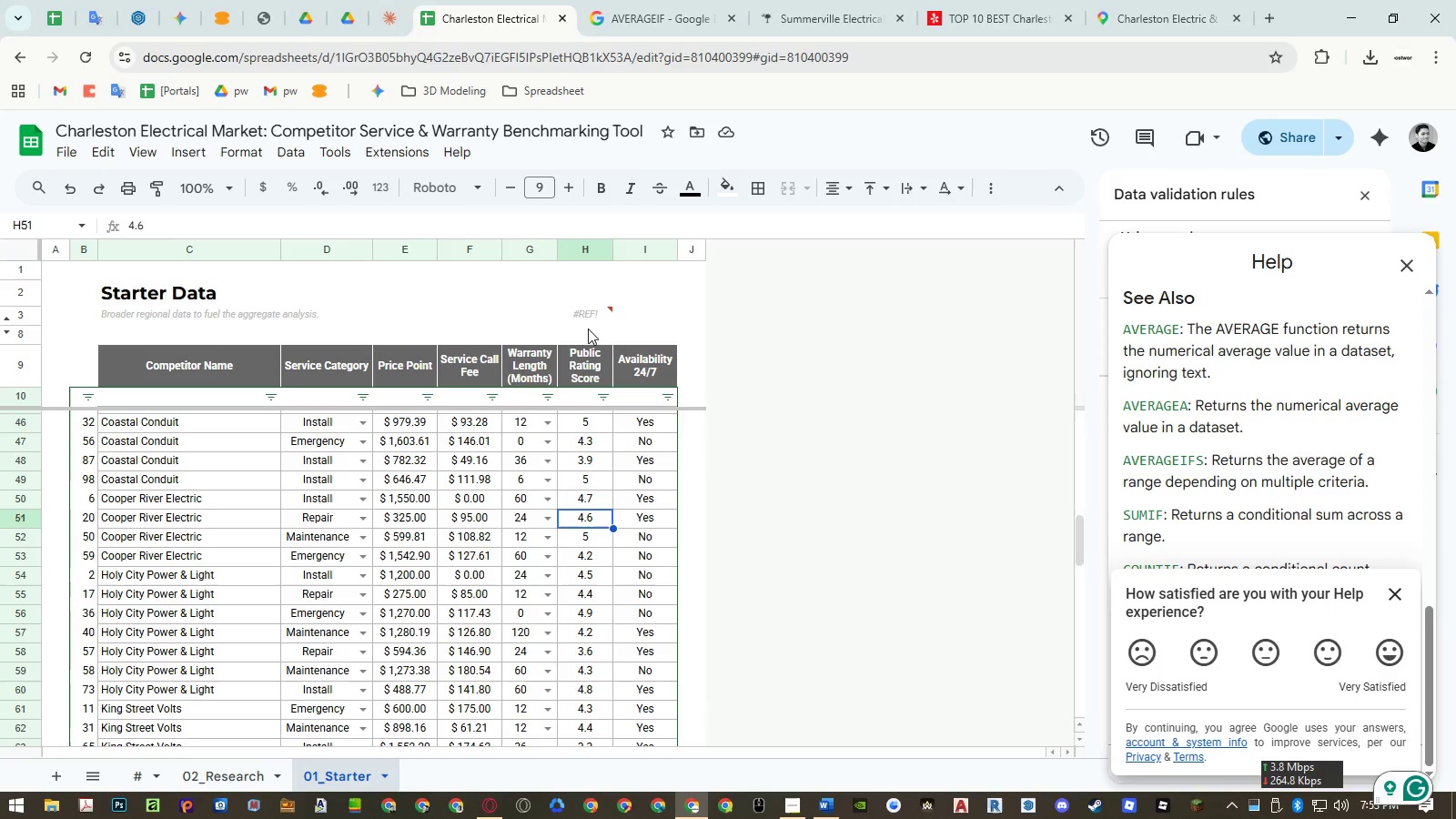 
left_click([581, 316])
 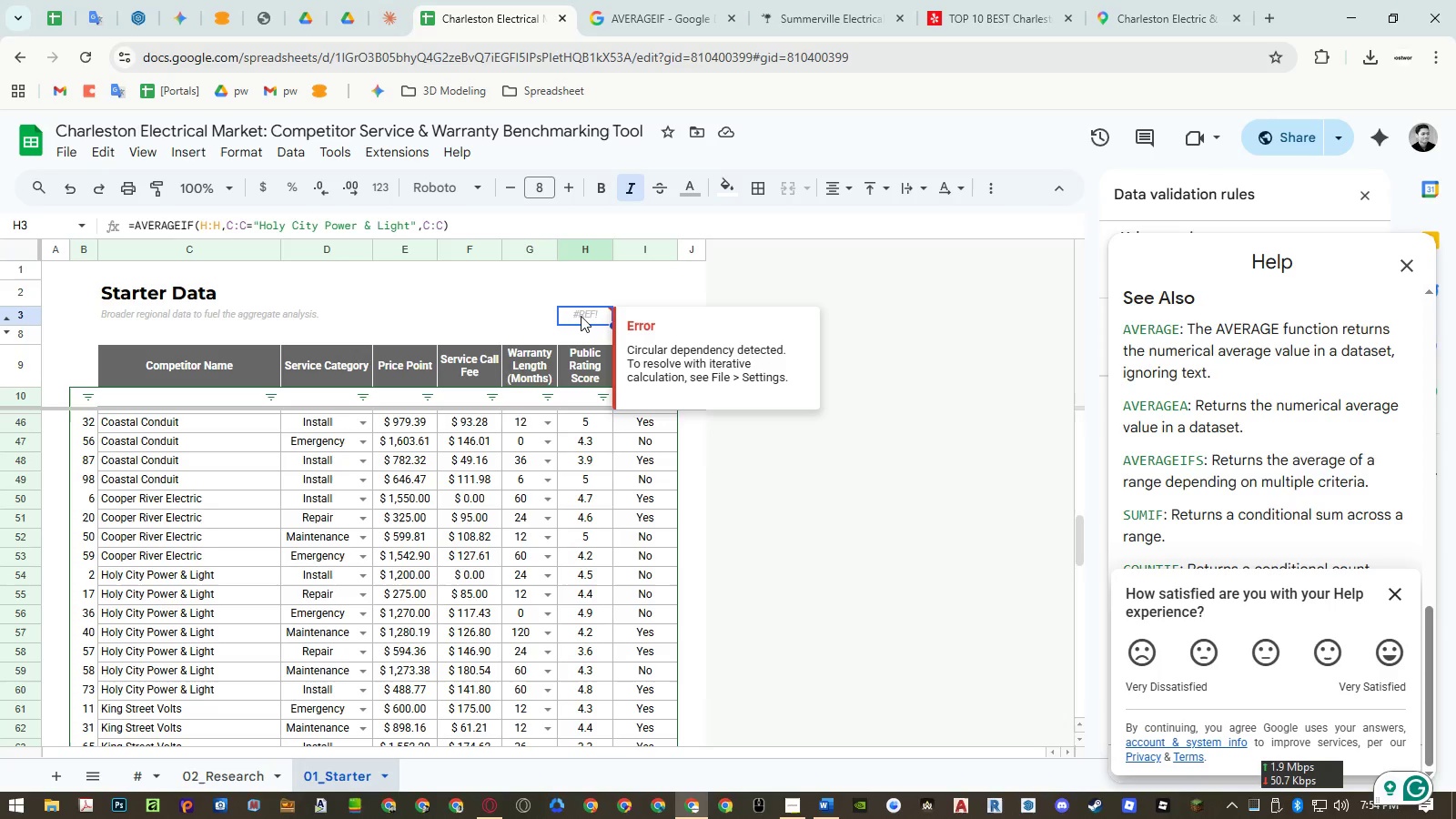 
wait(88.75)
 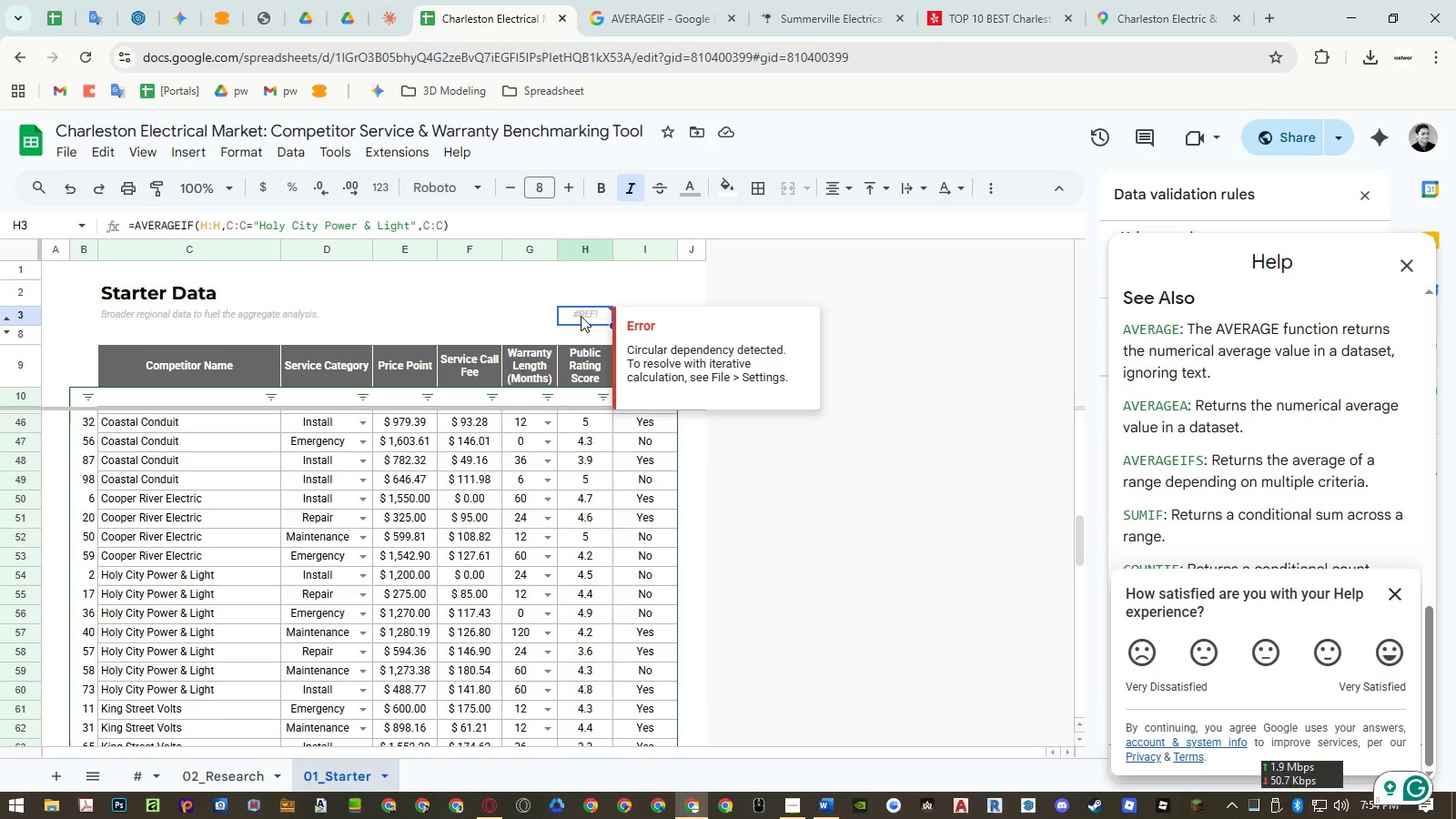 
double_click([583, 313])
 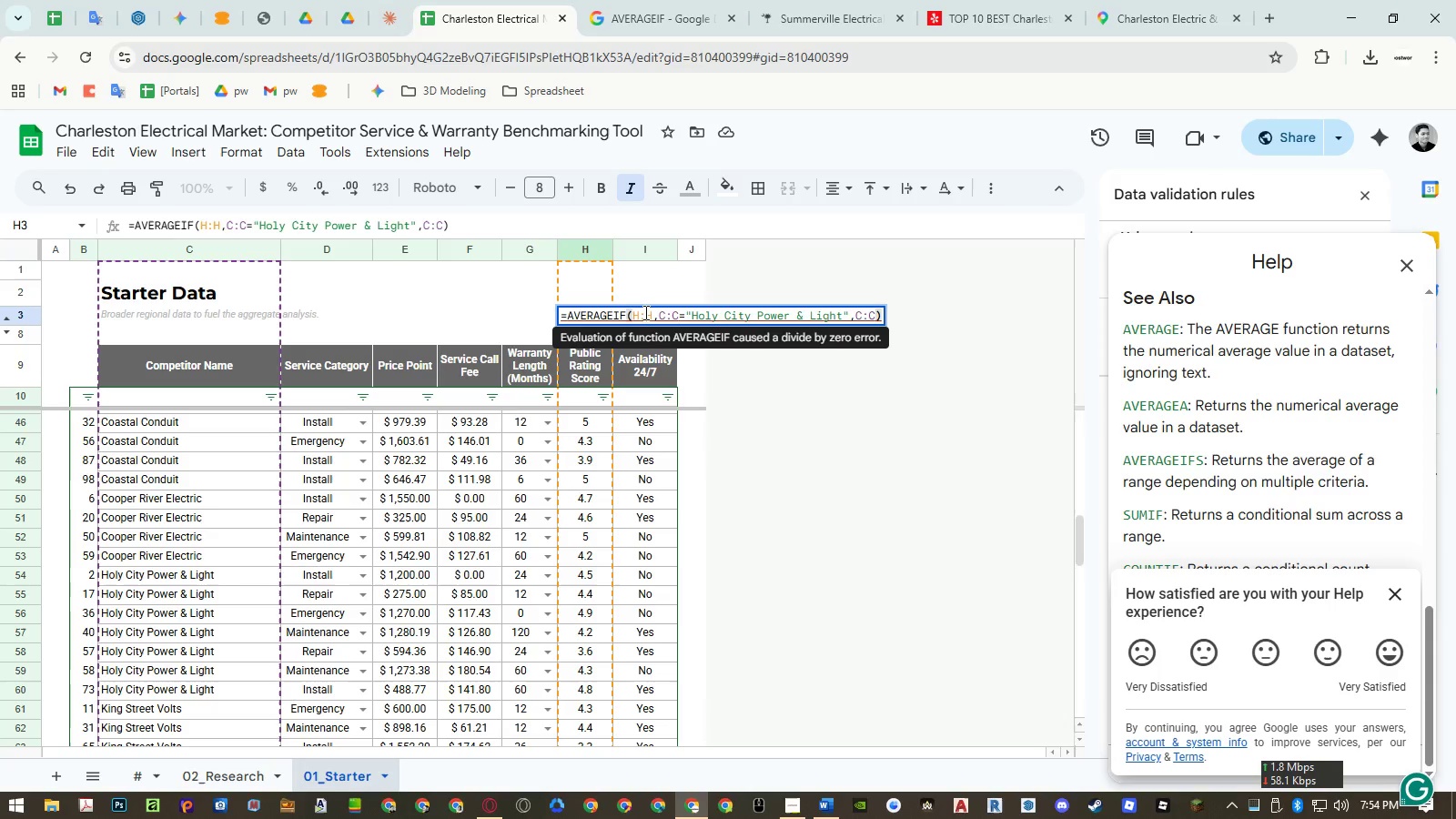 
wait(6.88)
 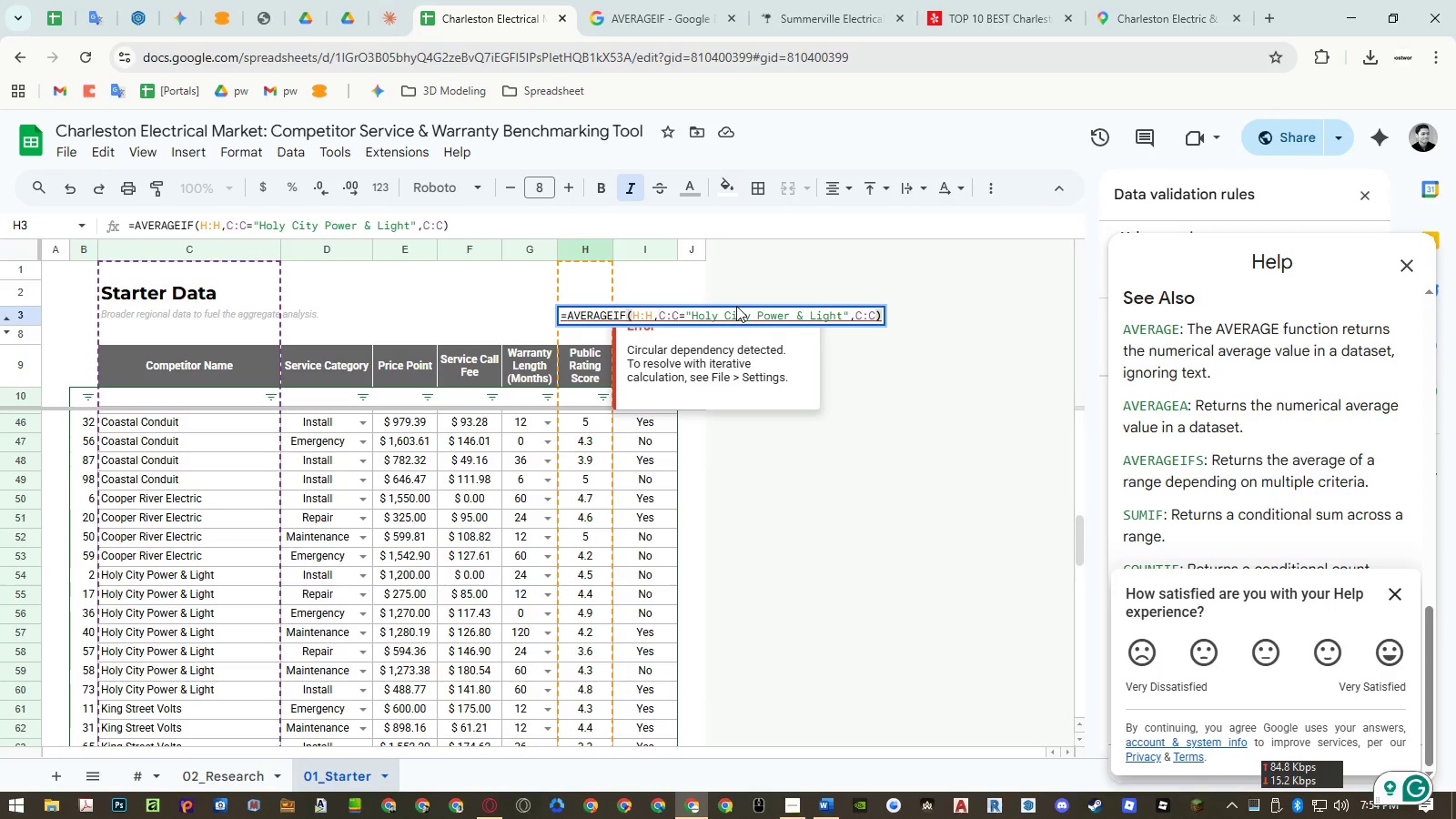 
left_click([698, 313])
 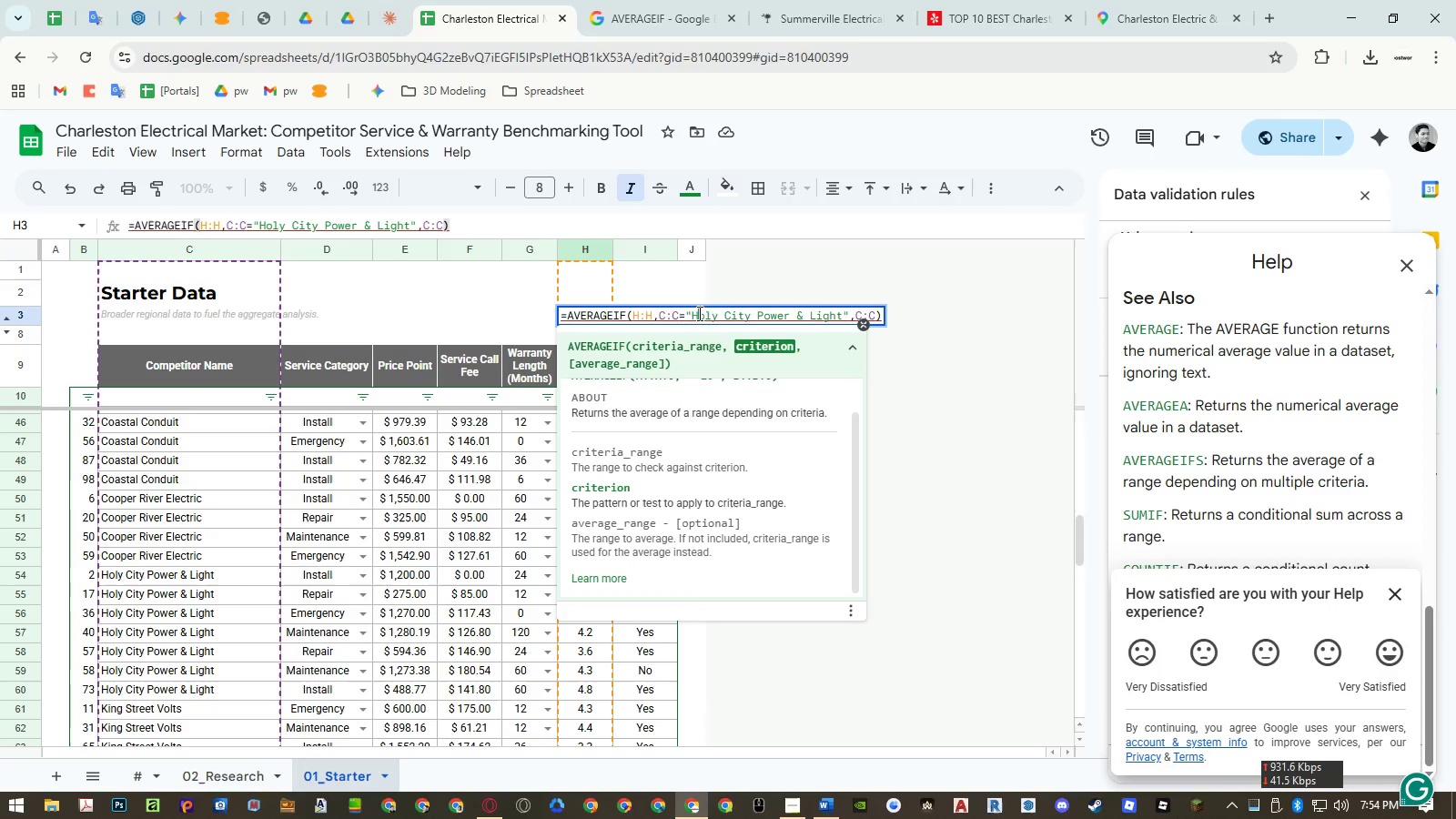 
left_click_drag(start_coordinate=[698, 313], to_coordinate=[810, 313])
 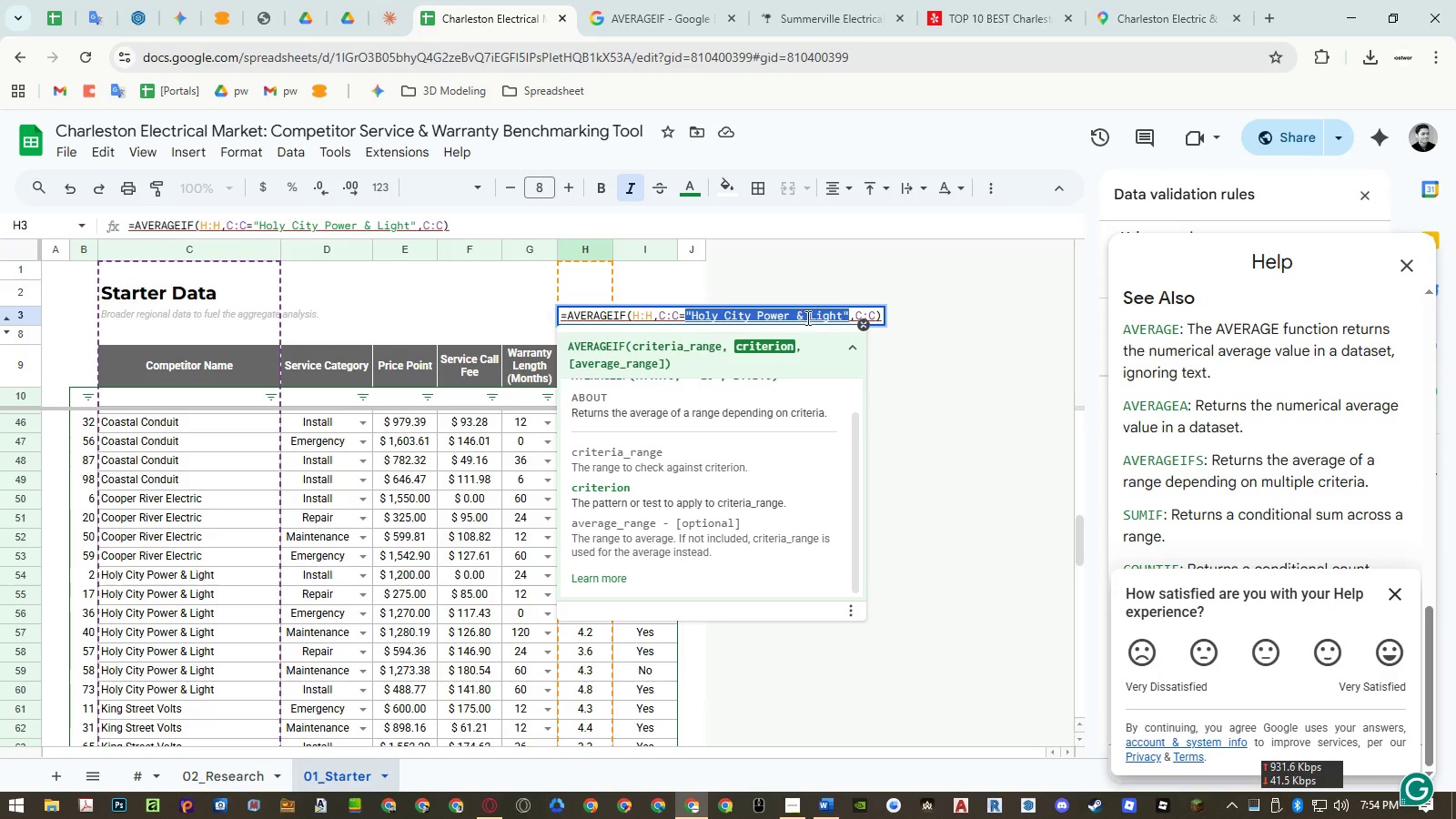 
key(Control+ControlLeft)
 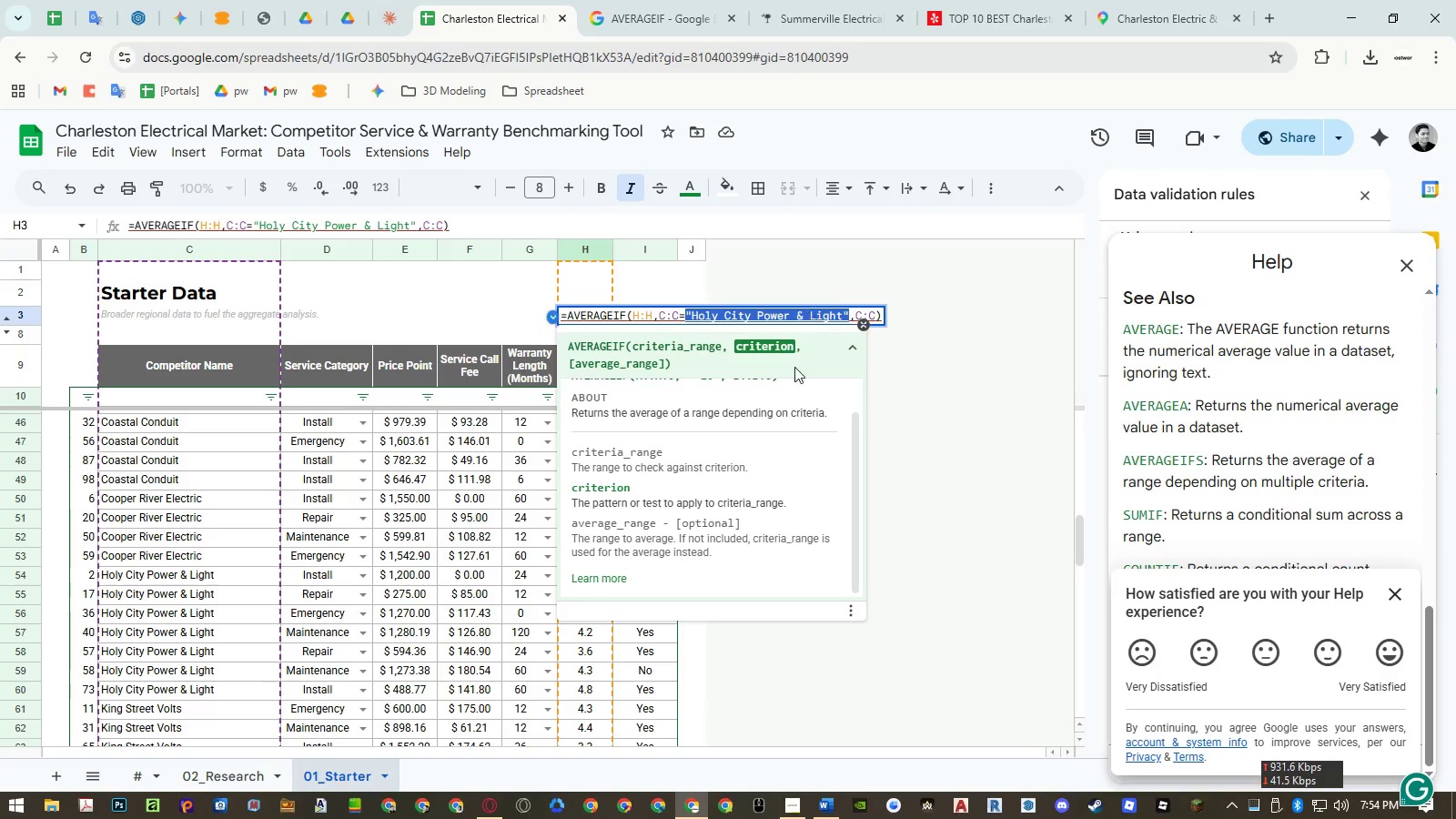 
key(Control+C)
 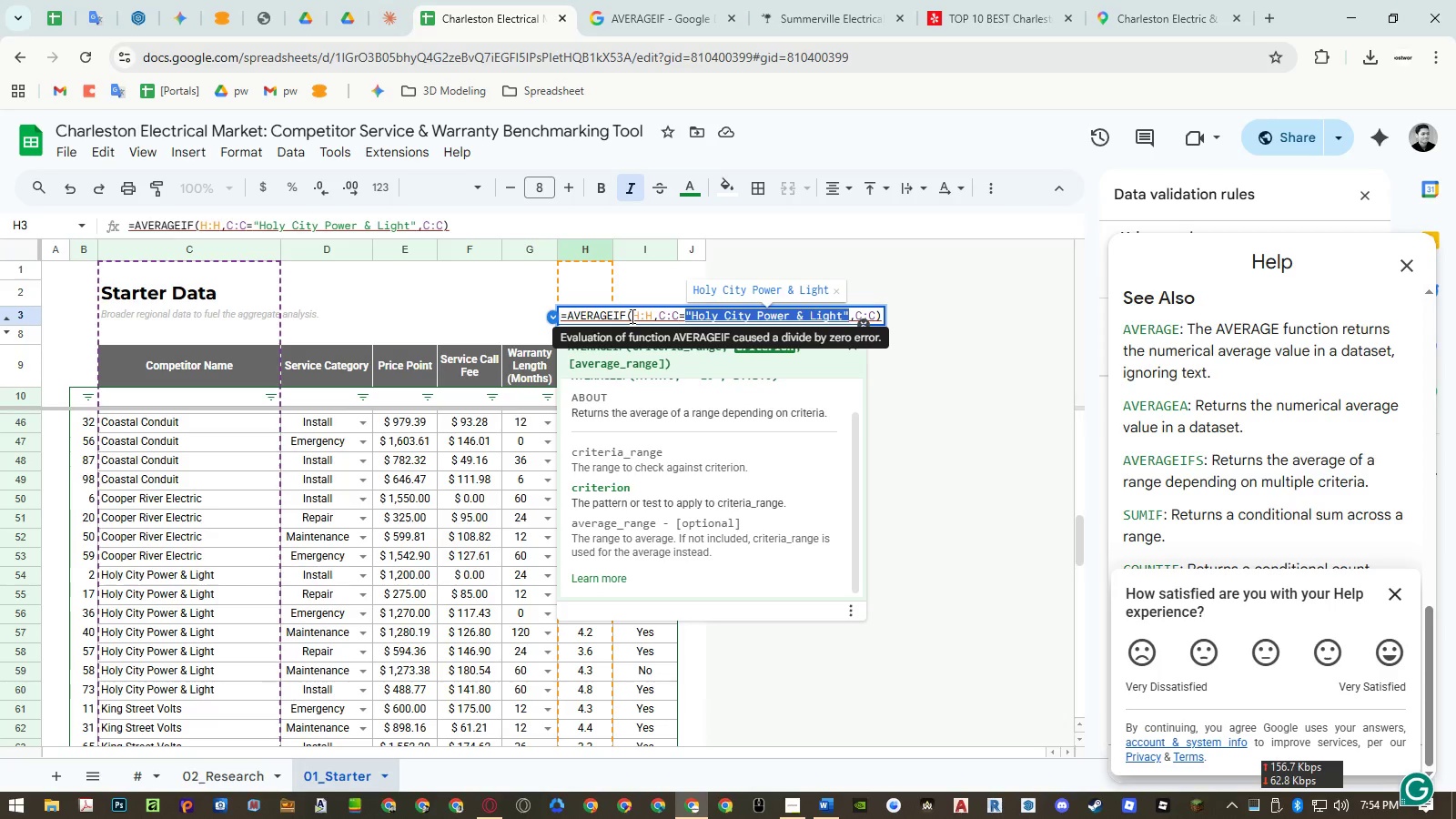 
key(Control+ControlLeft)
 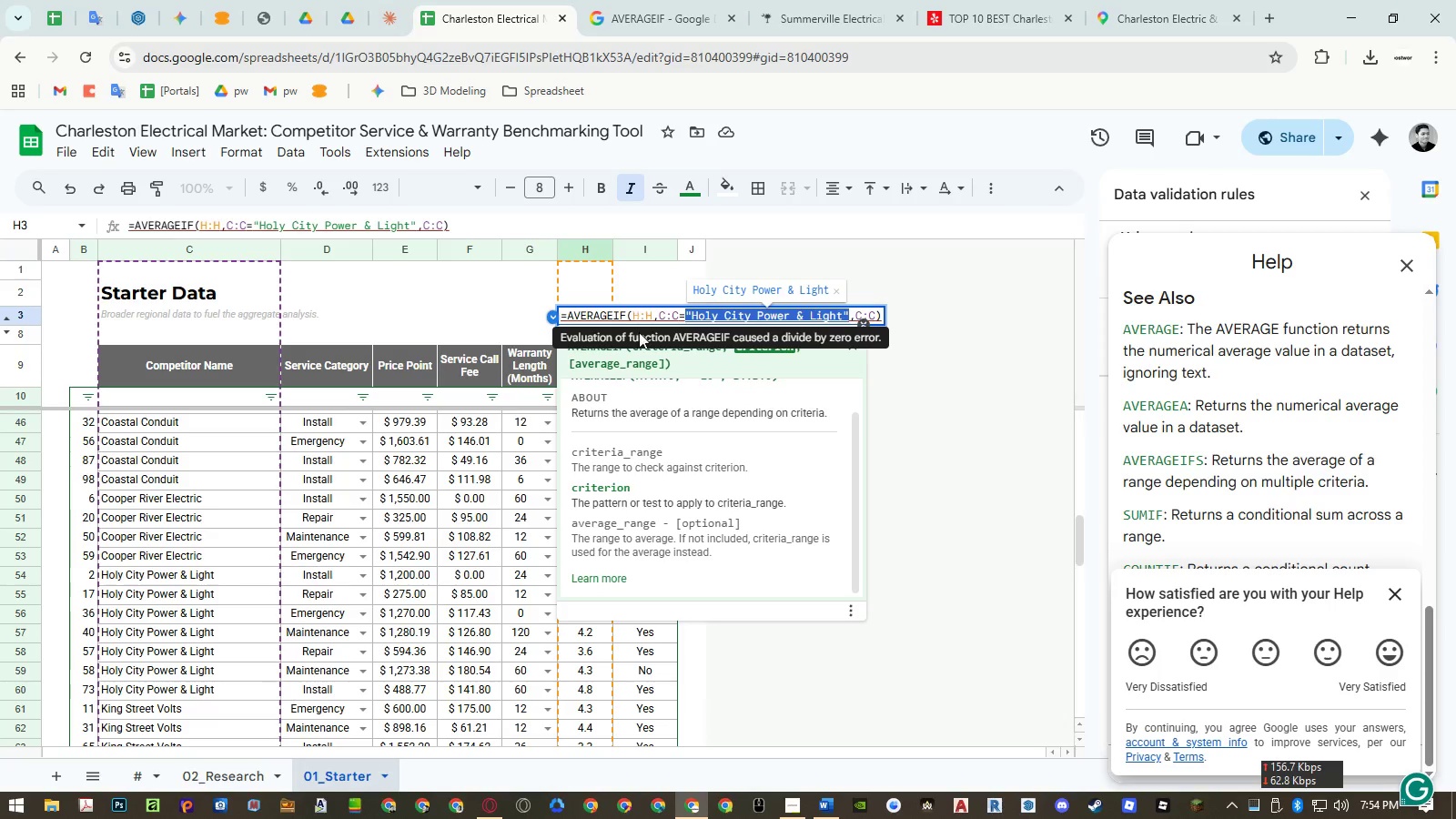 
key(Control+C)
 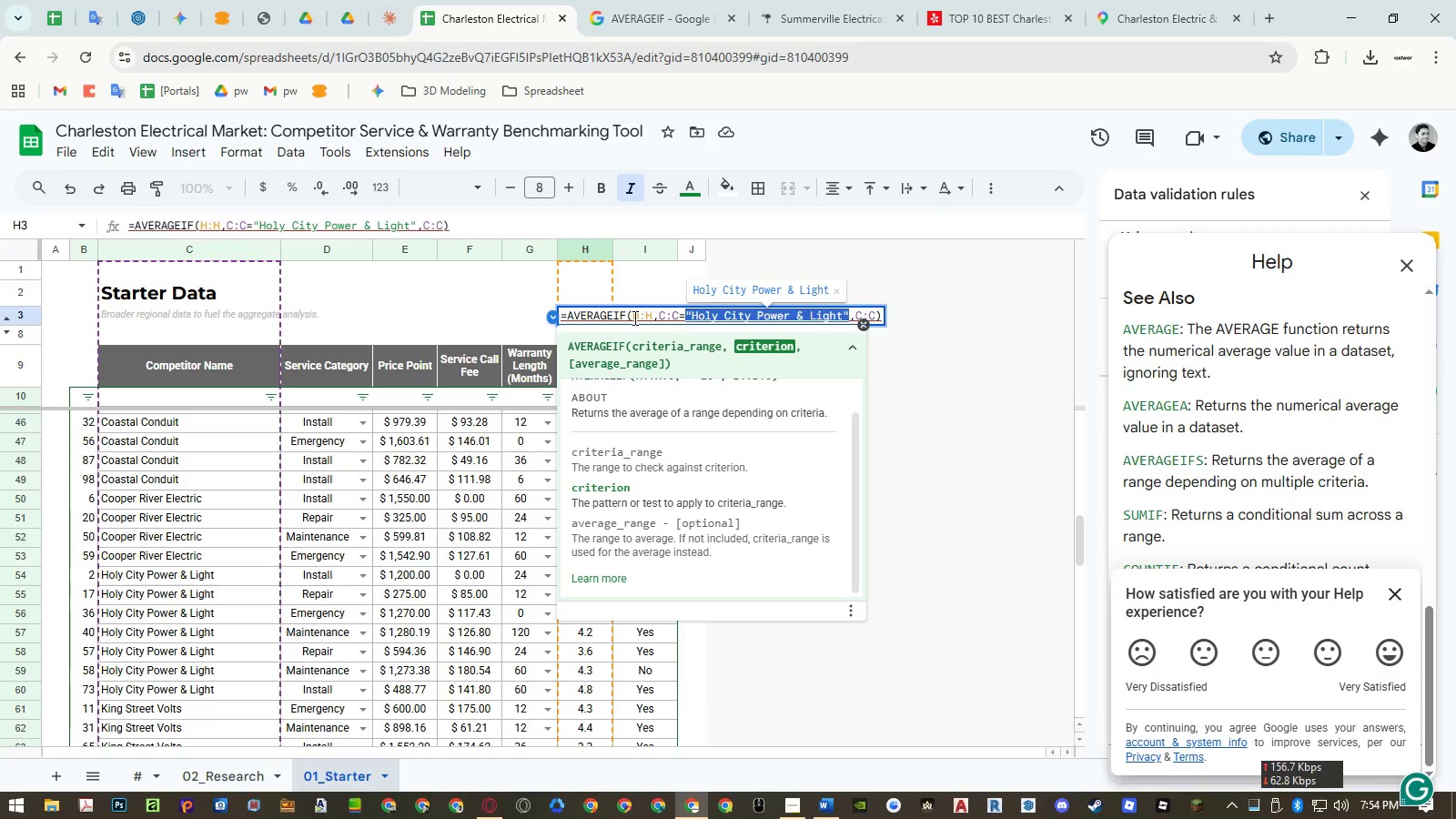 
left_click_drag(start_coordinate=[633, 317], to_coordinate=[873, 307])
 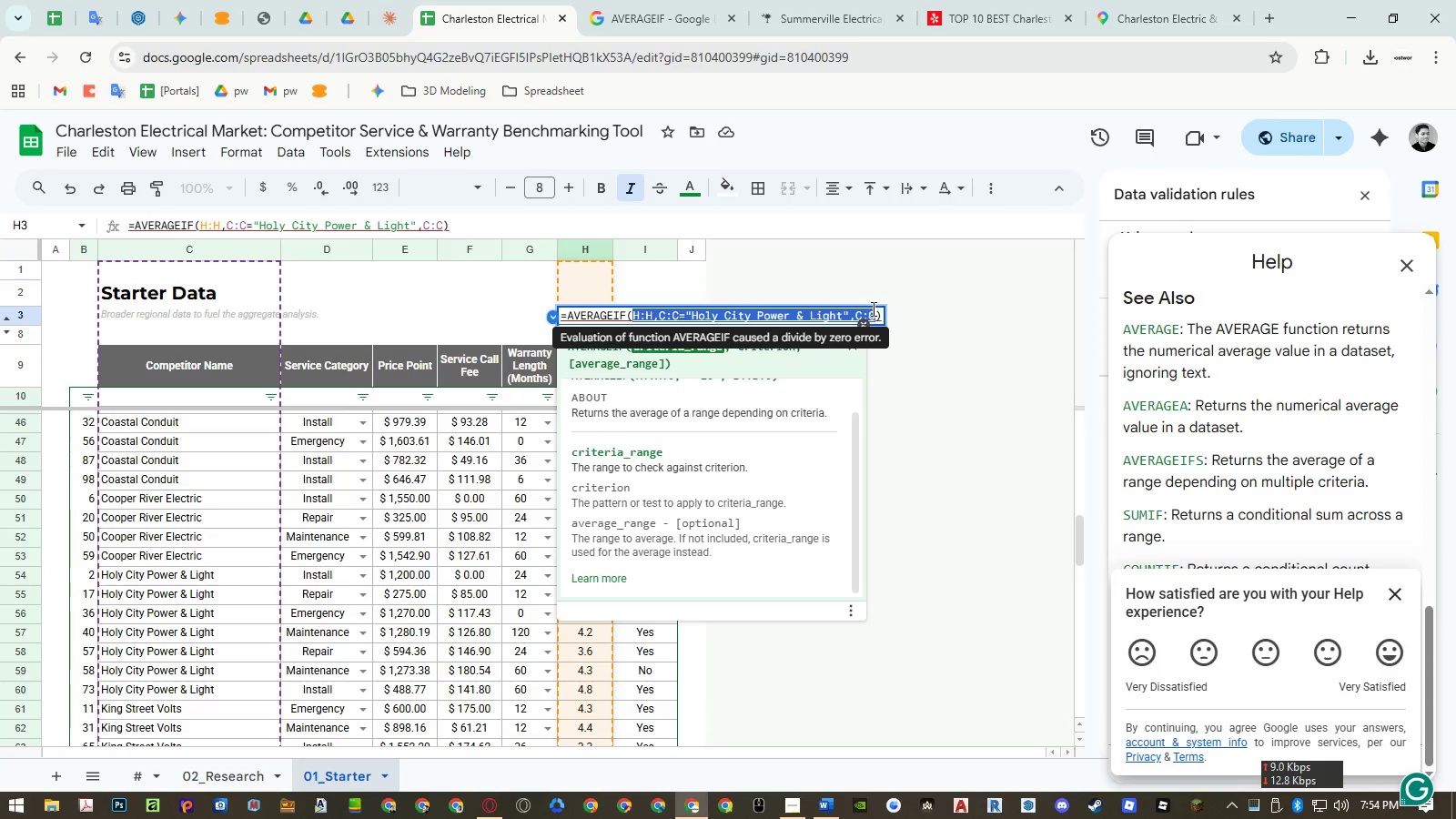 
key(Backspace)
 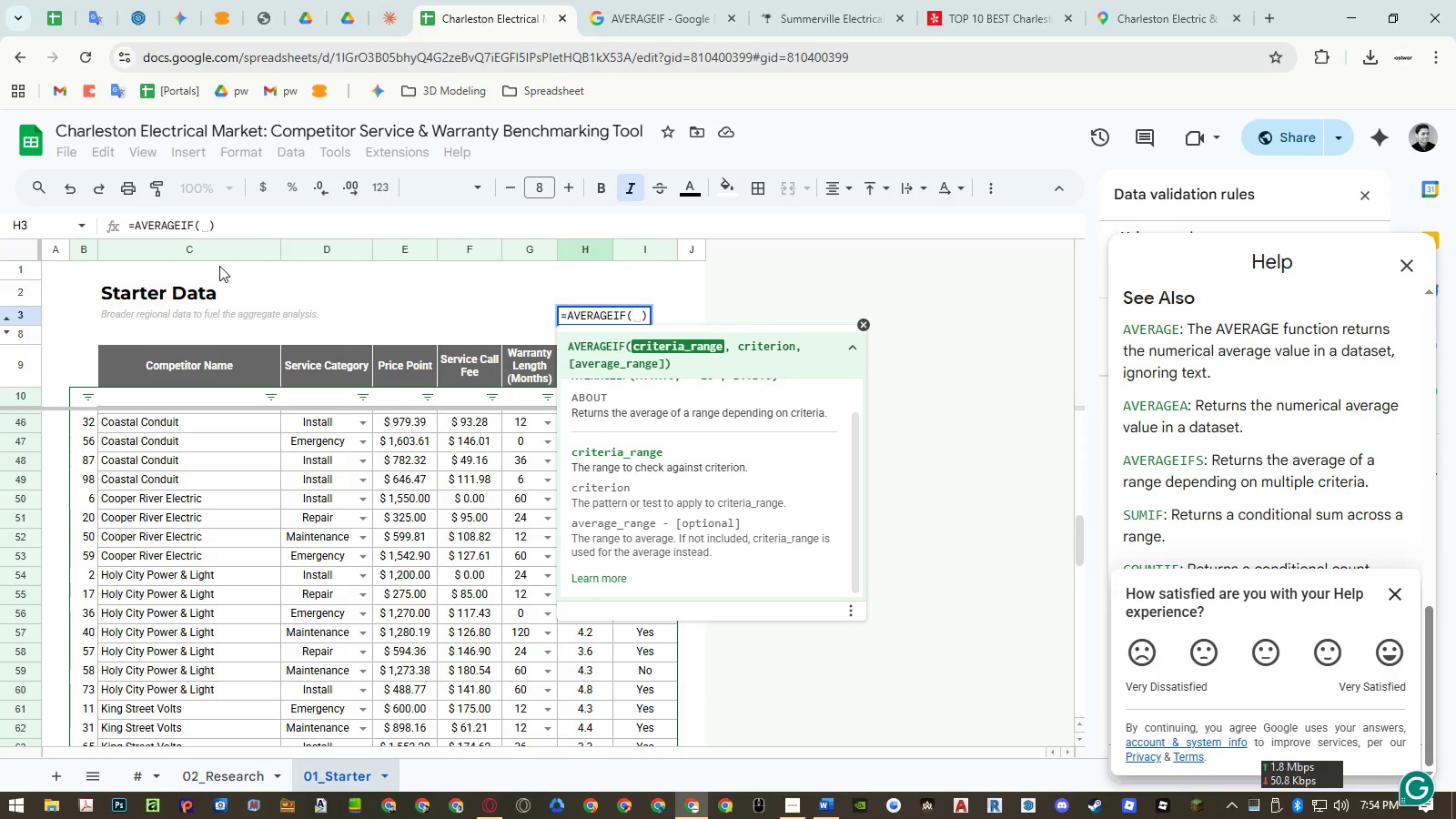 
left_click([205, 250])
 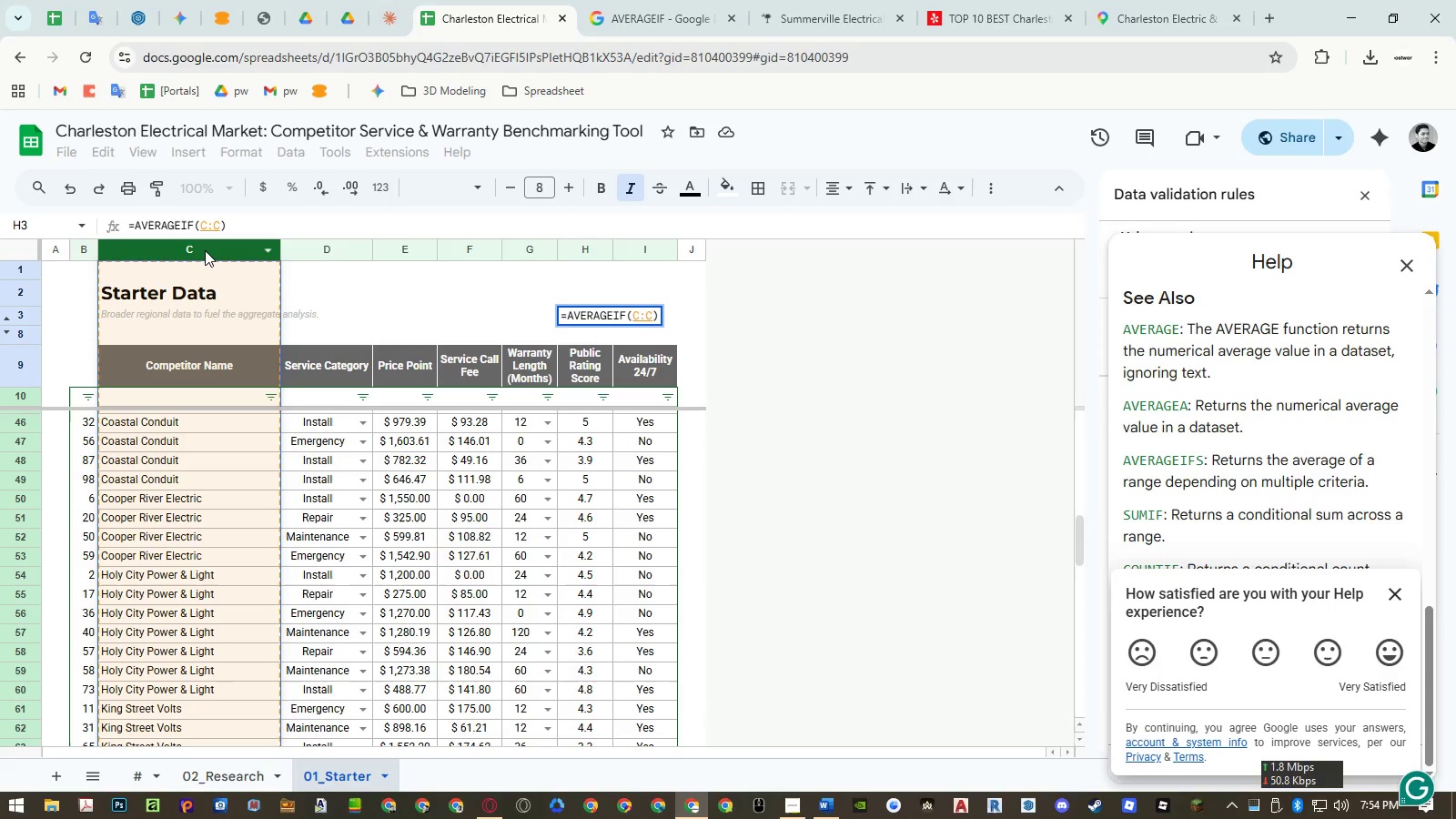 
key(Comma)
 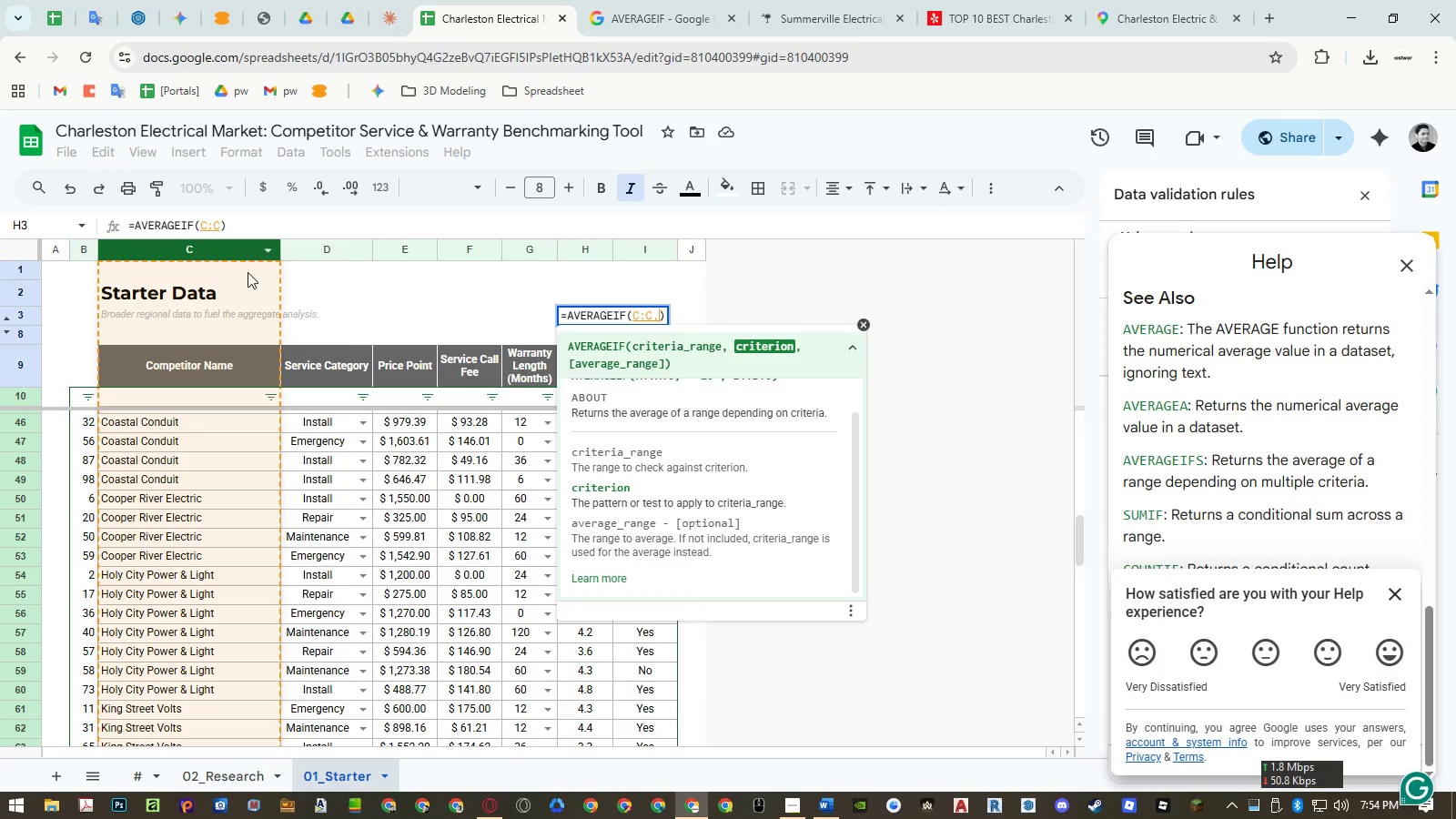 
key(Control+ControlLeft)
 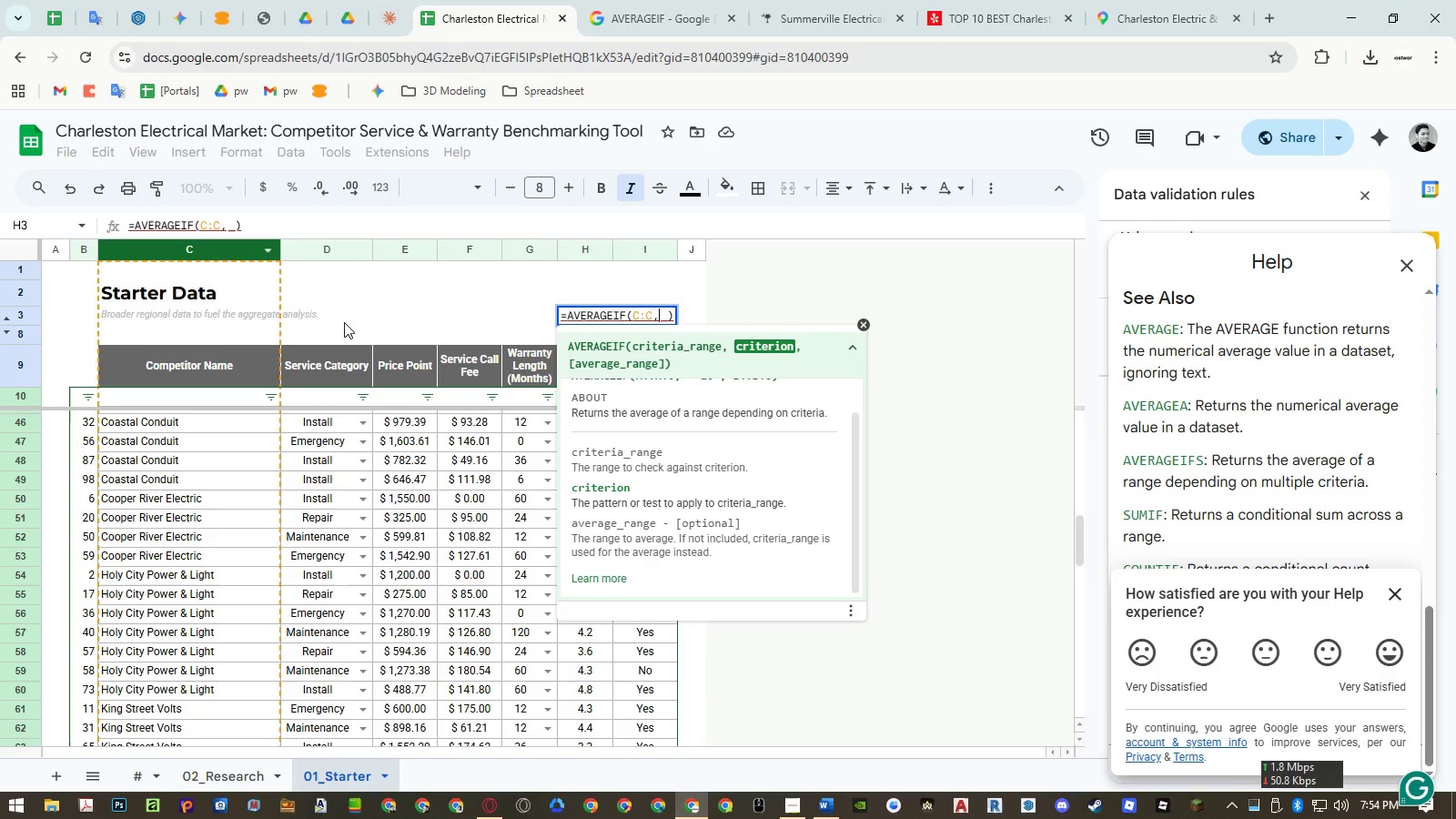 
key(Control+Shift+ShiftLeft)
 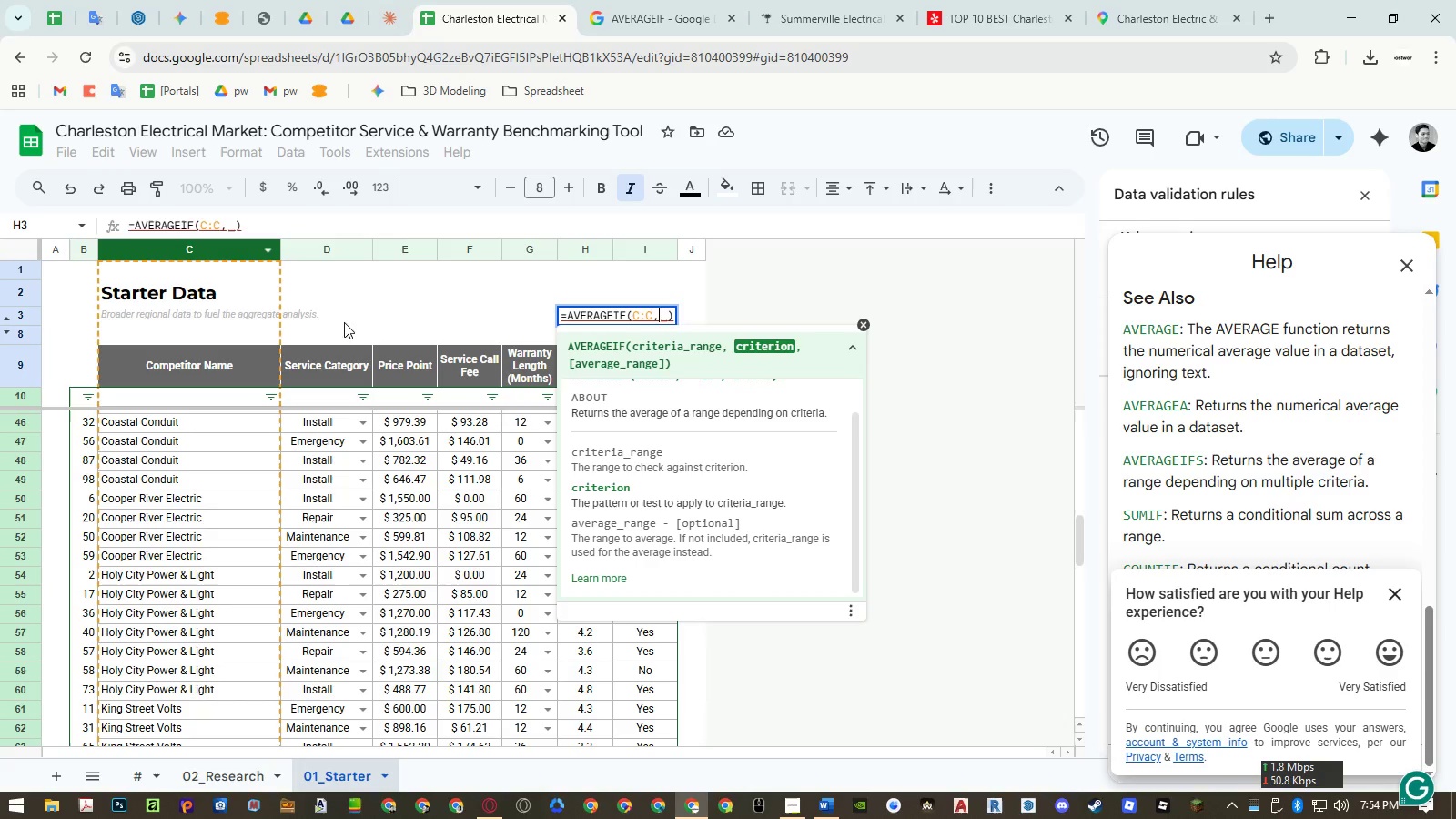 
key(Control+Shift+V)
 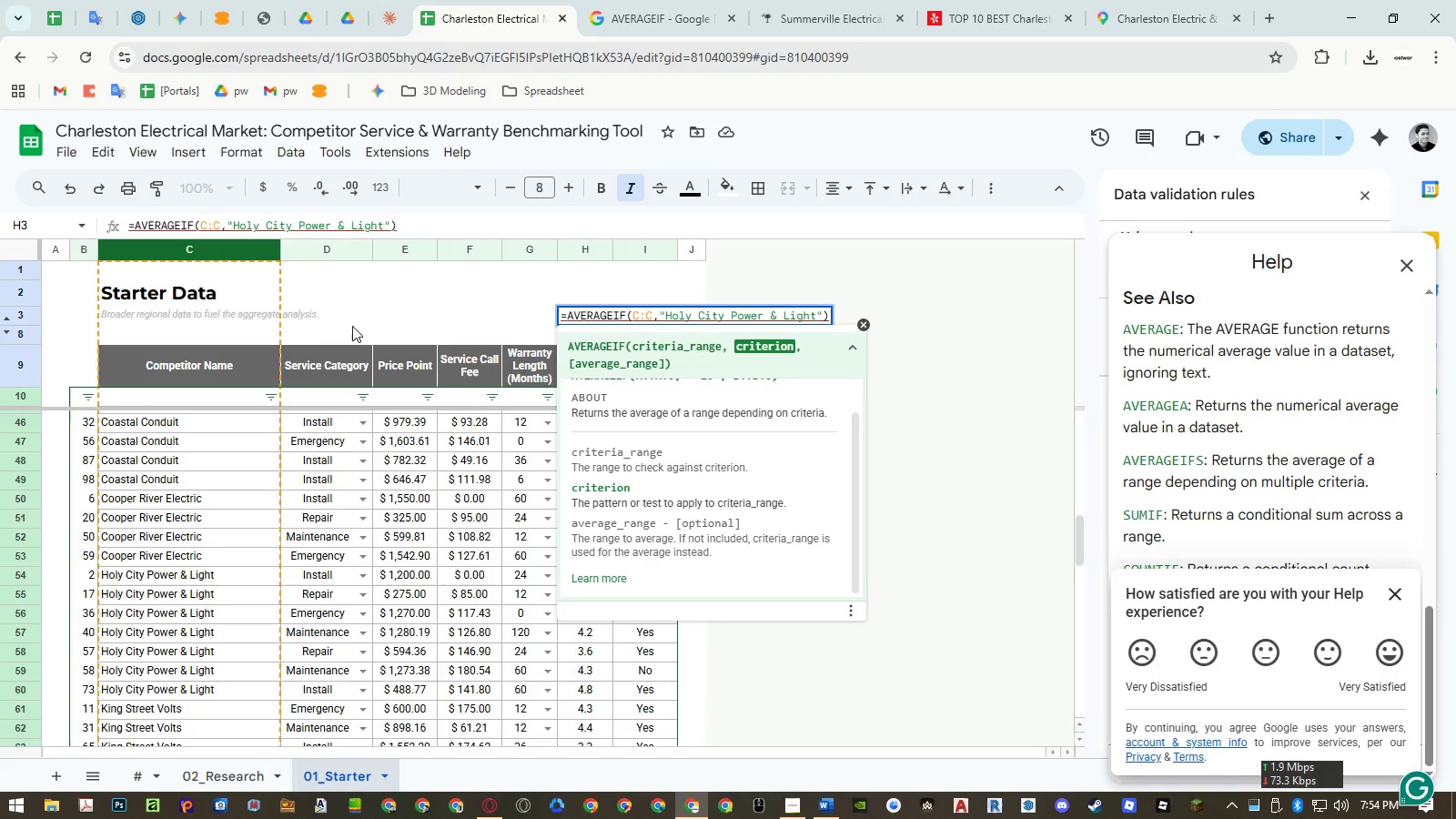 
key(Comma)
 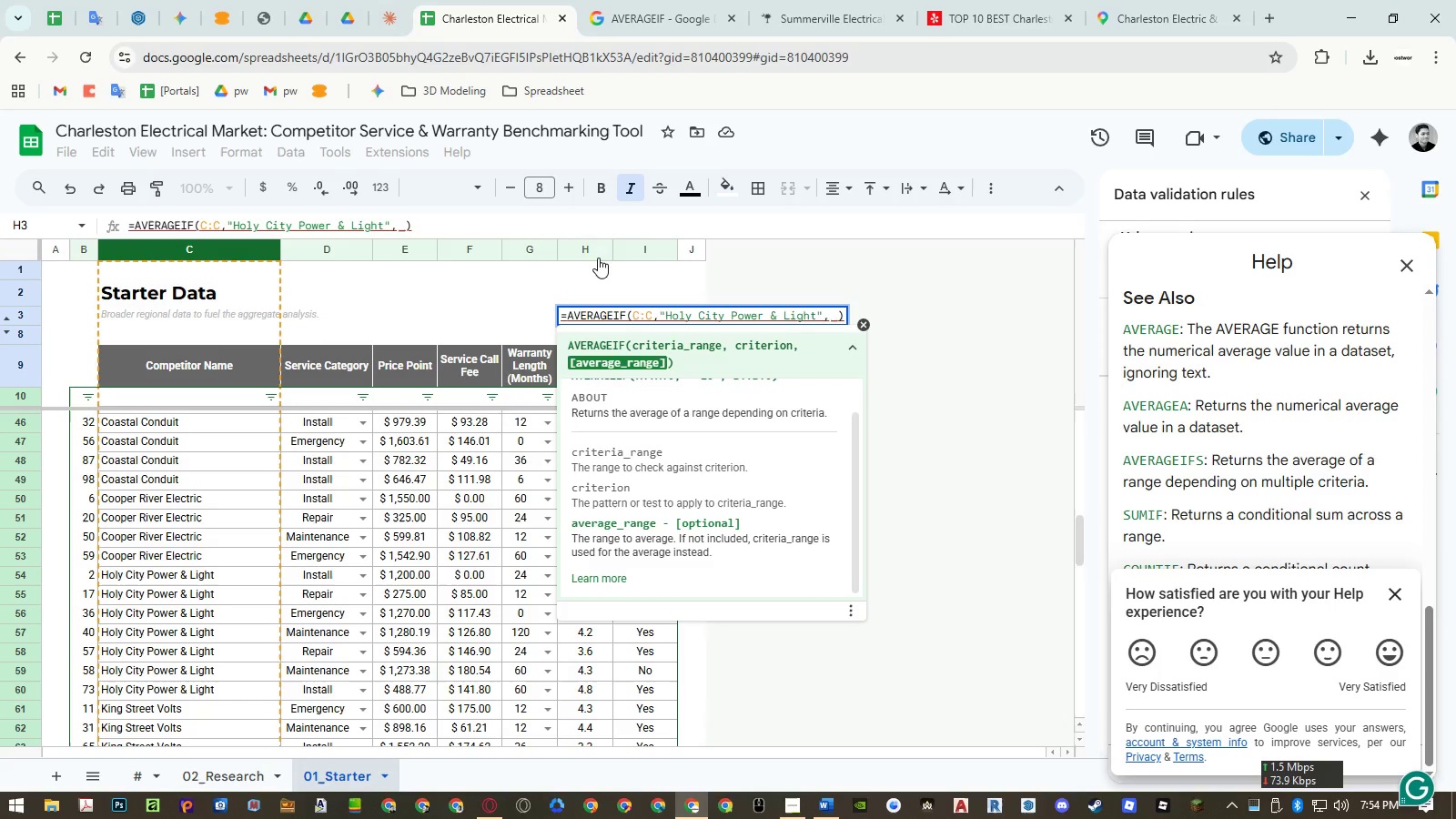 
left_click([584, 248])
 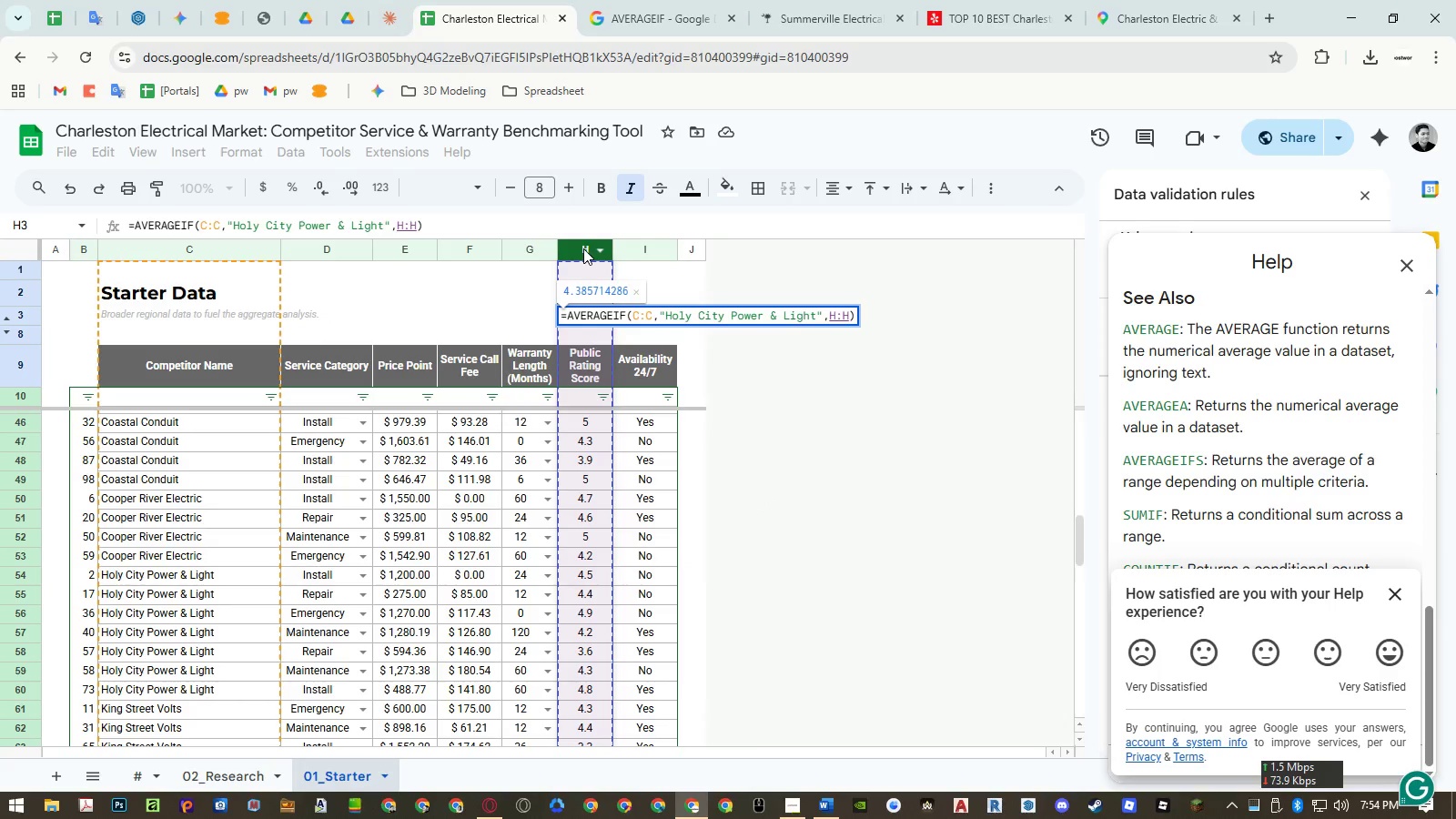 
key(Enter)
 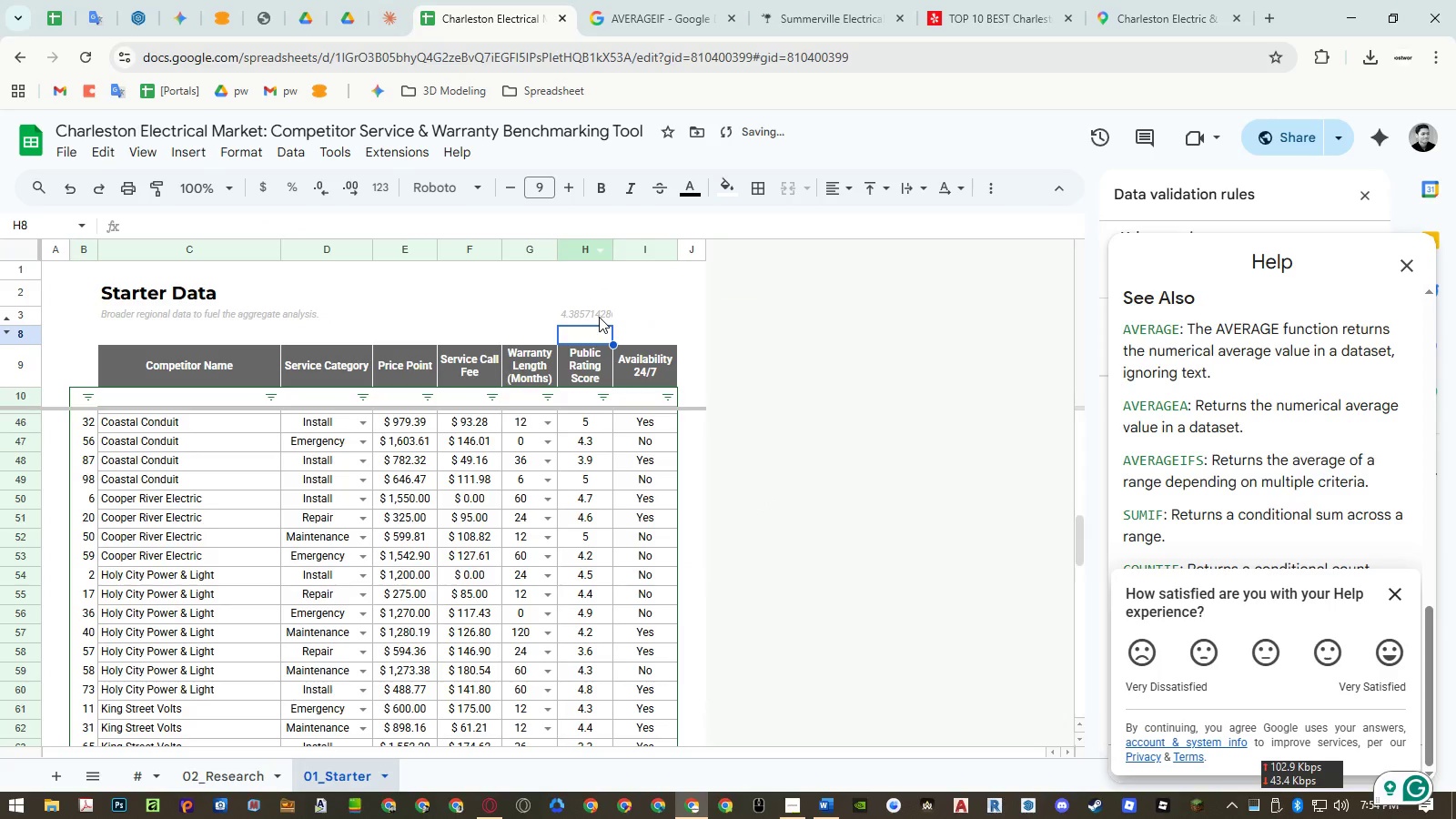 
double_click([599, 317])
 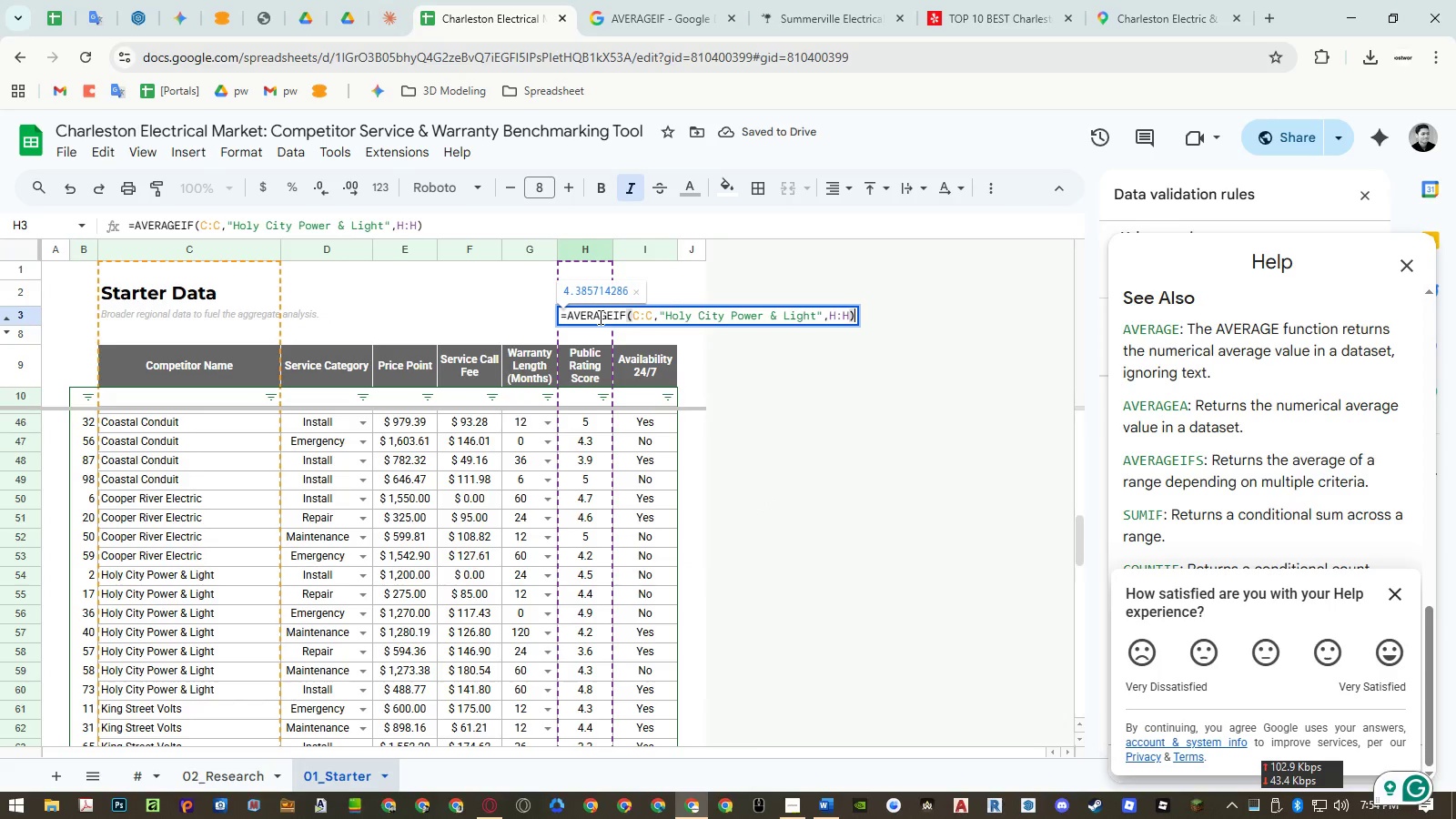 
key(Escape)
 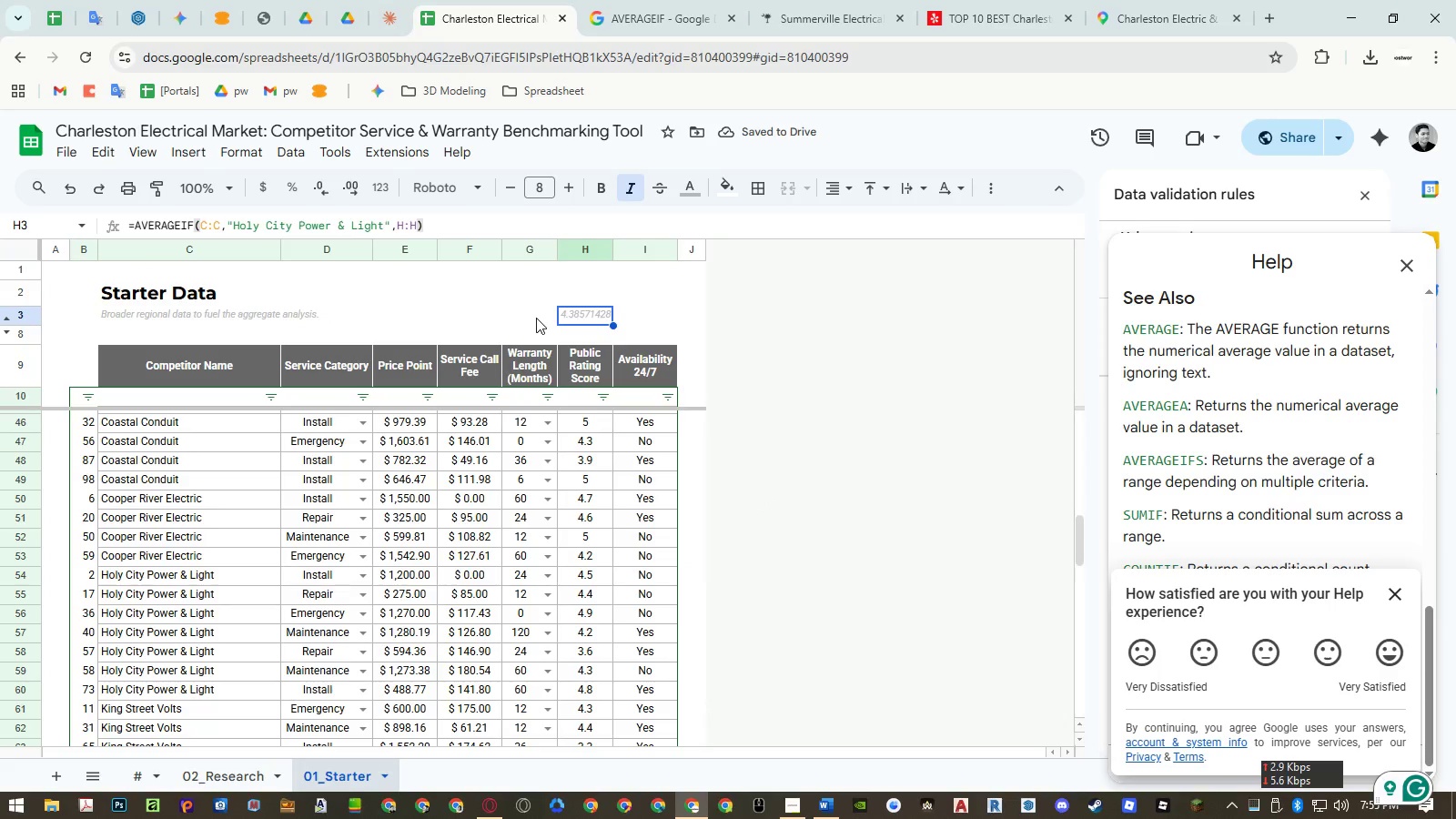 
left_click([536, 318])
 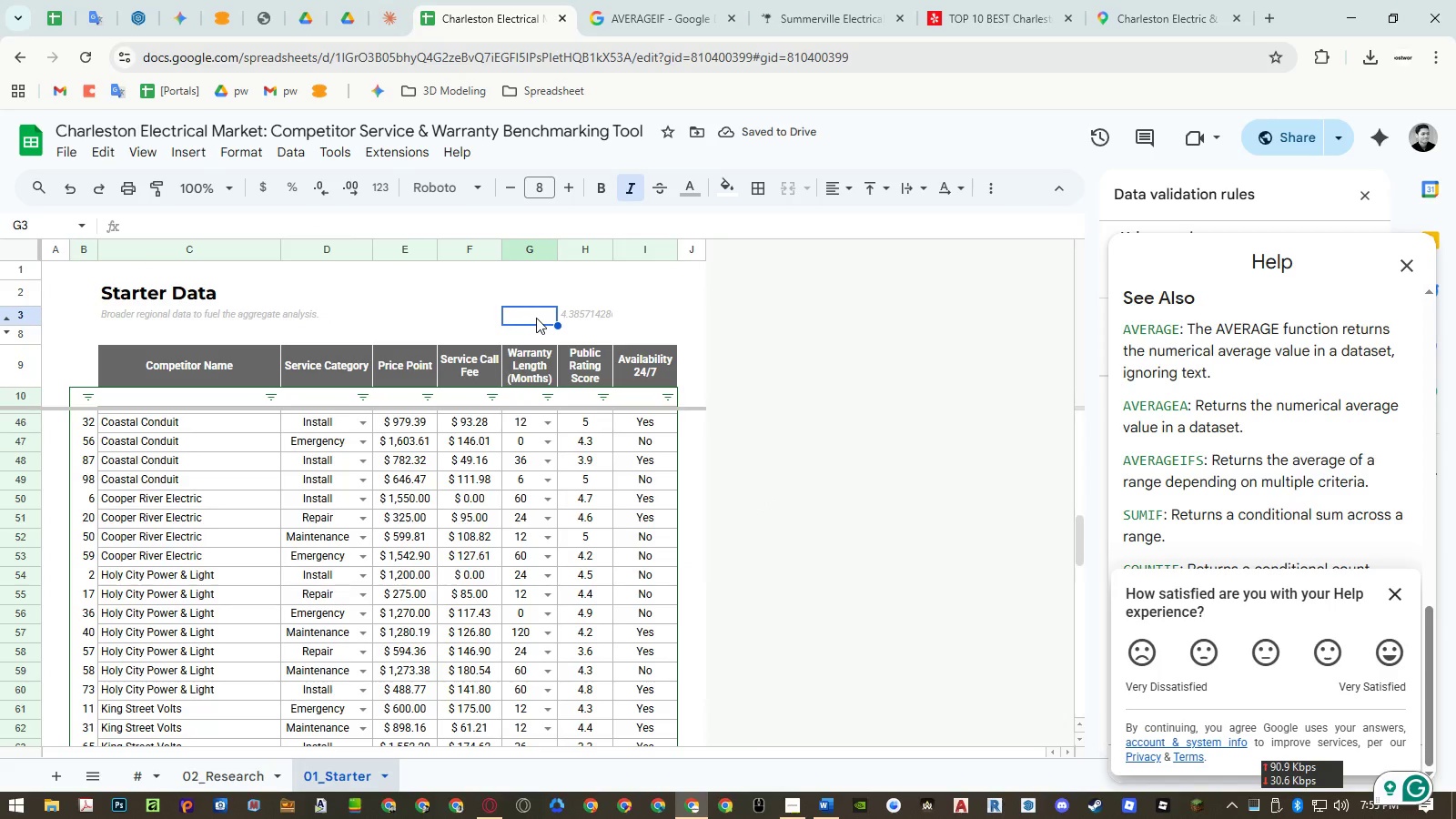 
type(=avera)
 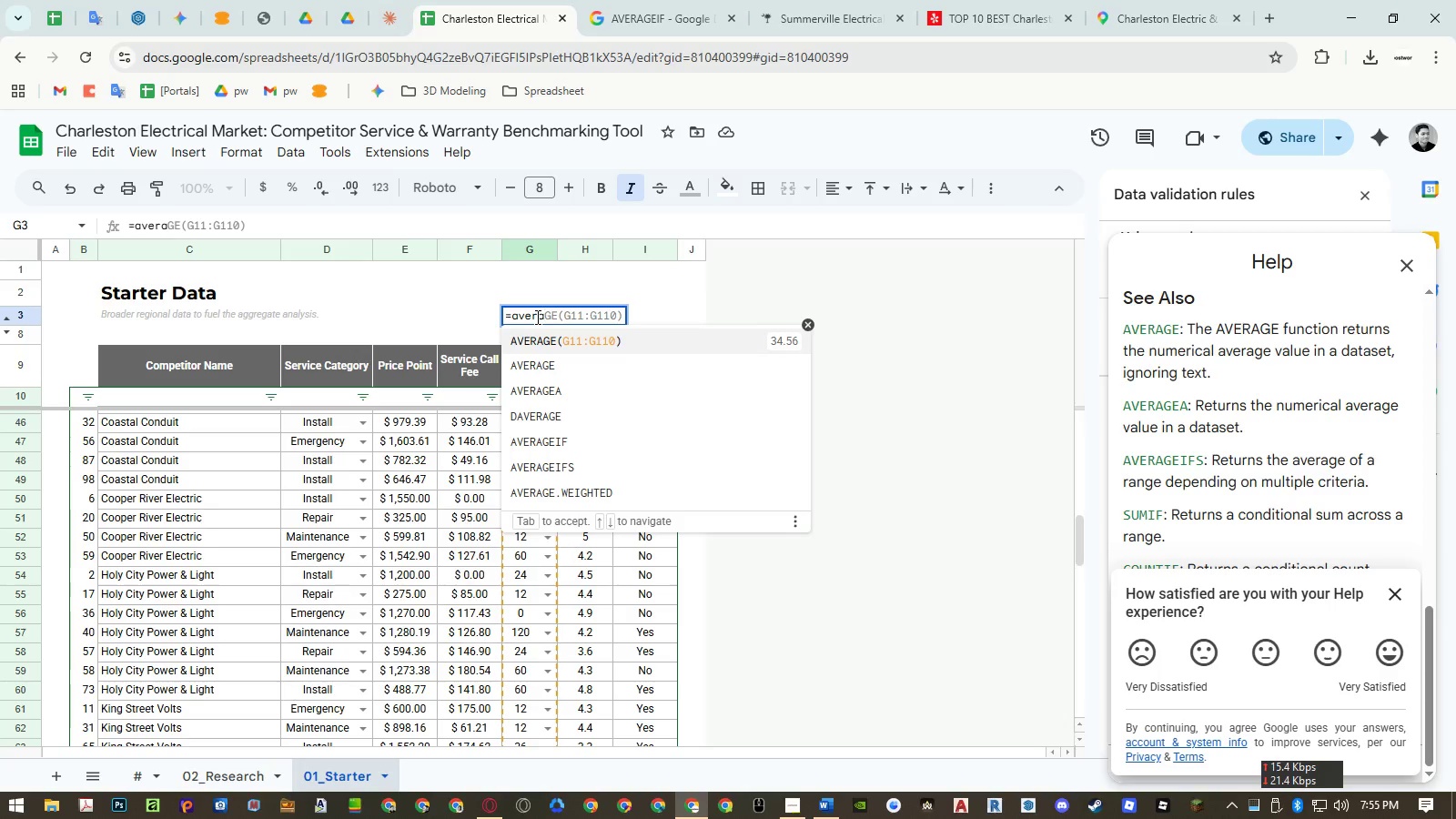 
key(Enter)
 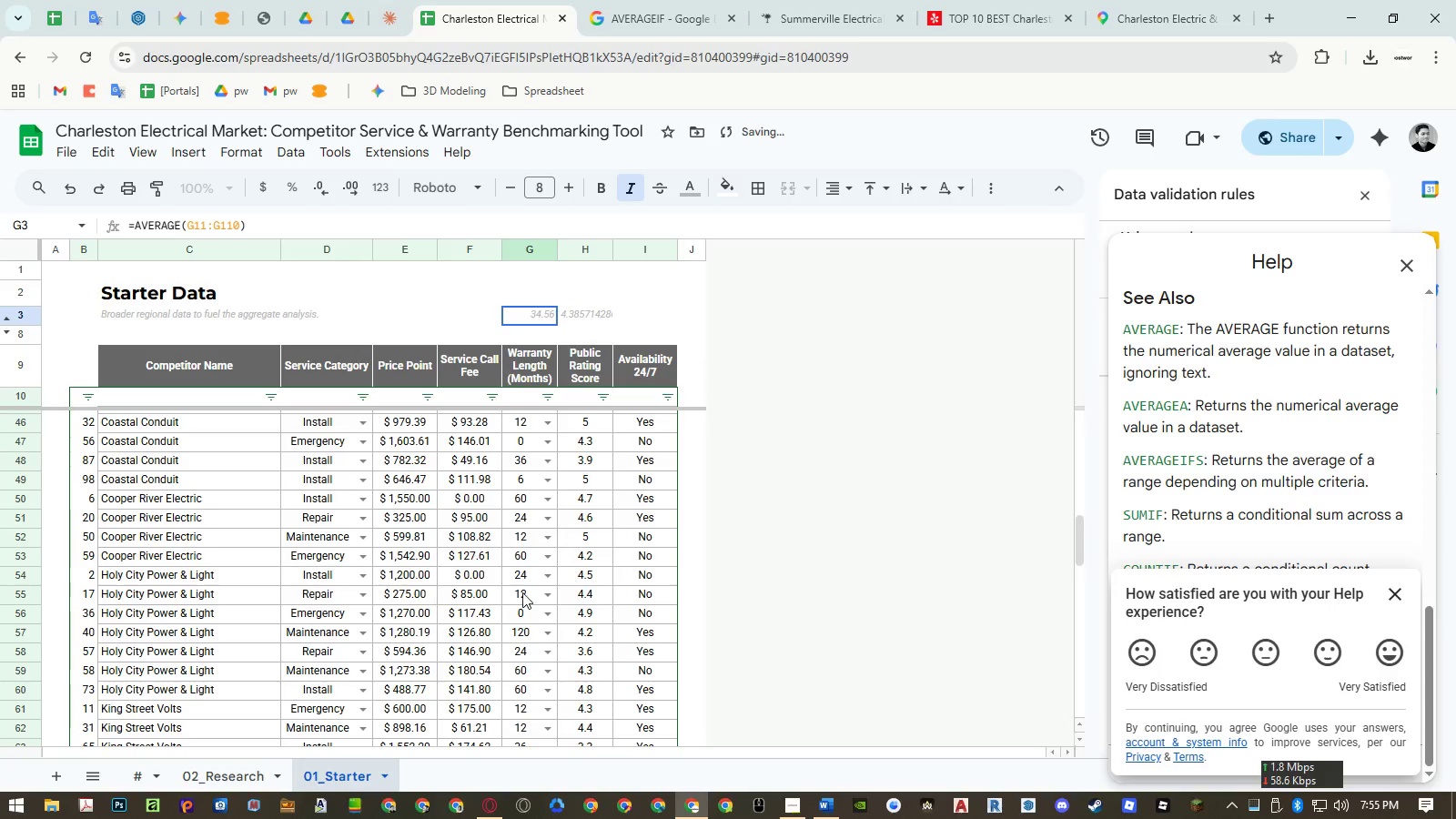 
left_click_drag(start_coordinate=[581, 576], to_coordinate=[521, 705])
 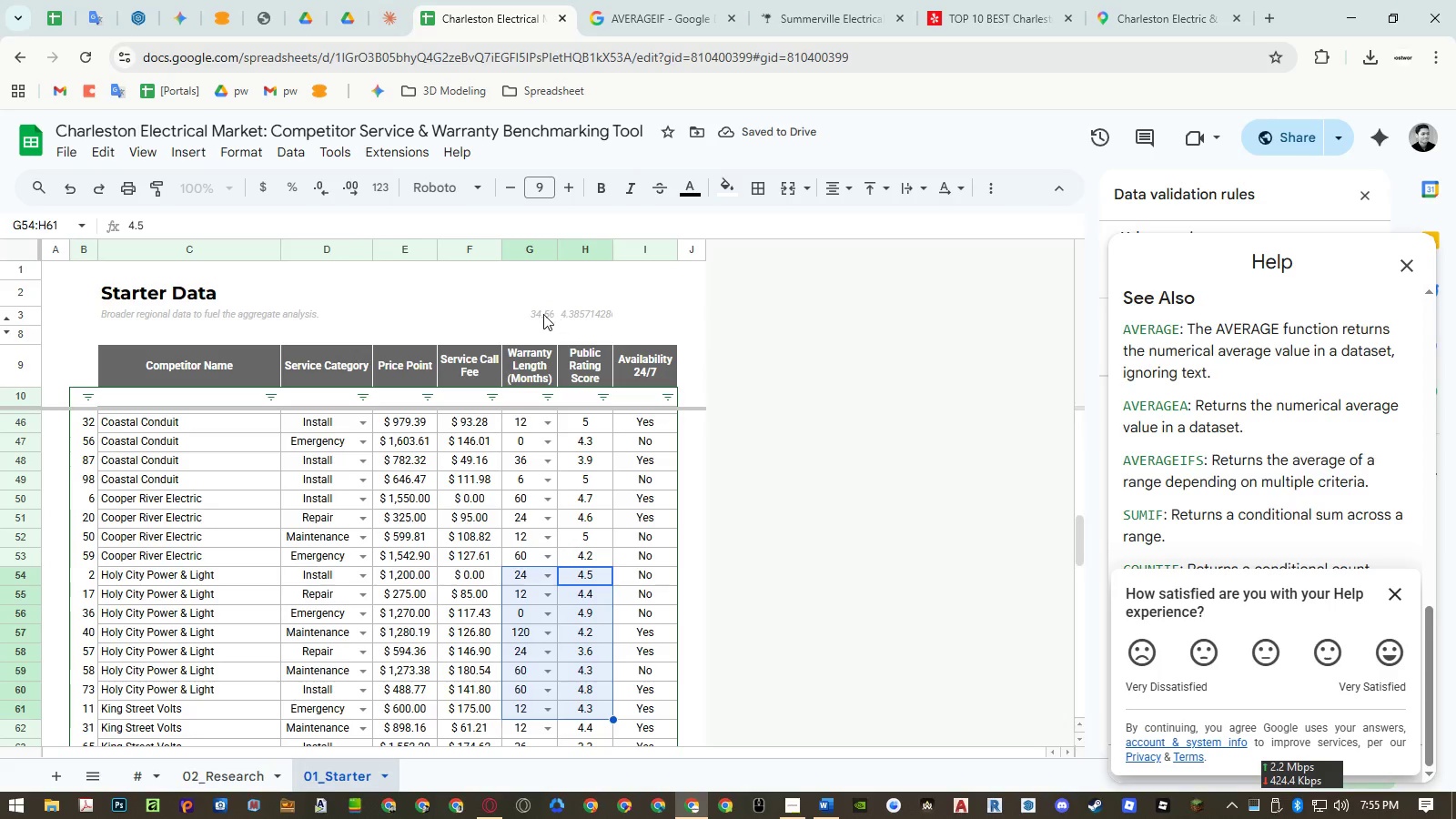 
double_click([543, 314])
 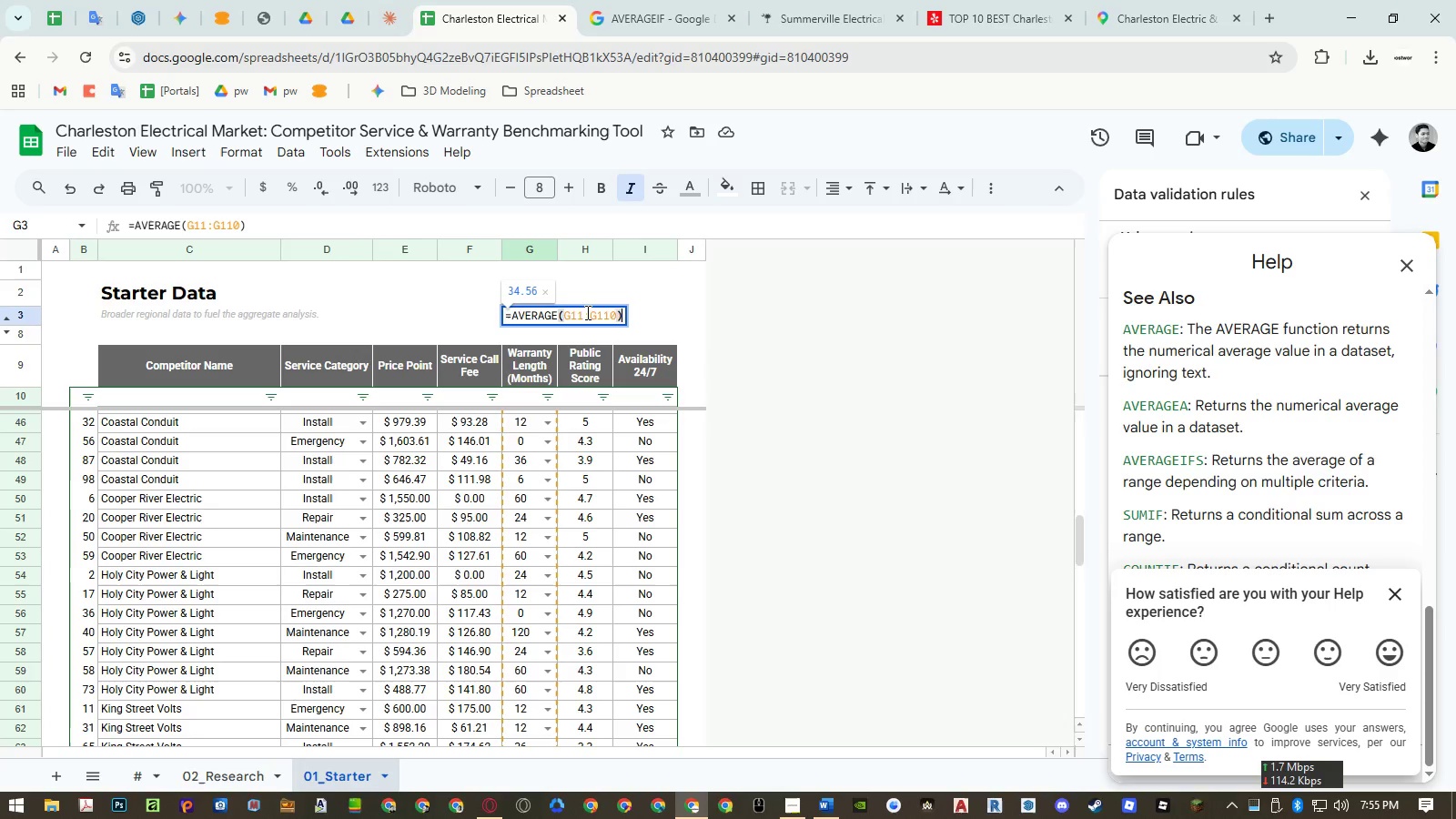 
triple_click([587, 312])
 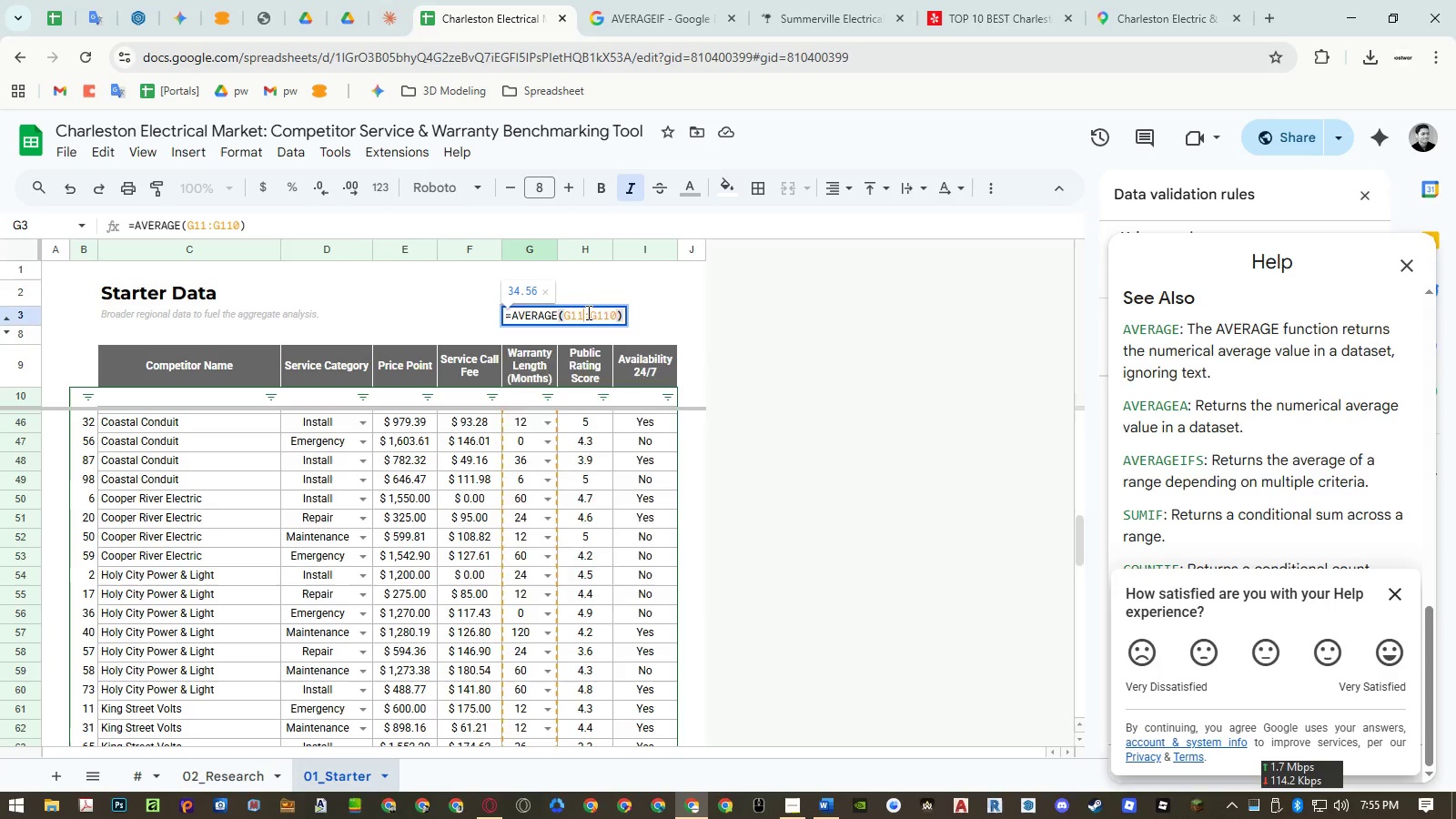 
triple_click([587, 312])
 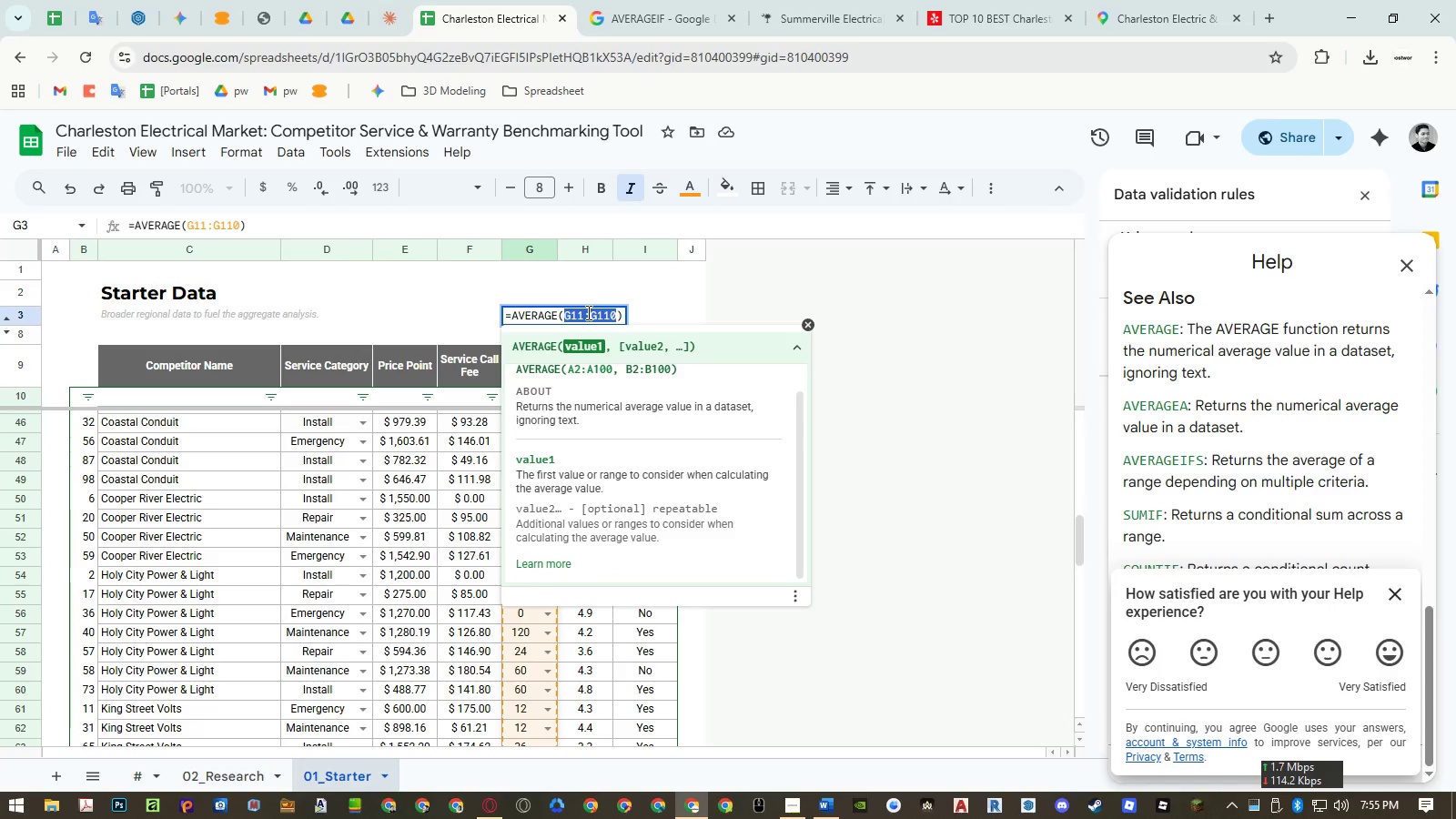 
key(Backspace)
 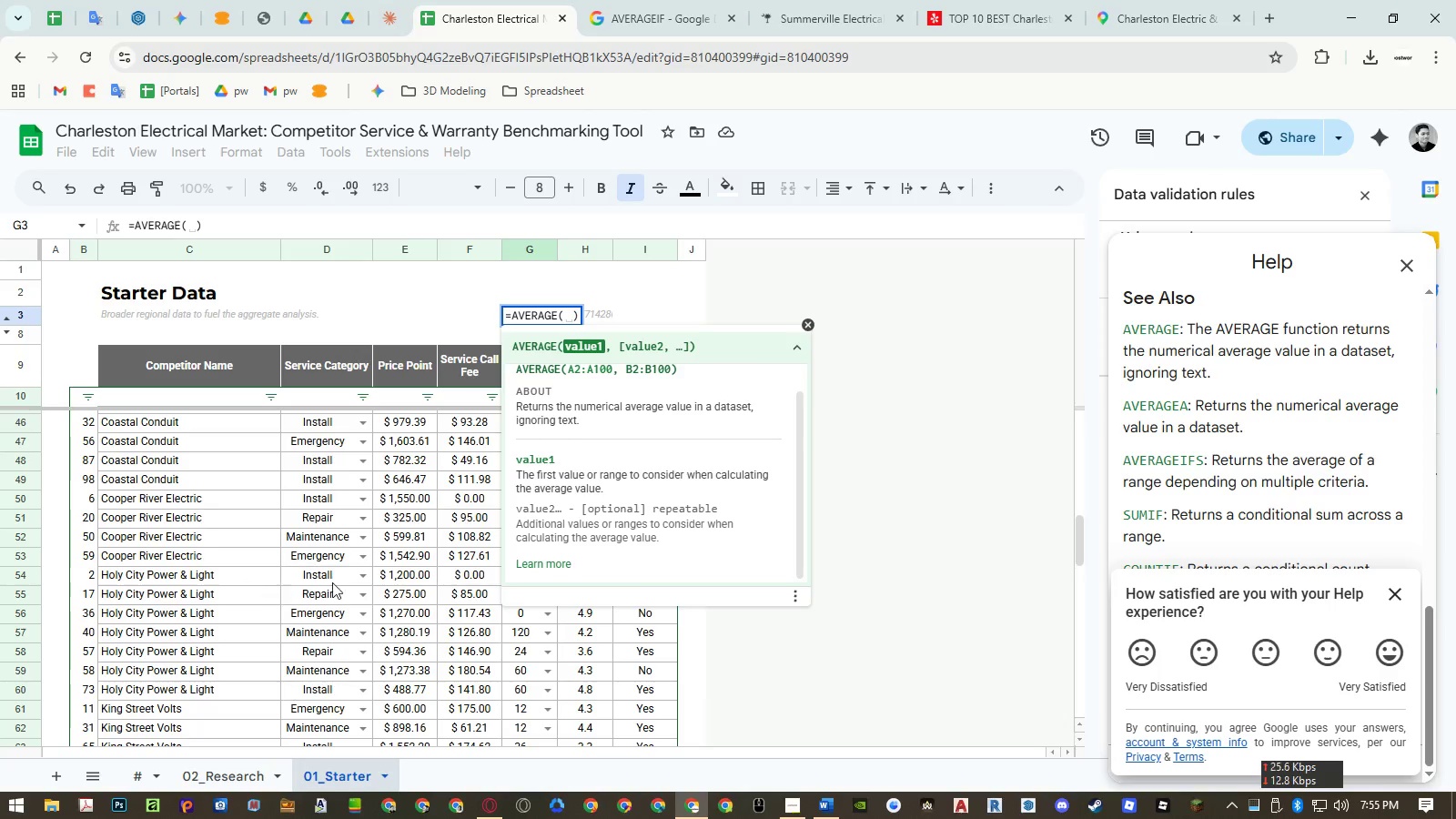 
left_click([486, 578])
 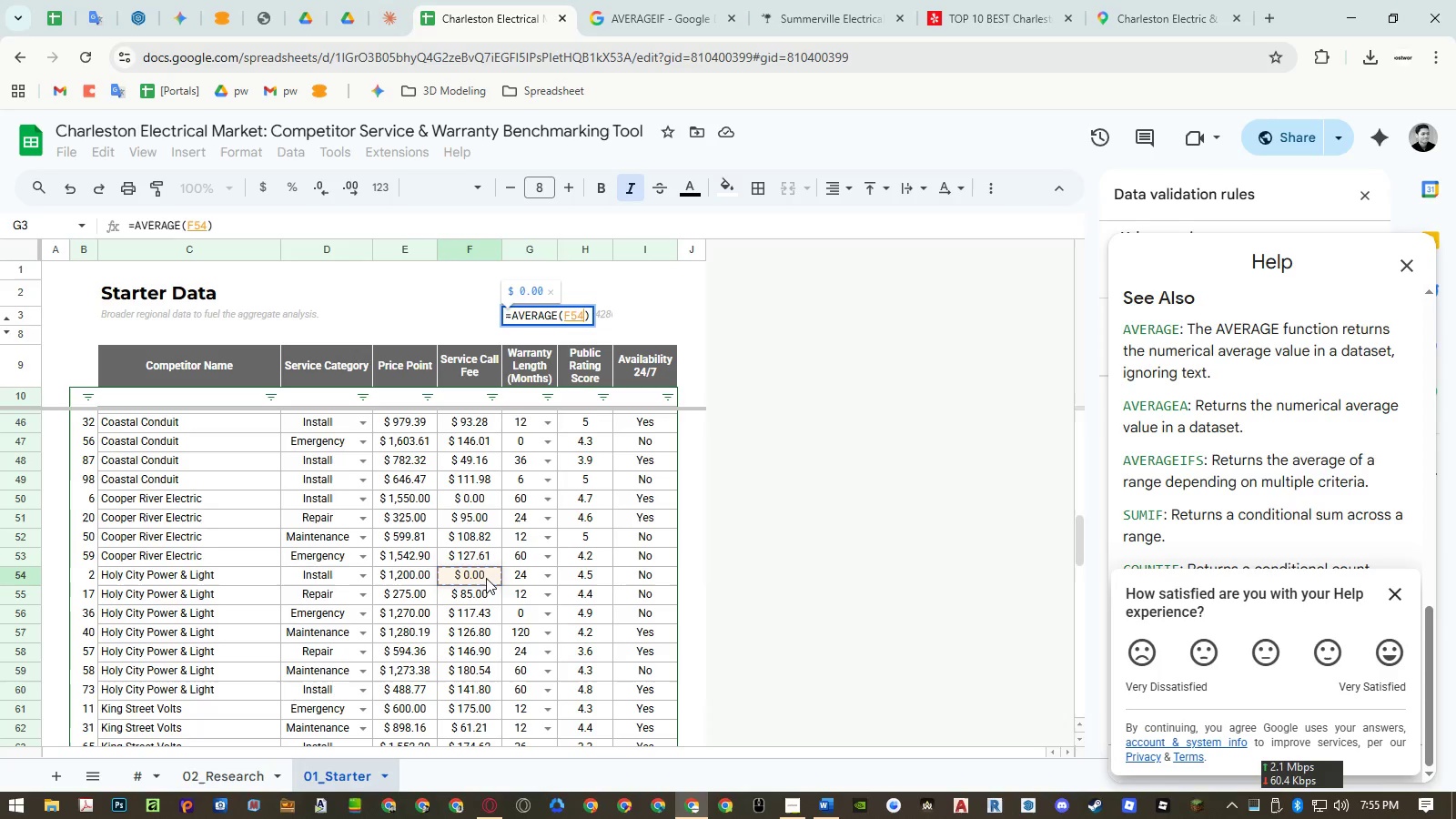 
key(ArrowRight)
 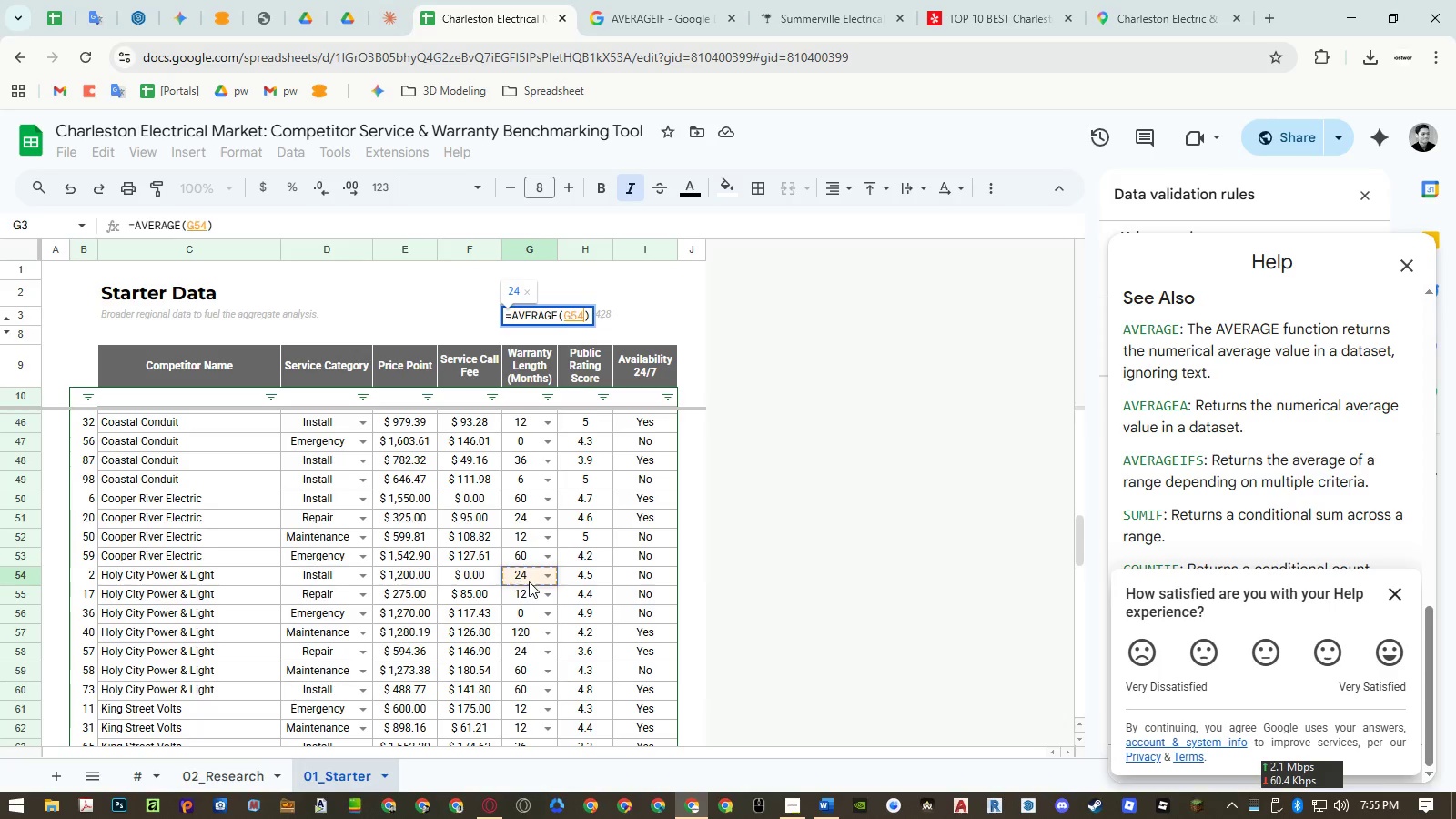 
key(ArrowRight)
 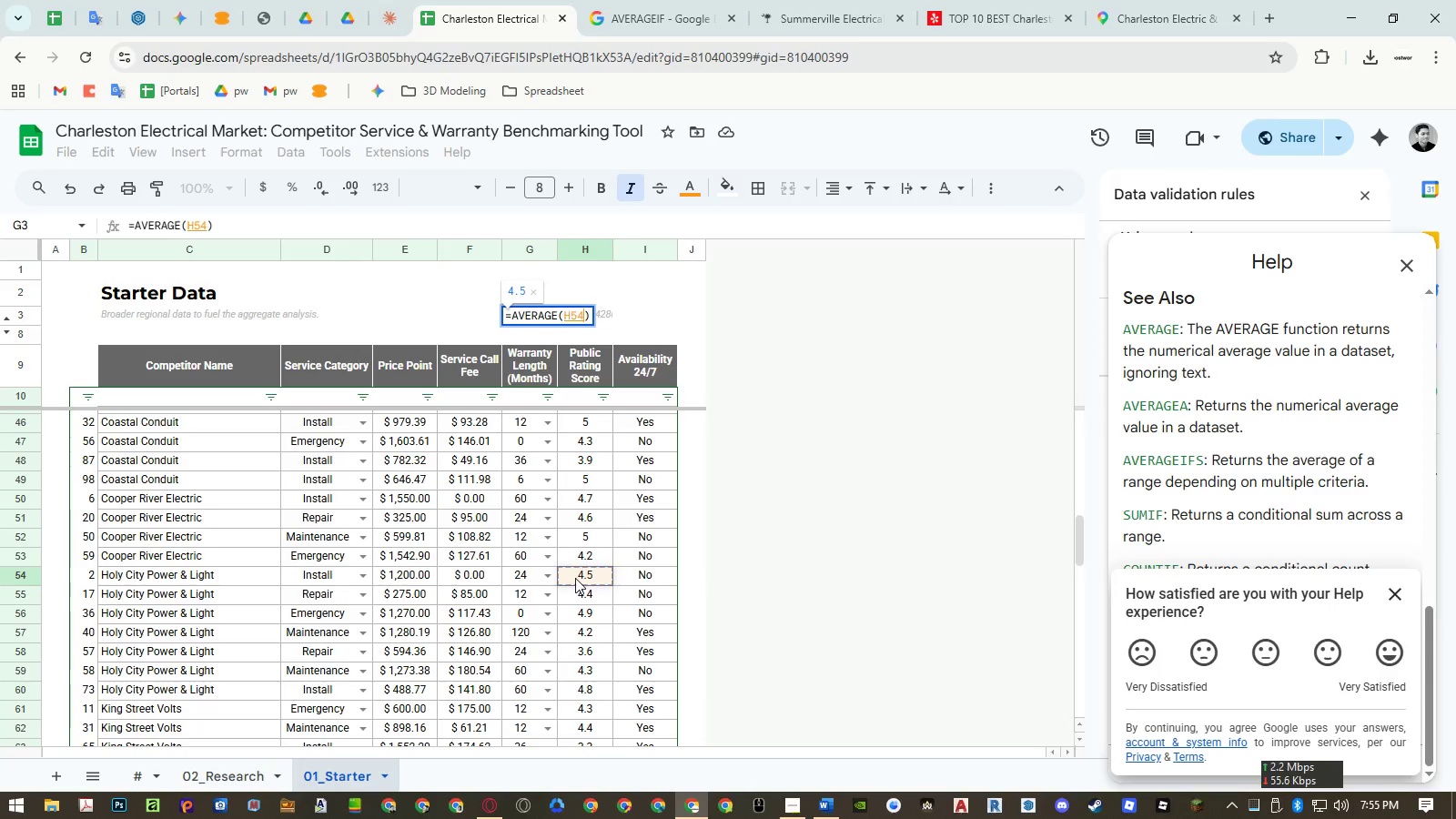 
left_click_drag(start_coordinate=[575, 578], to_coordinate=[592, 700])
 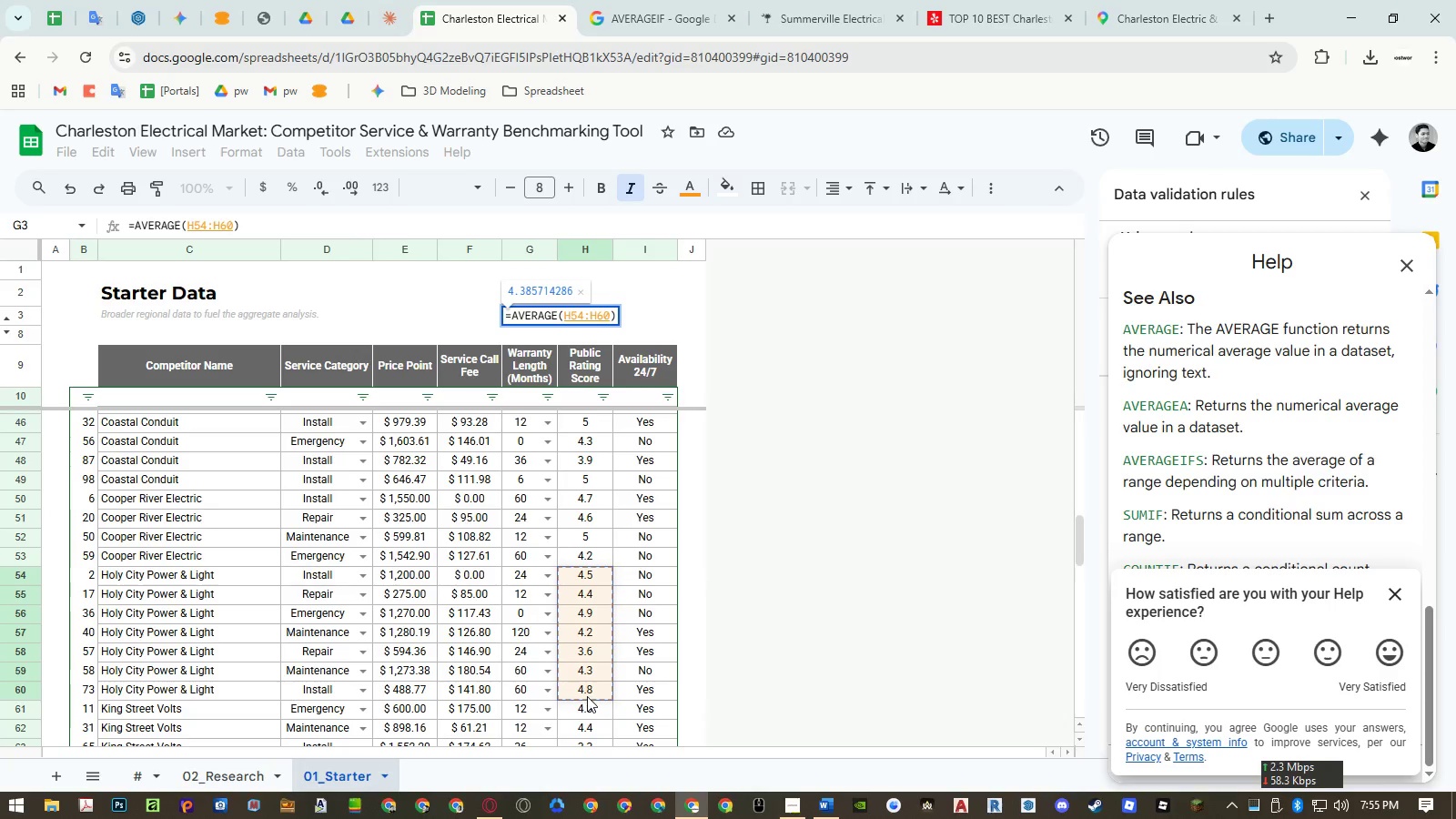 
key(Enter)
 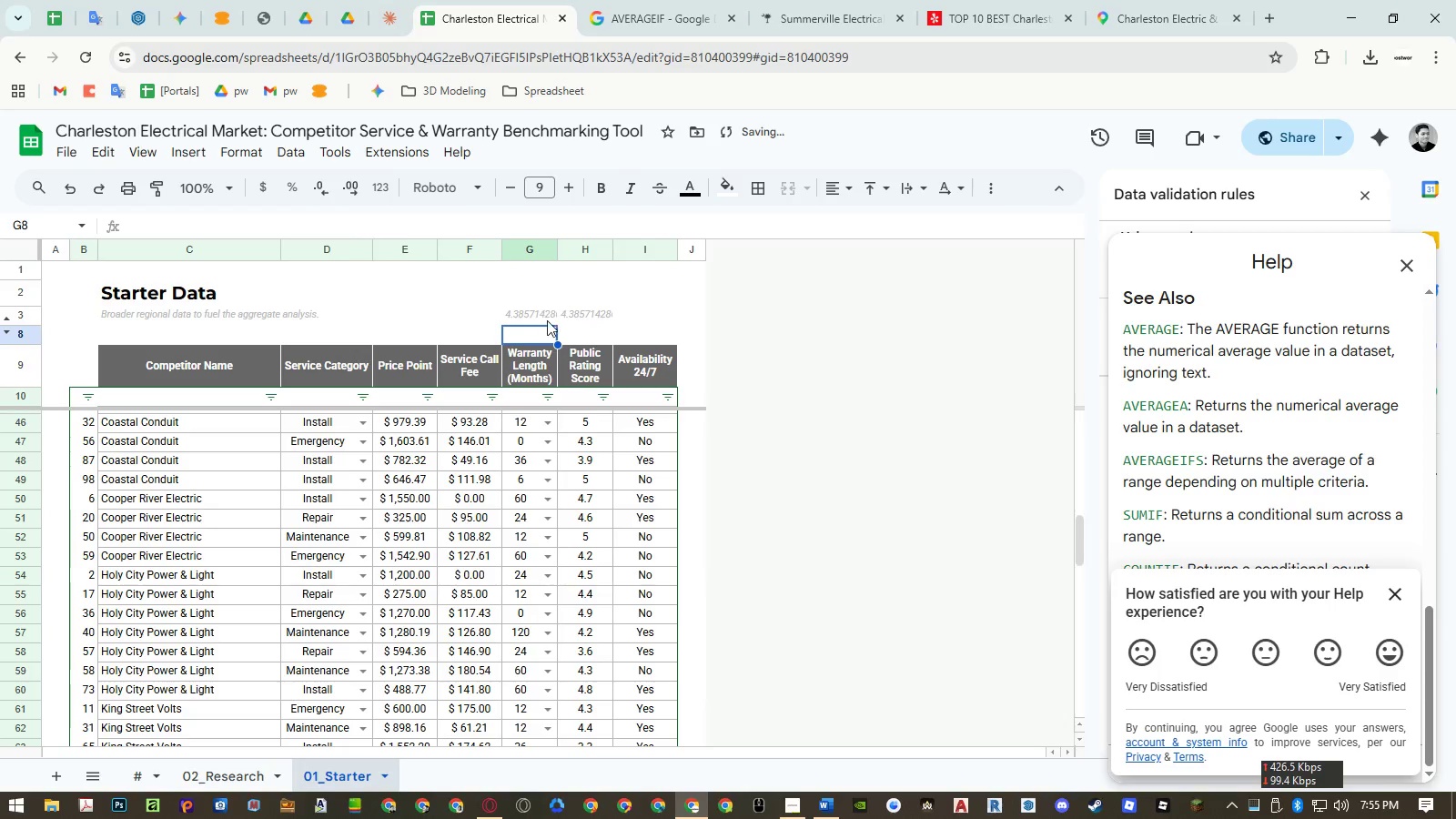 
left_click([546, 319])
 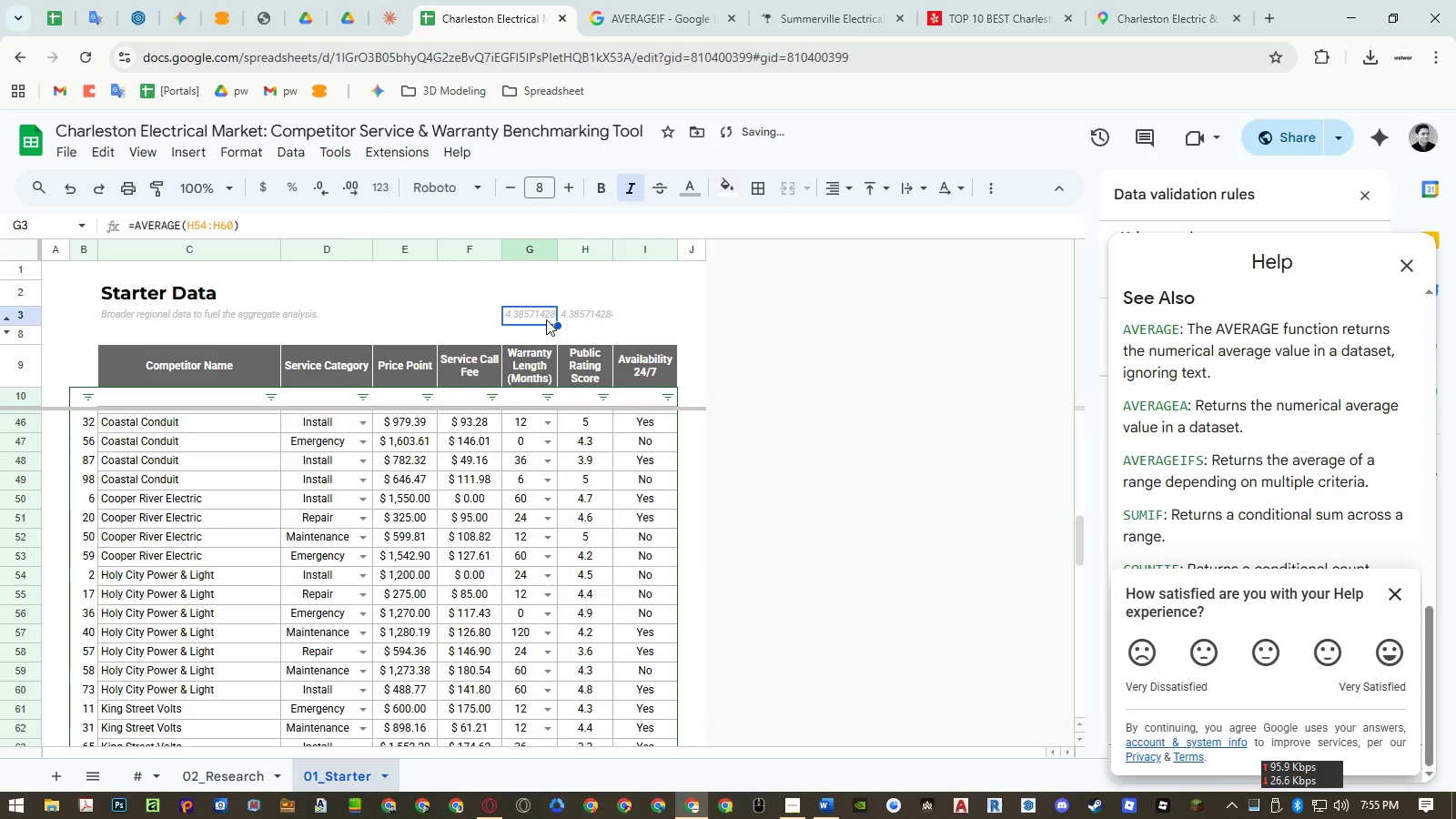 
key(Delete)
 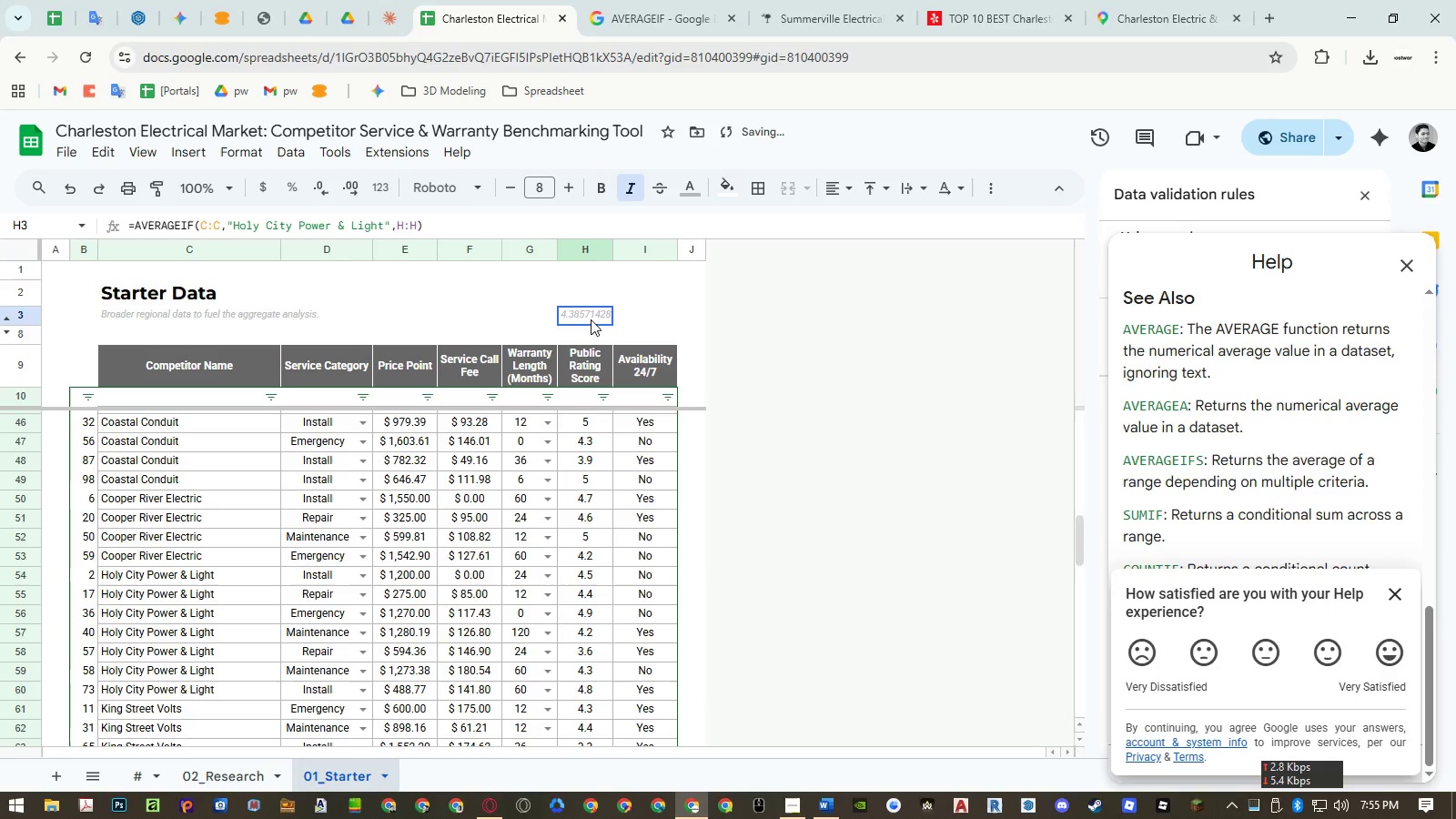 
double_click([591, 319])
 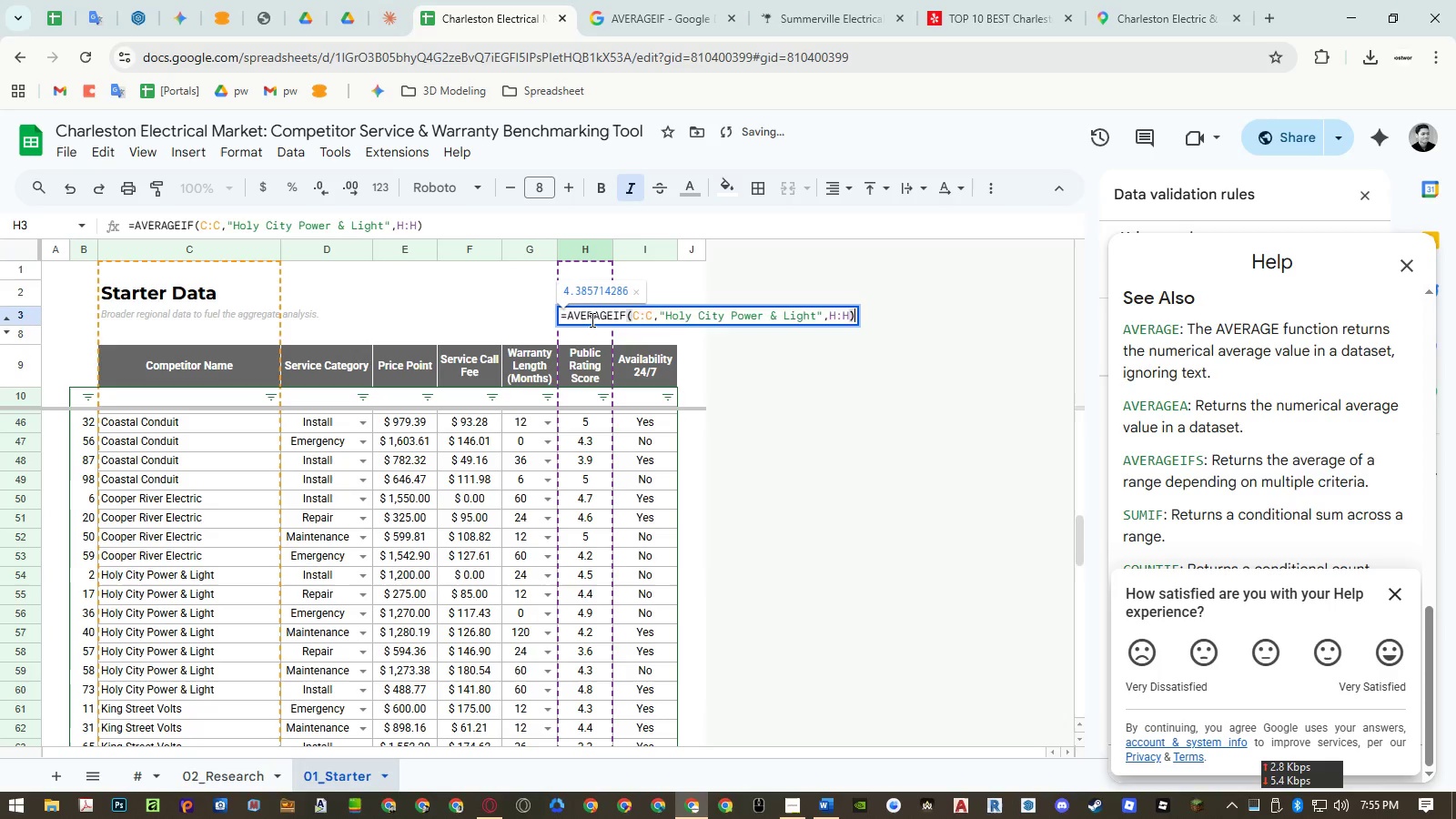 
key(Control+A)
 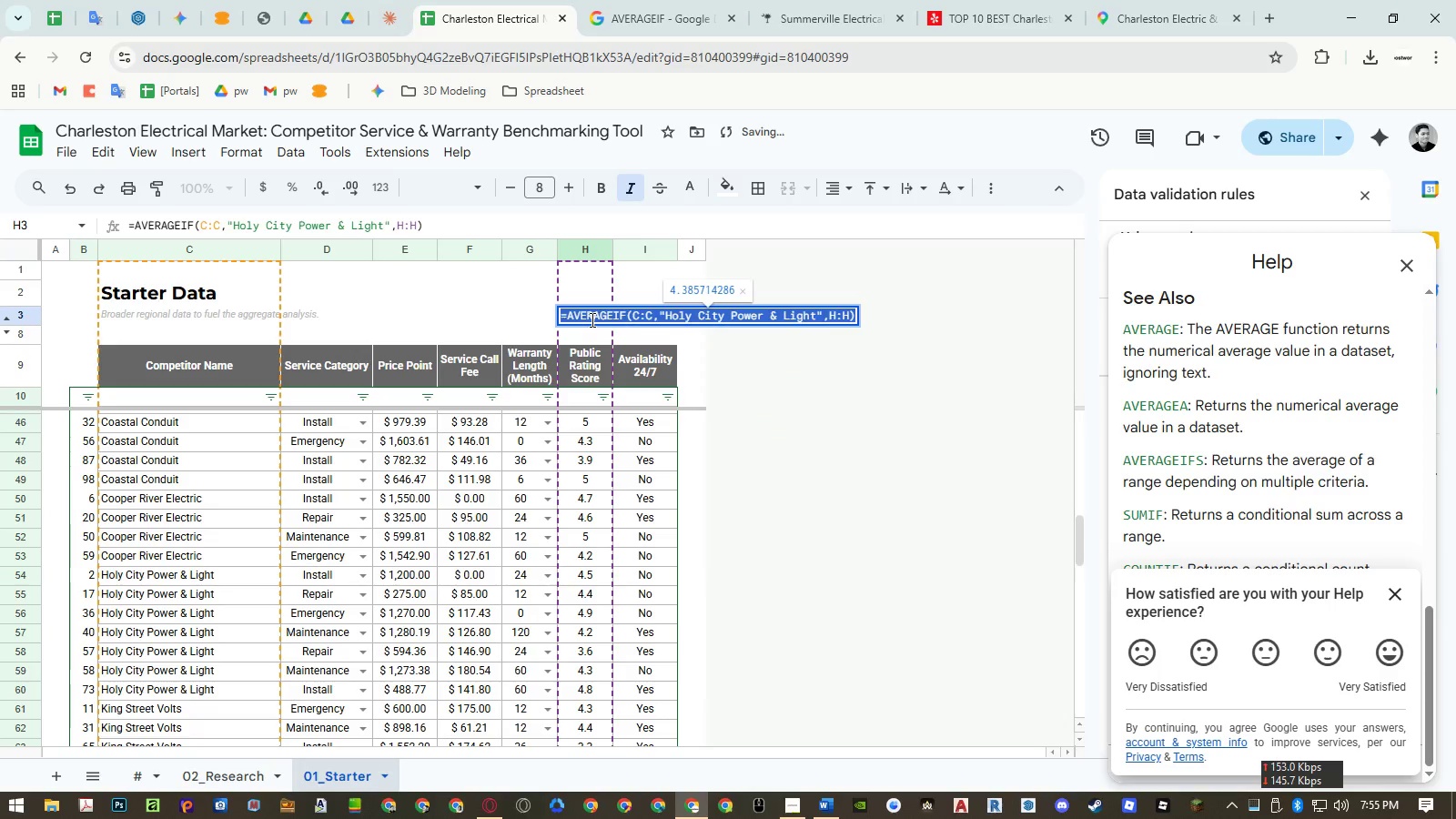 
key(Control+X)
 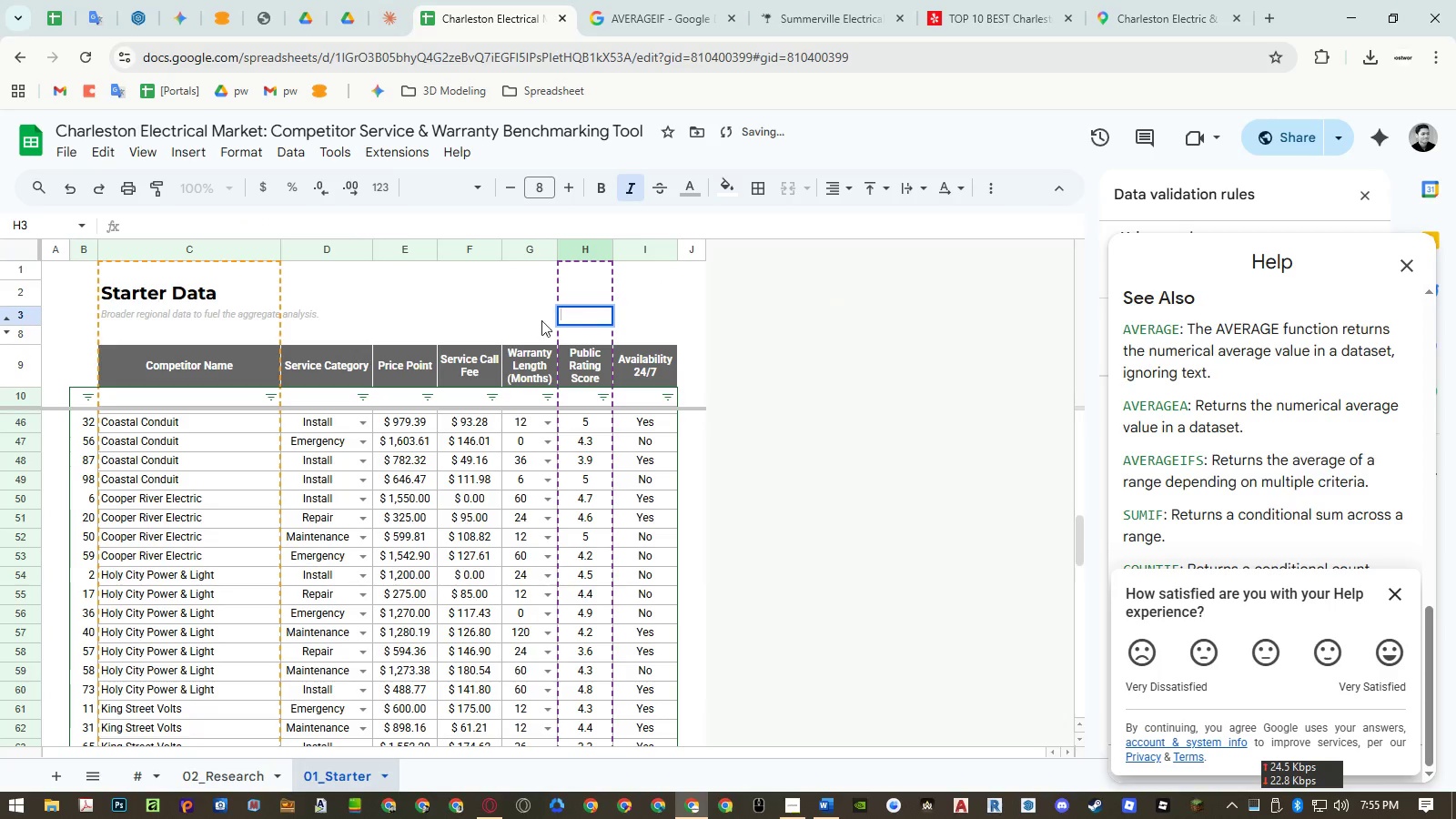 
left_click([521, 317])
 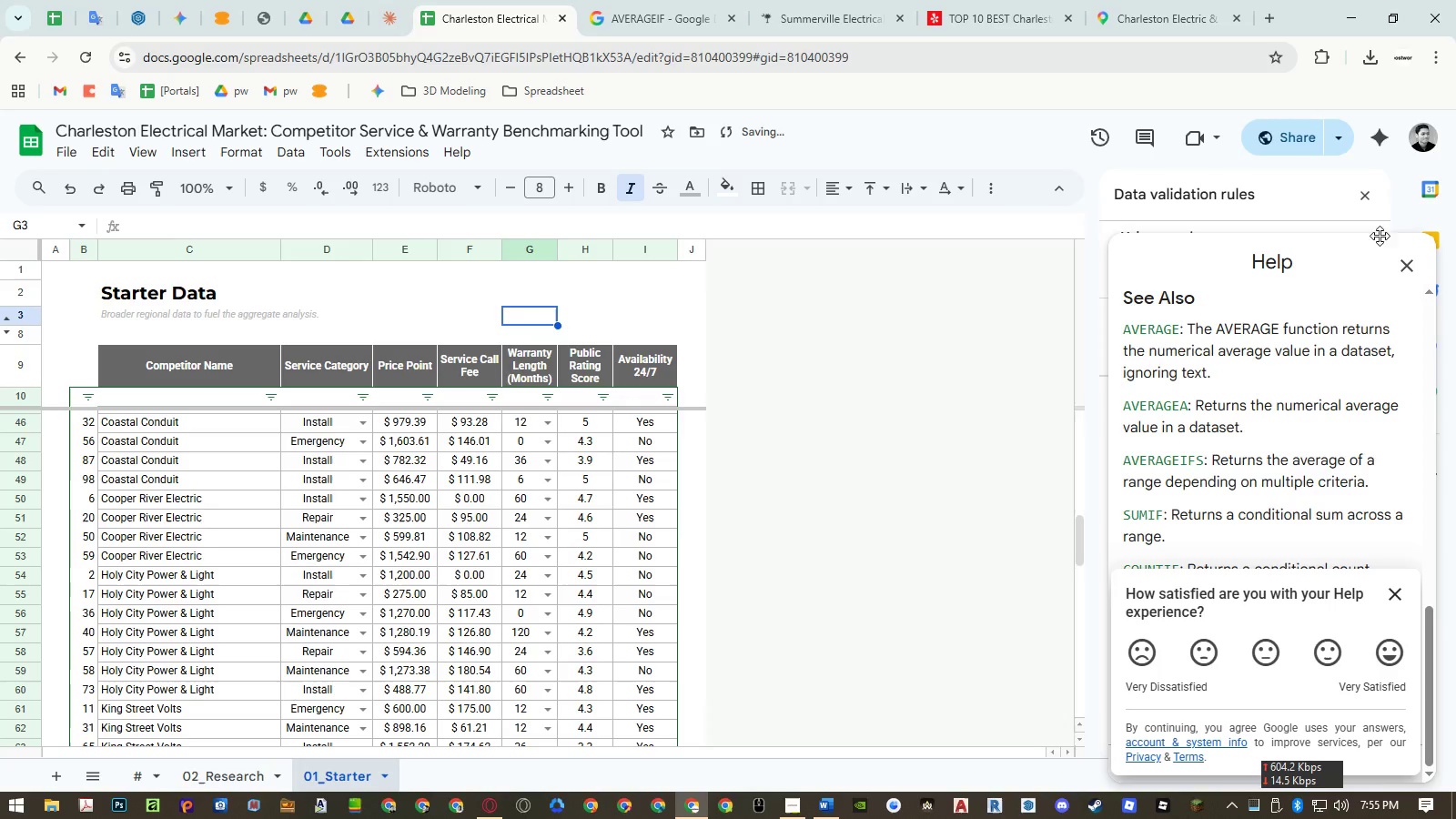 
left_click([1395, 255])
 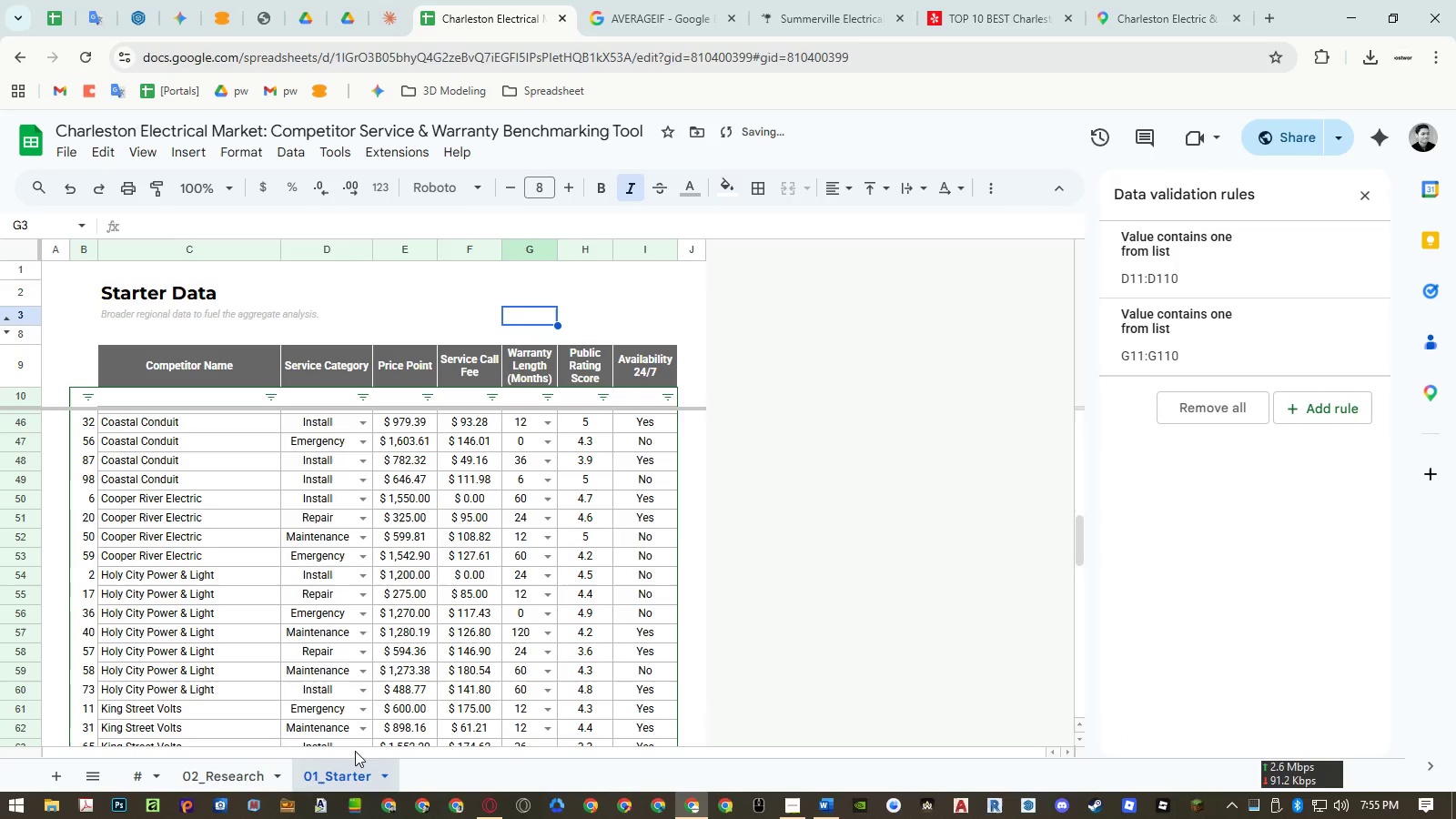 
left_click([258, 773])
 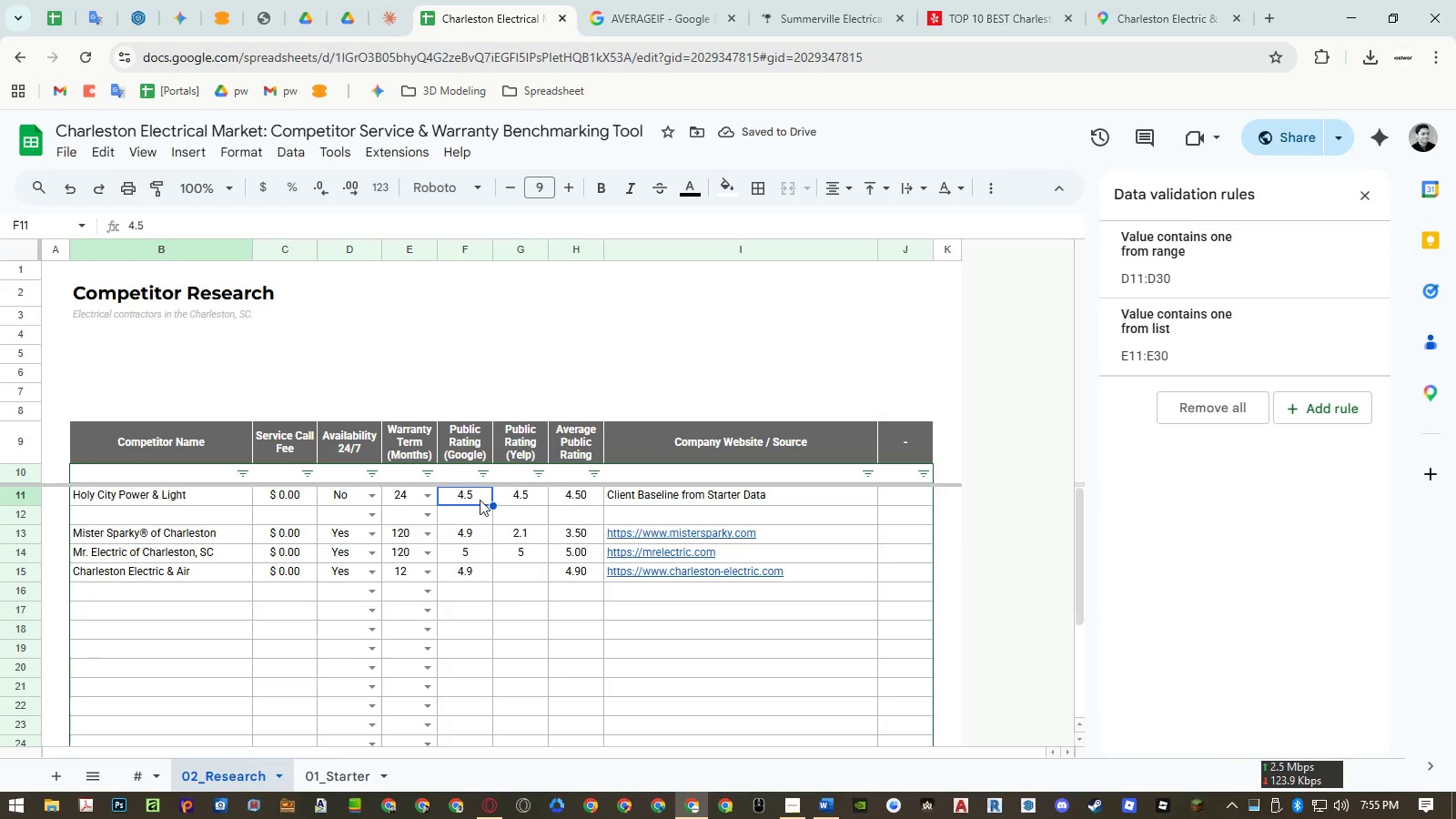 
double_click([471, 500])
 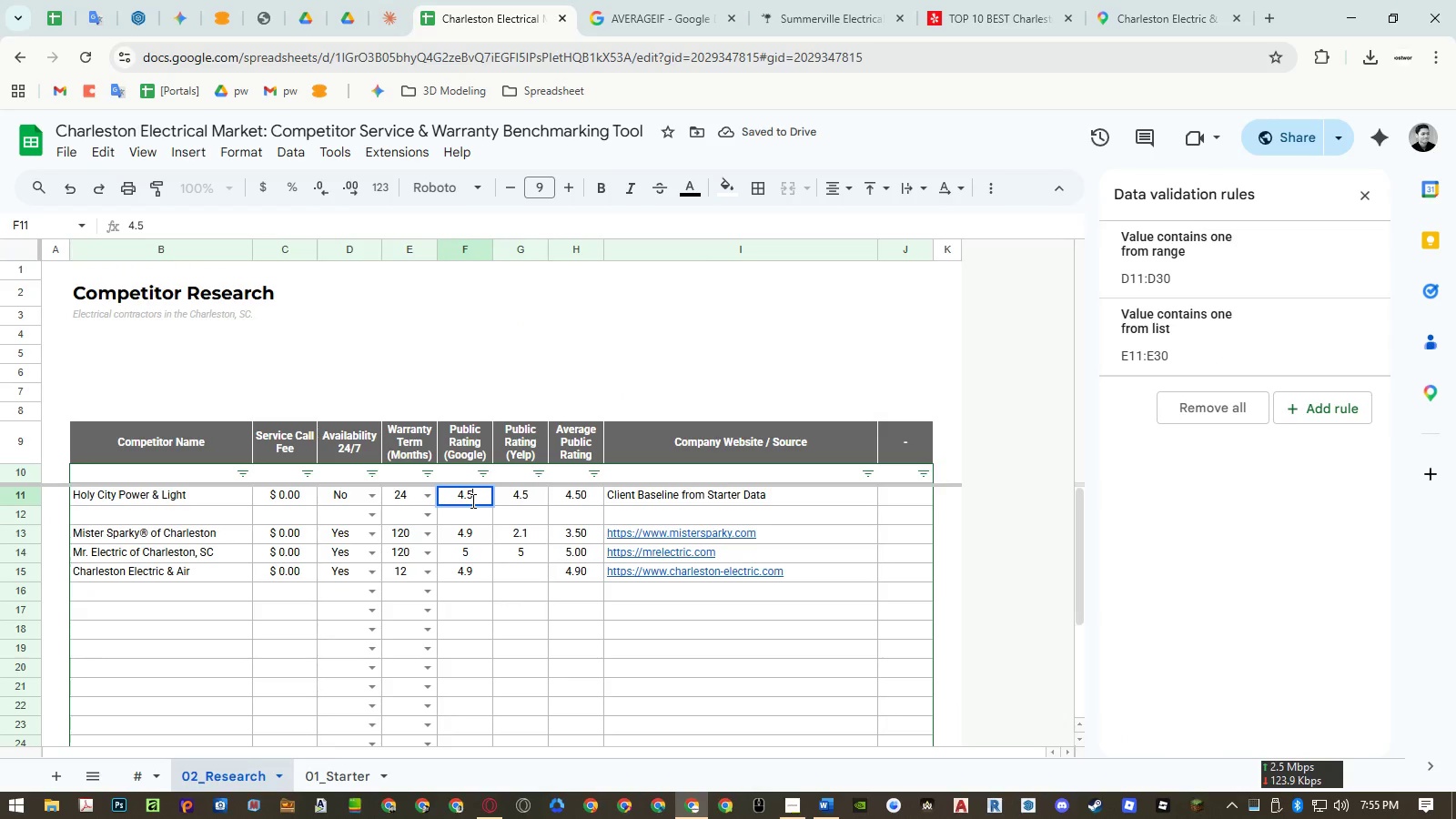 
key(Control+A)
 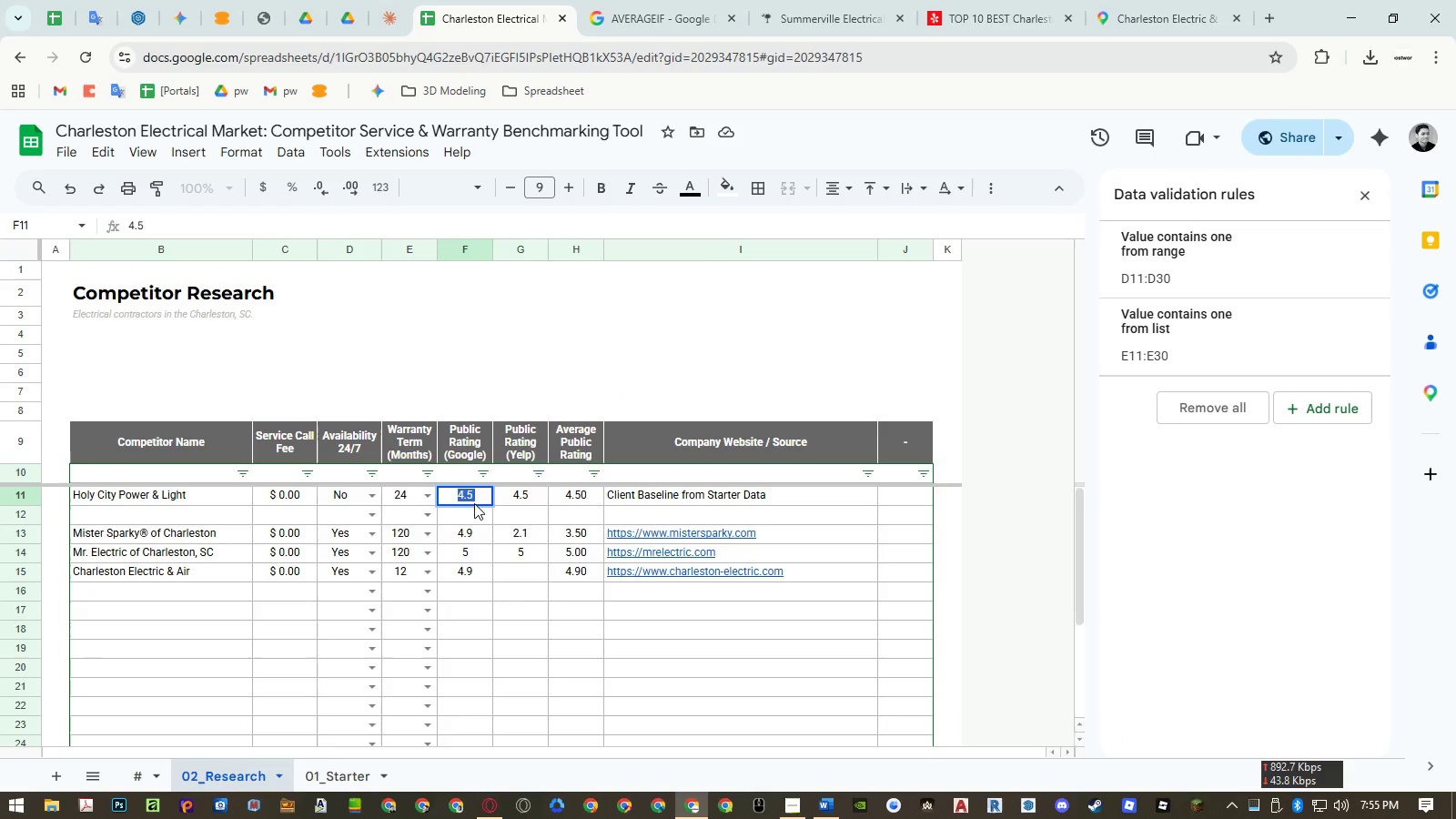 
key(Control+ControlLeft)
 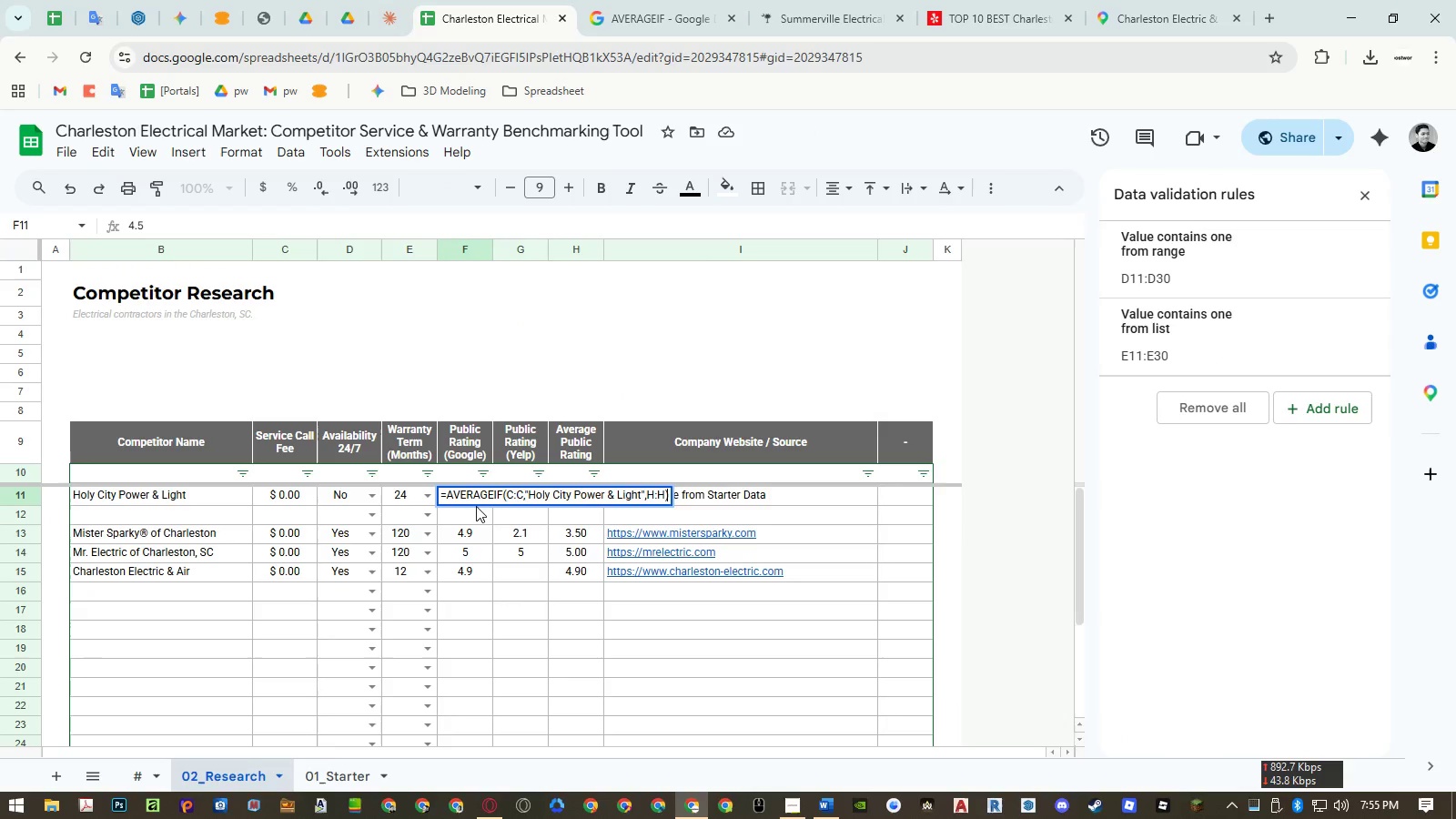 
key(Control+Shift+ShiftLeft)
 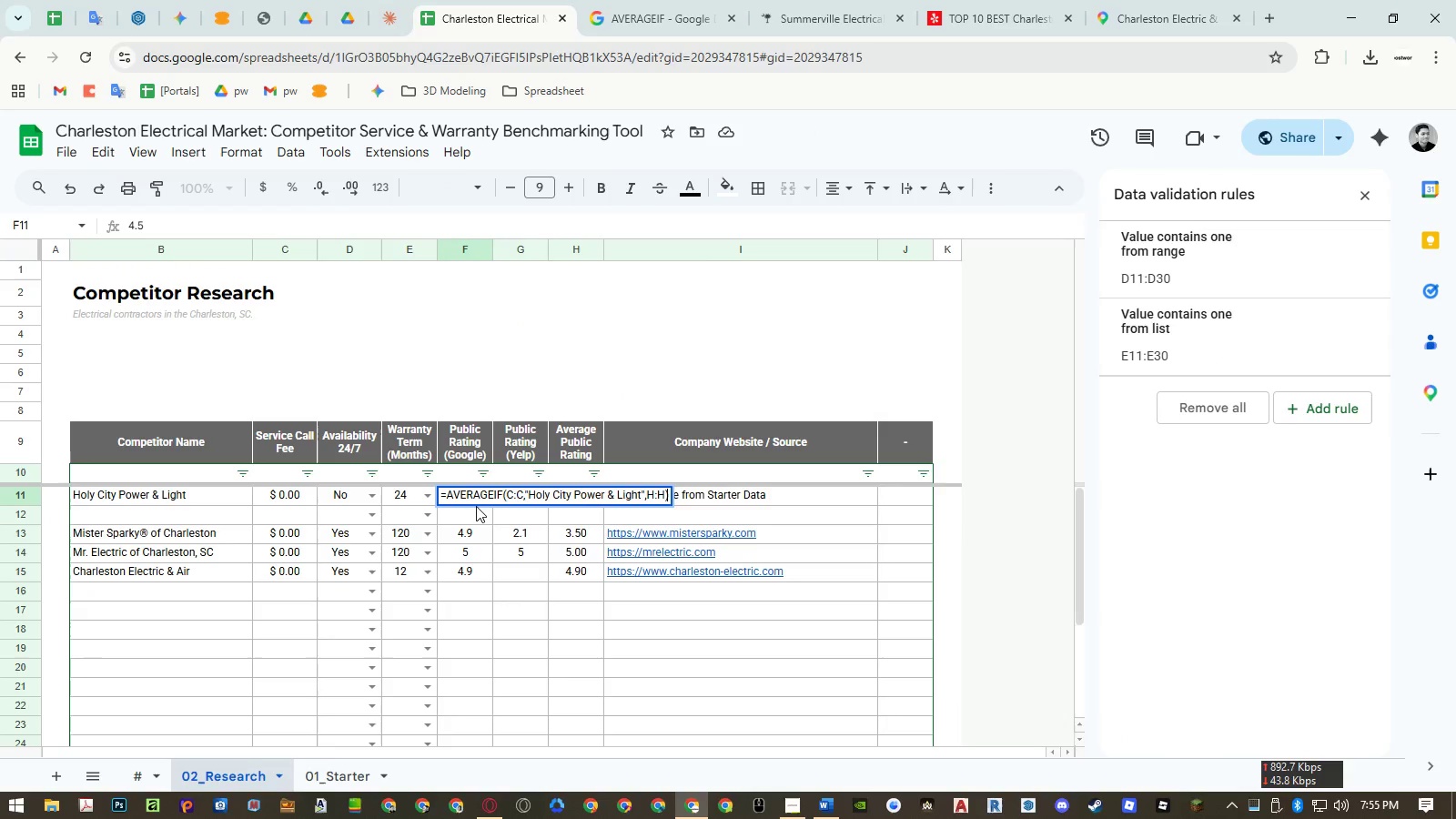 
key(Control+Shift+V)
 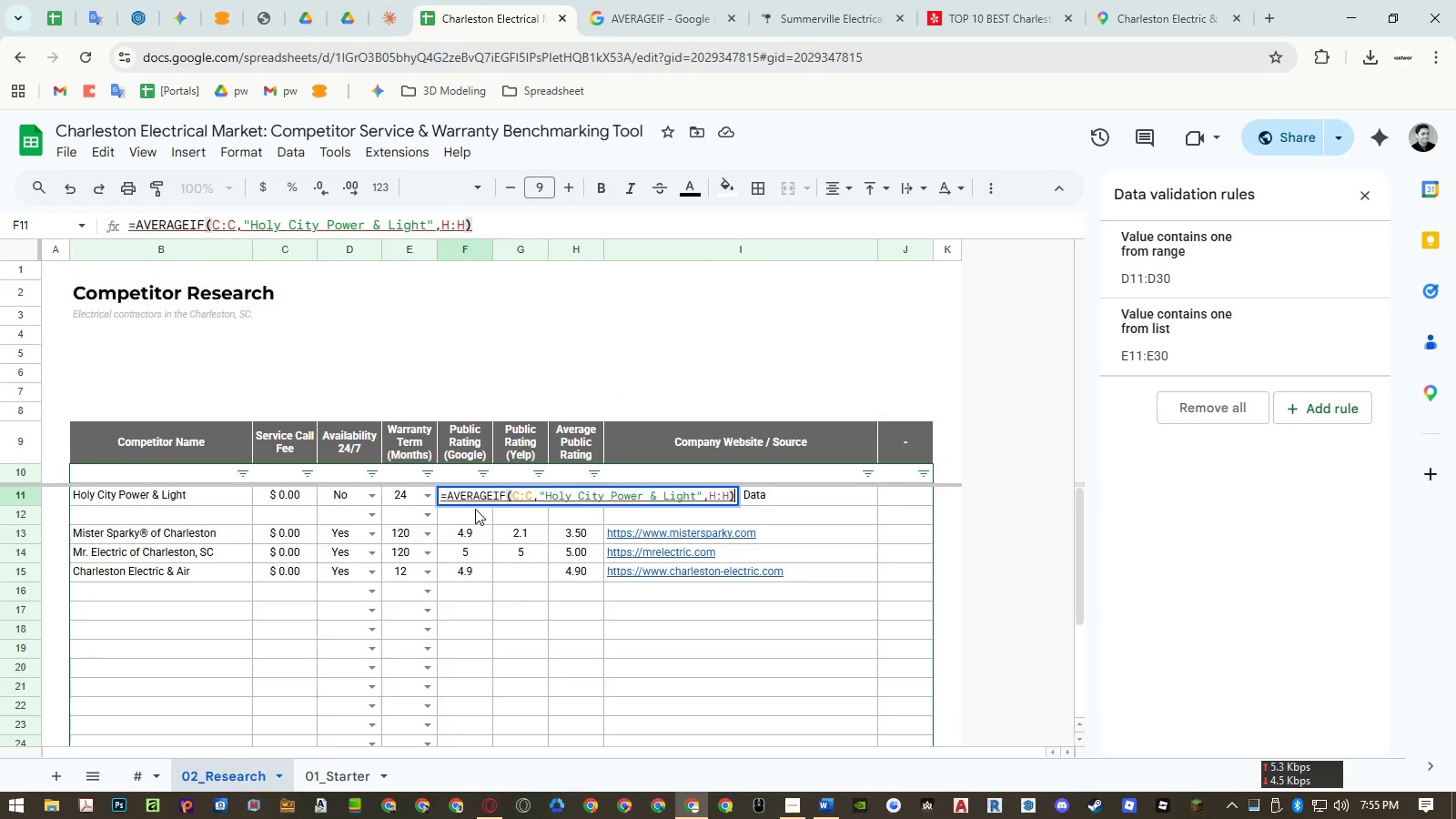 
key(Enter)
 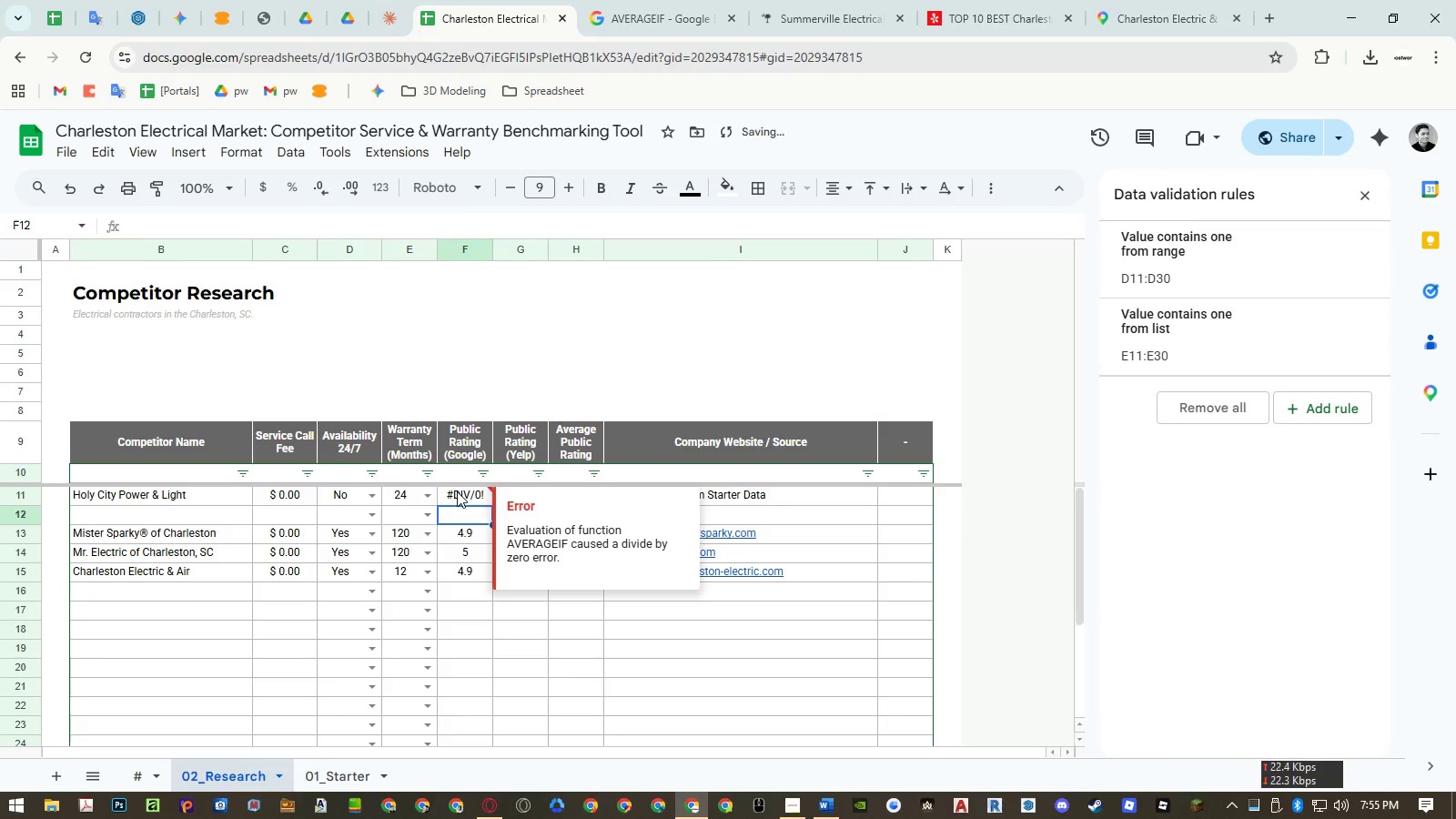 
double_click([457, 491])
 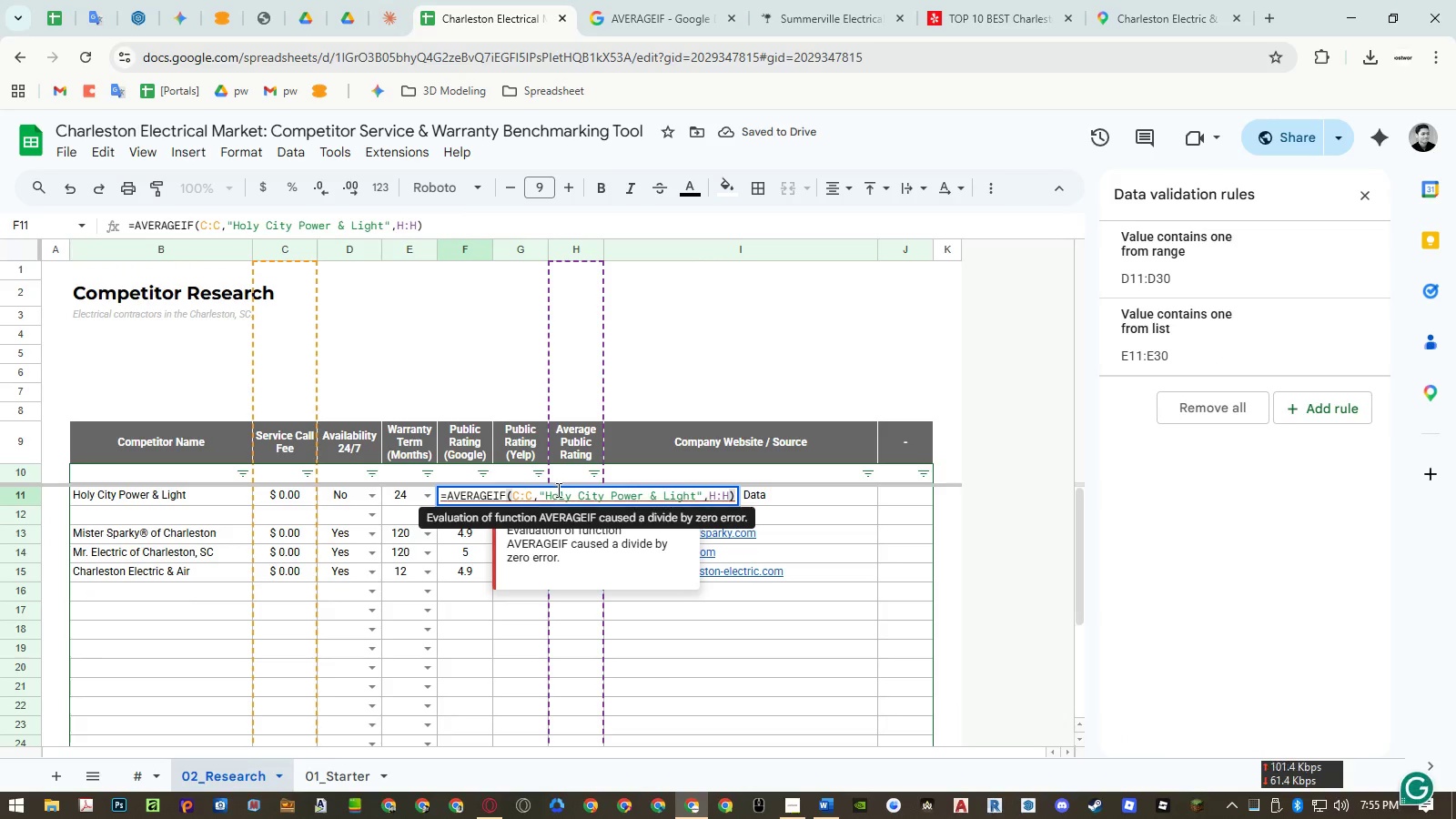 
double_click([519, 497])
 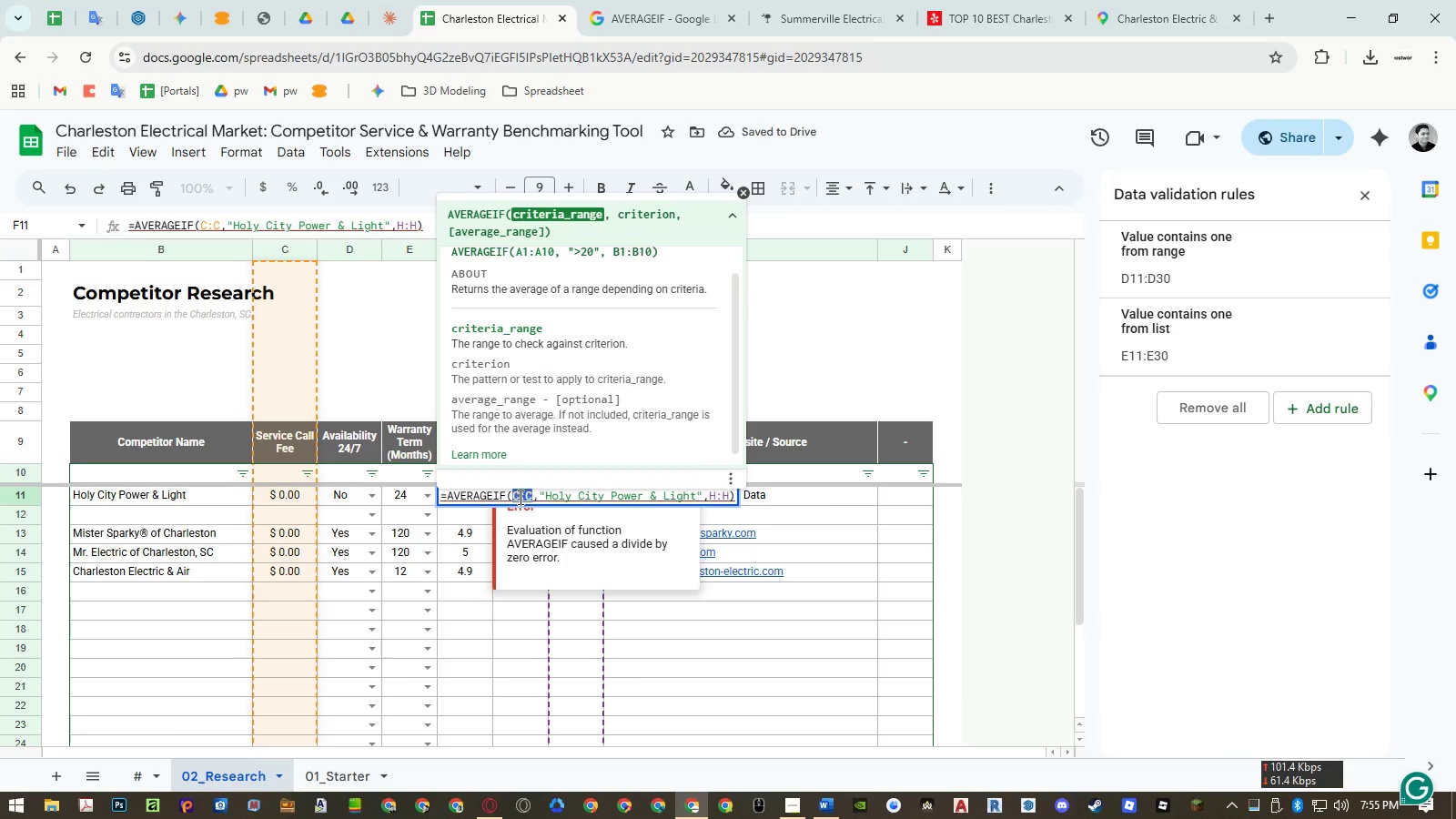 
key(Backspace)
 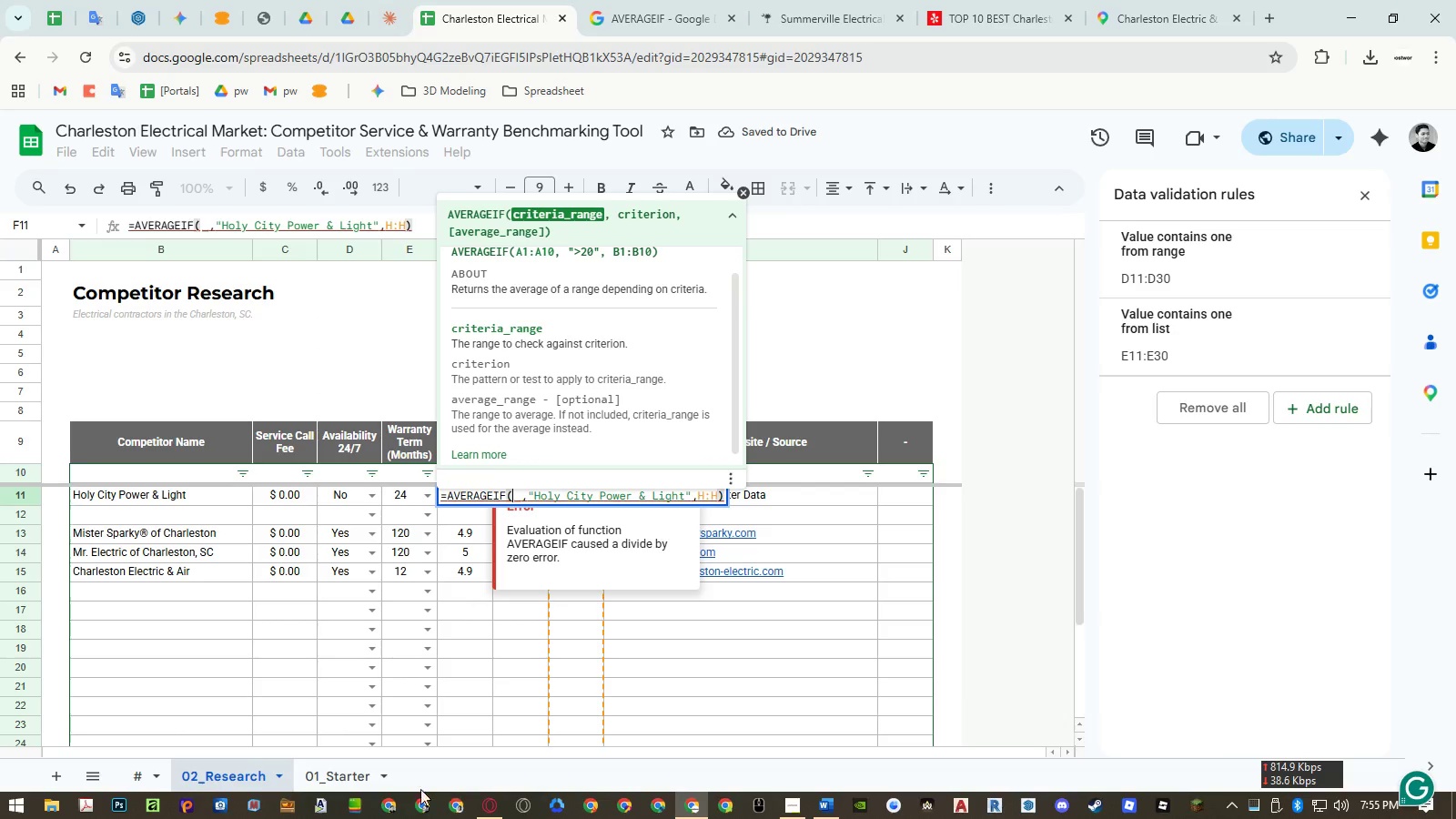 
left_click([367, 786])
 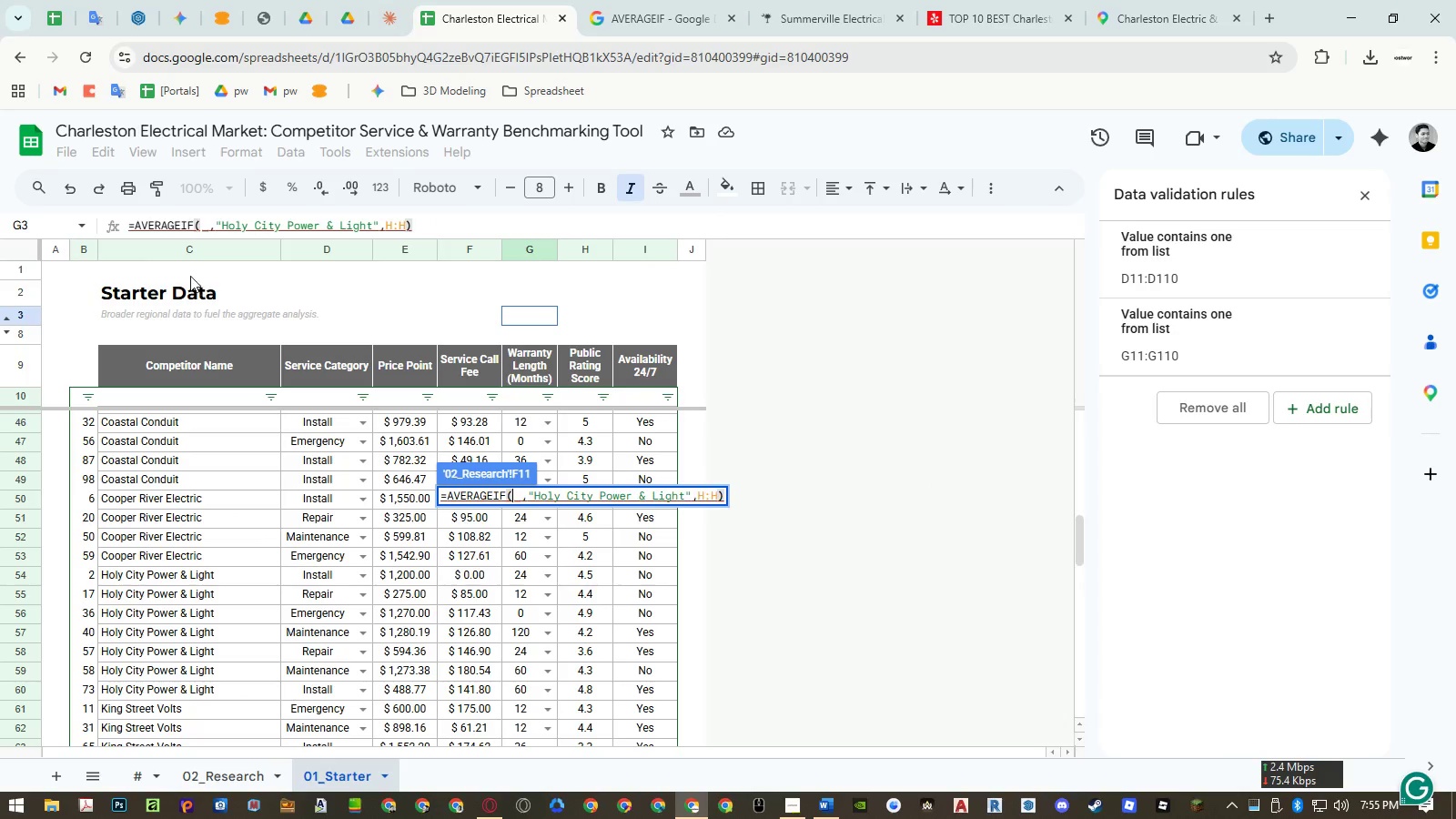 
left_click([182, 252])
 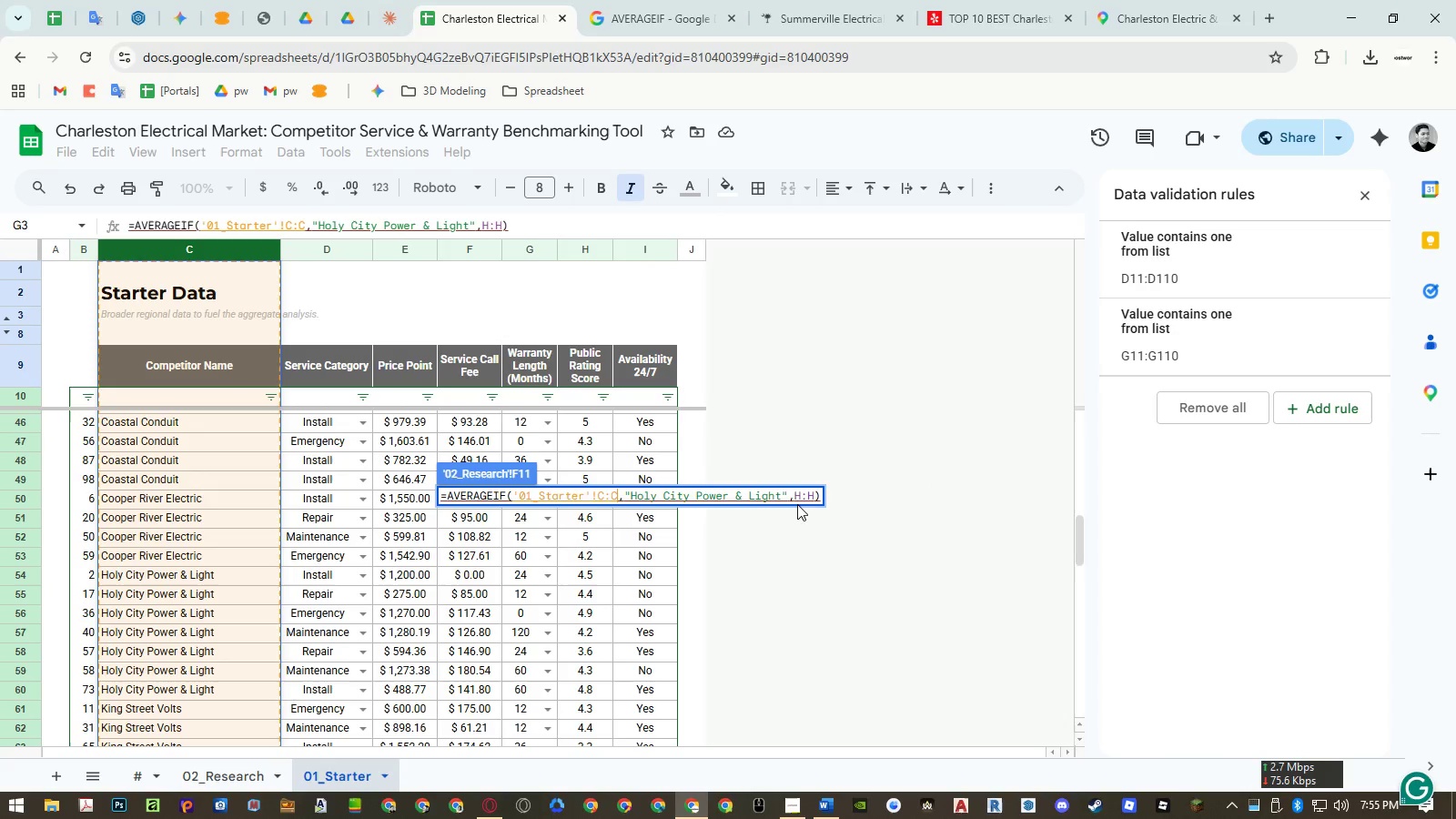 
double_click([800, 498])
 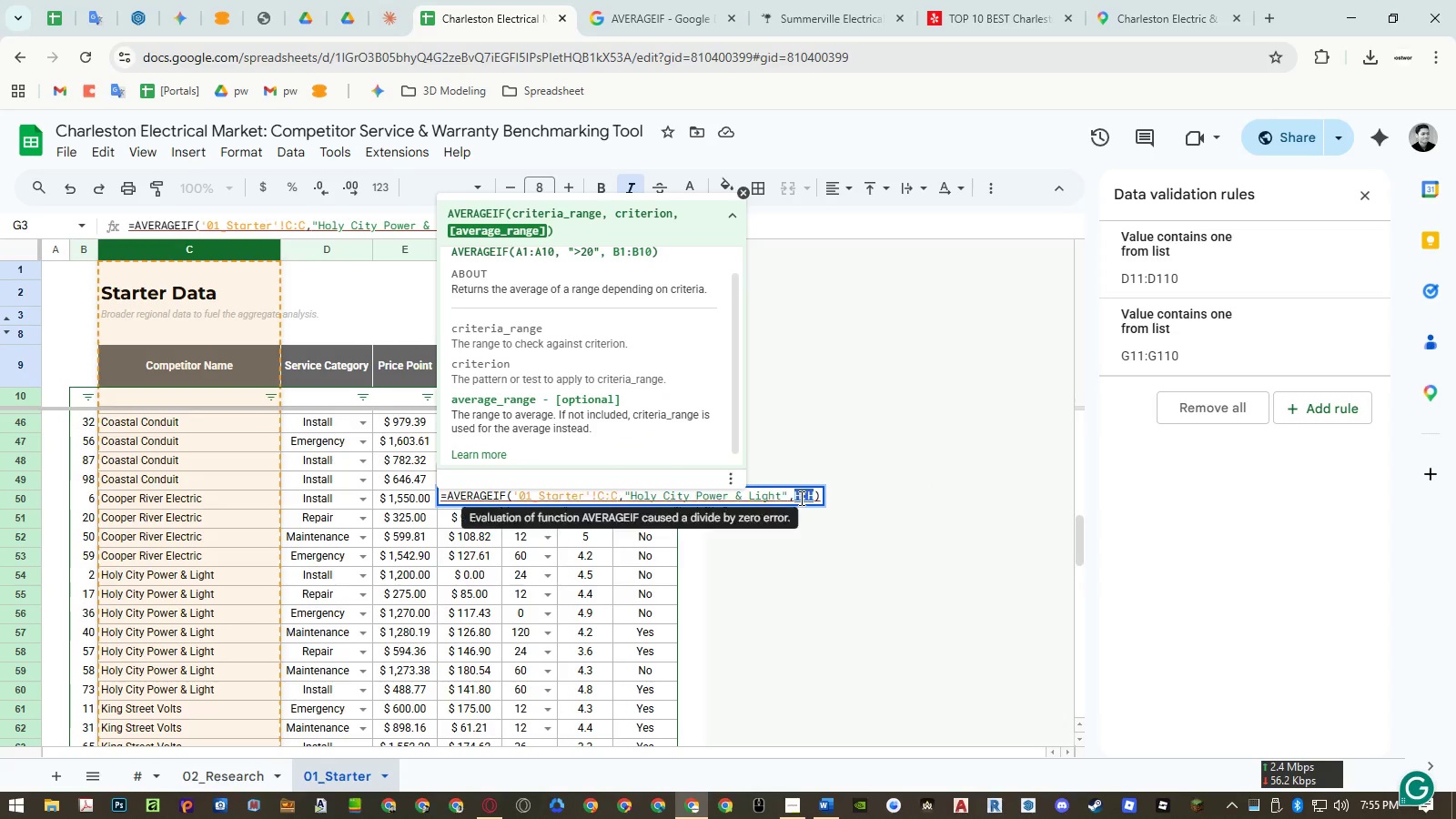 
key(Backspace)
 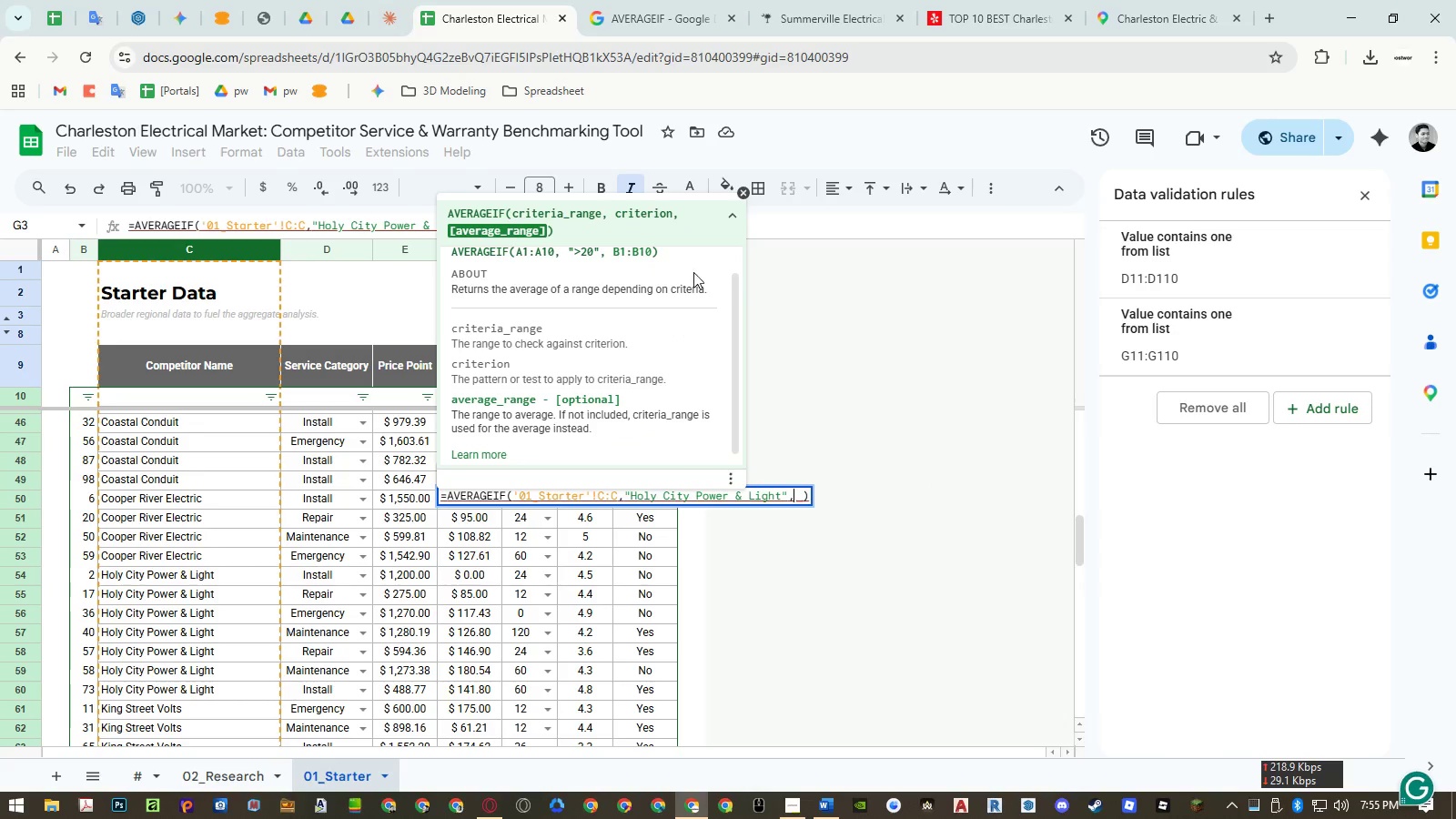 
left_click([737, 217])
 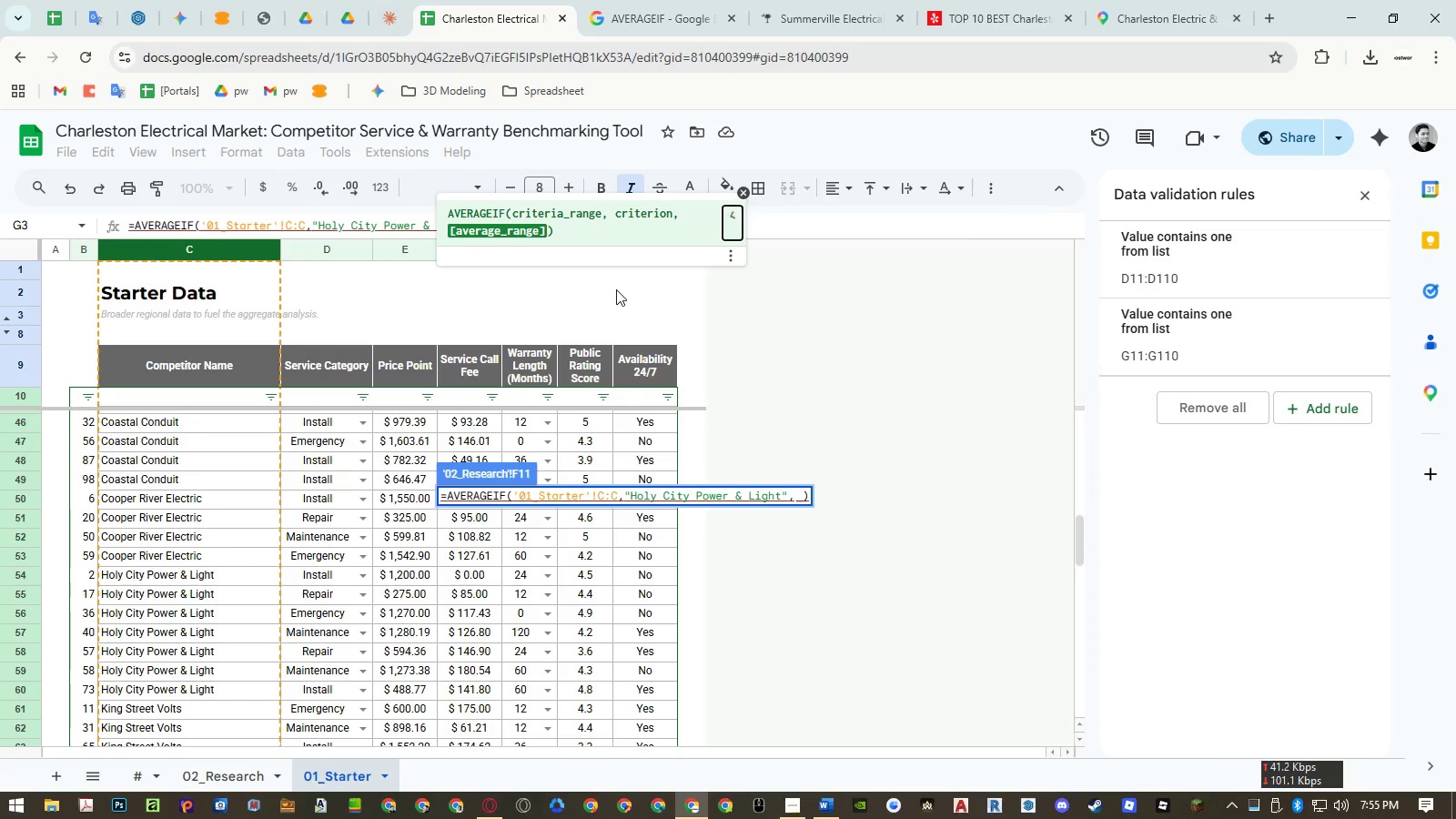 
left_click([593, 292])
 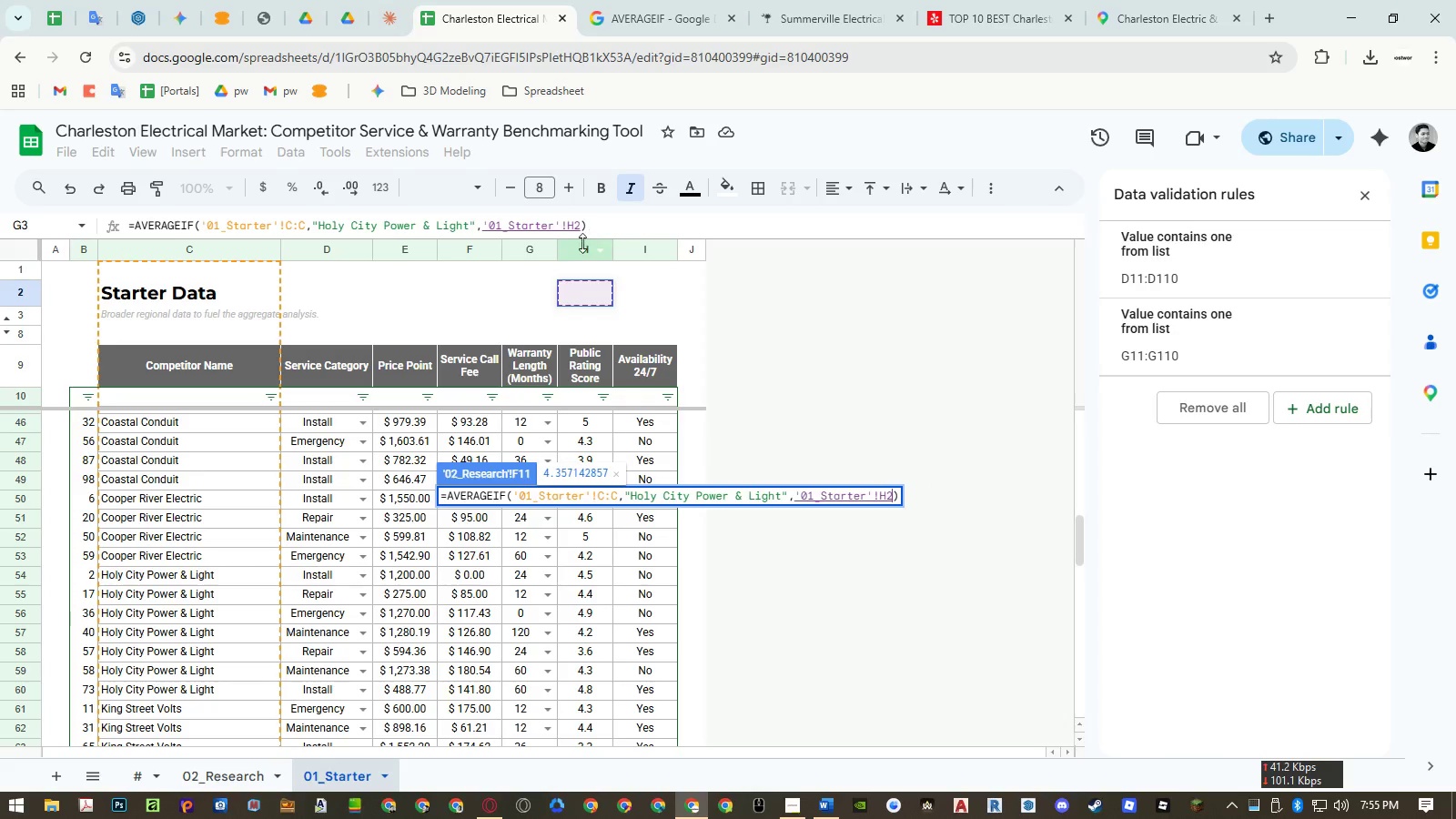 
left_click([580, 252])
 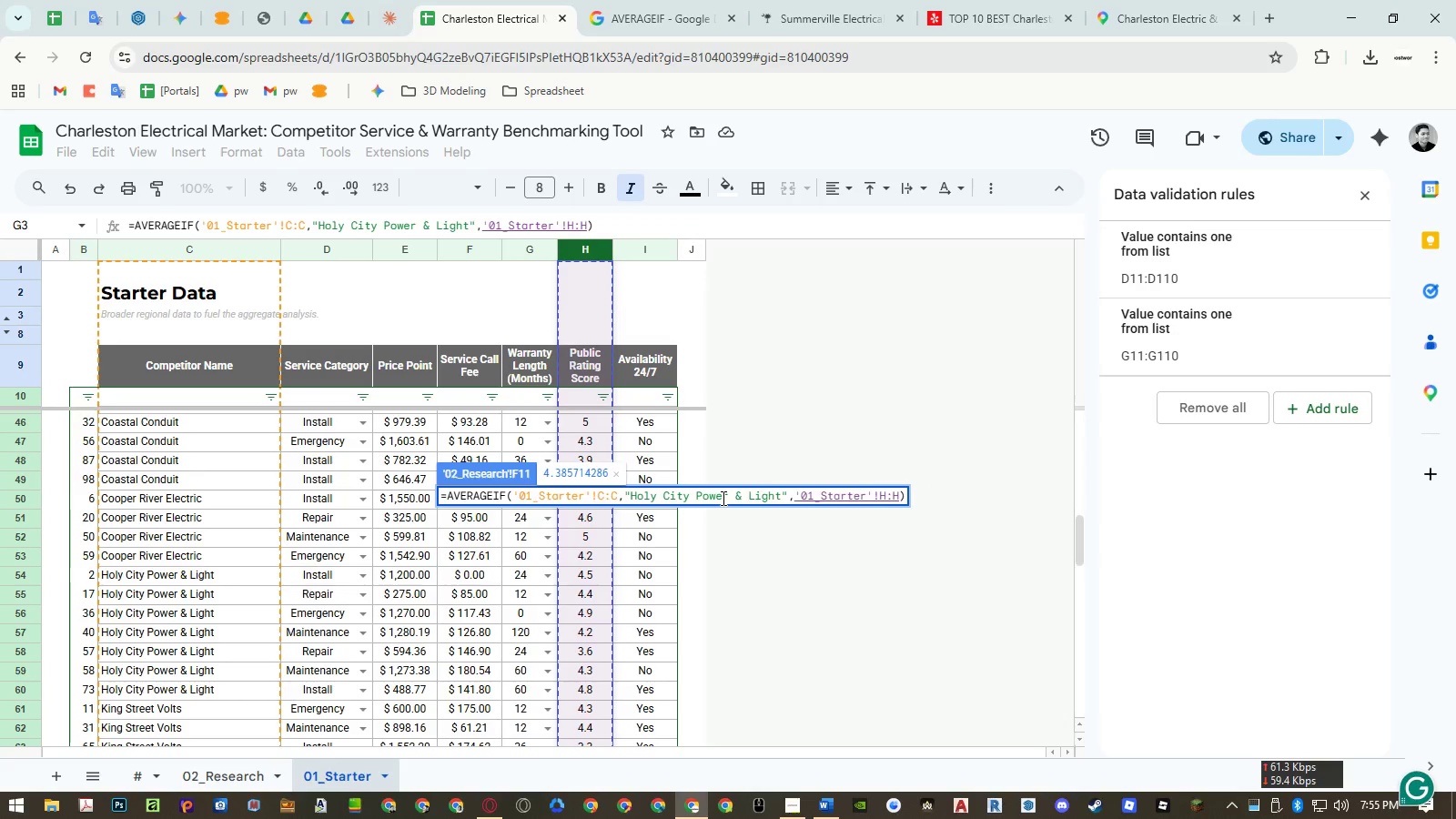 
left_click([722, 498])
 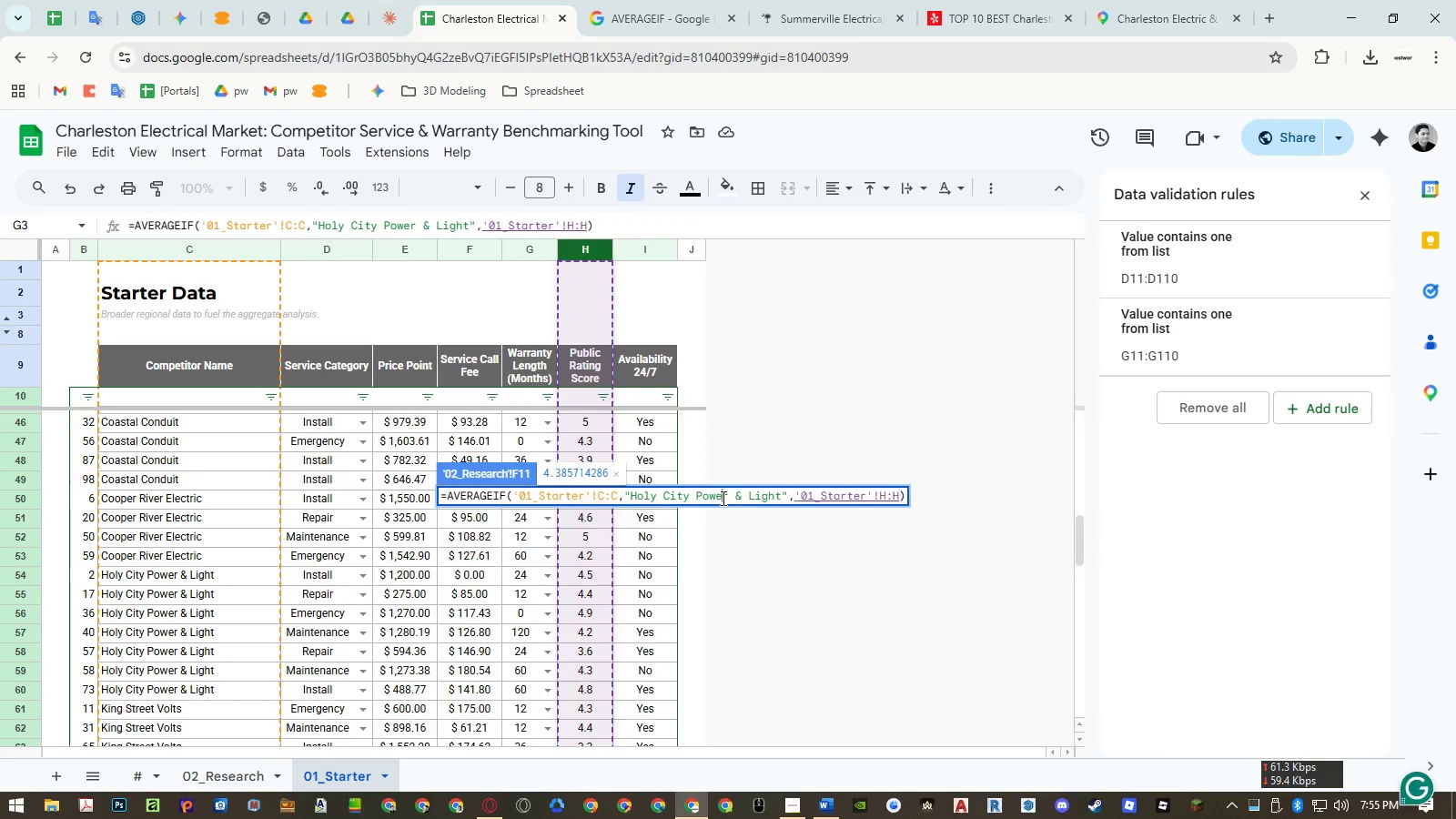 
key(Enter)
 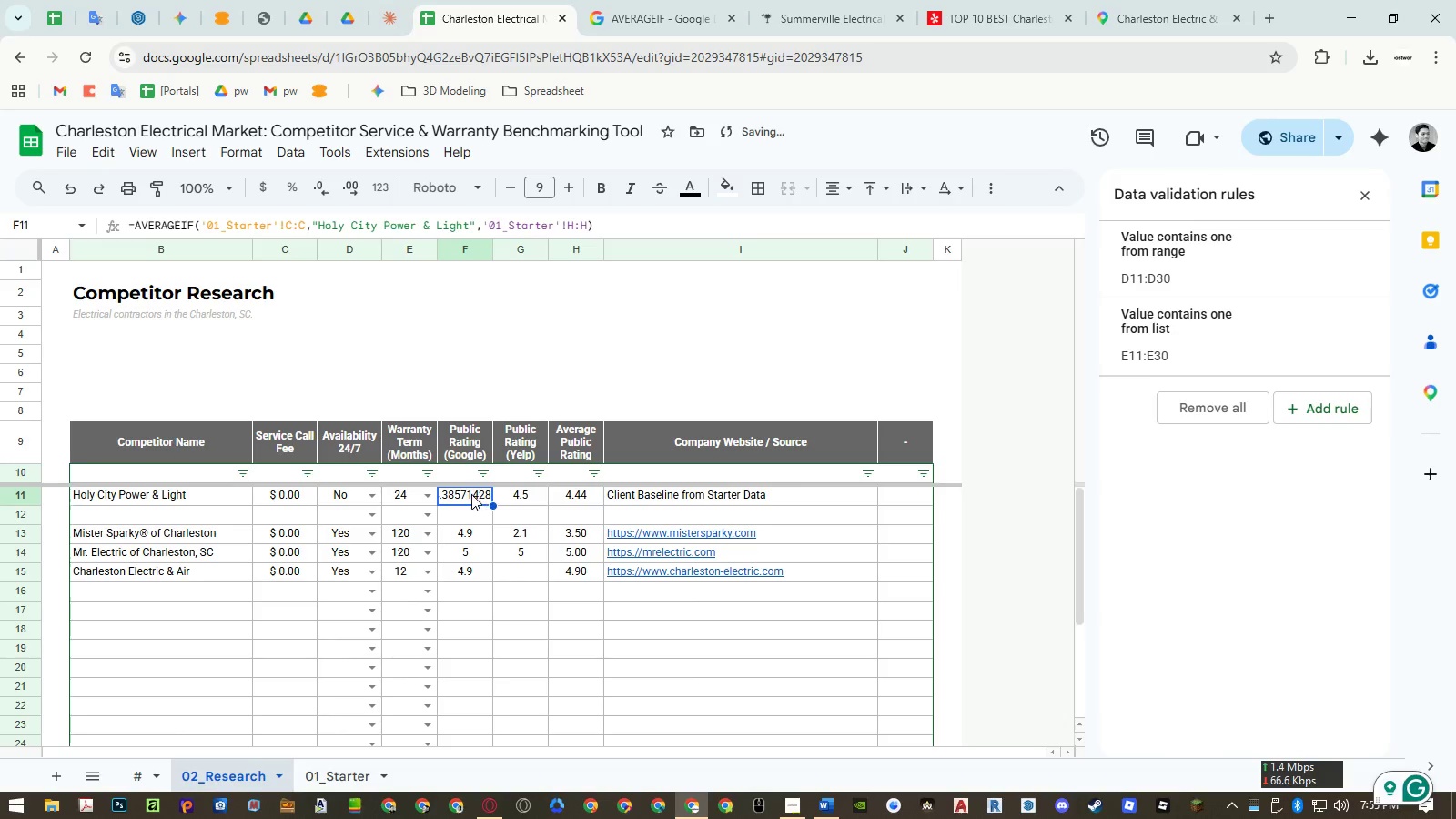 
double_click([471, 494])
 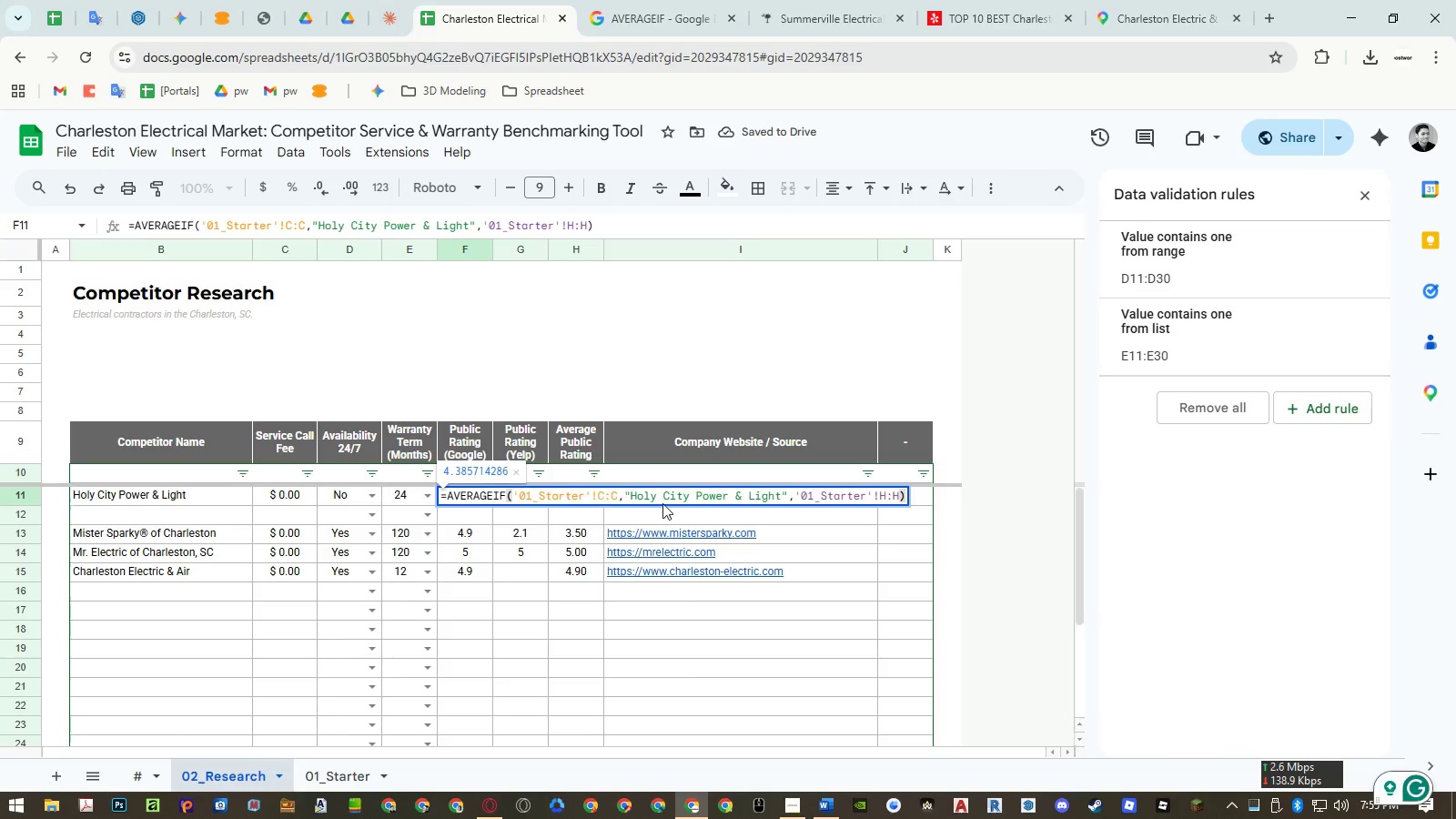 
double_click([669, 500])
 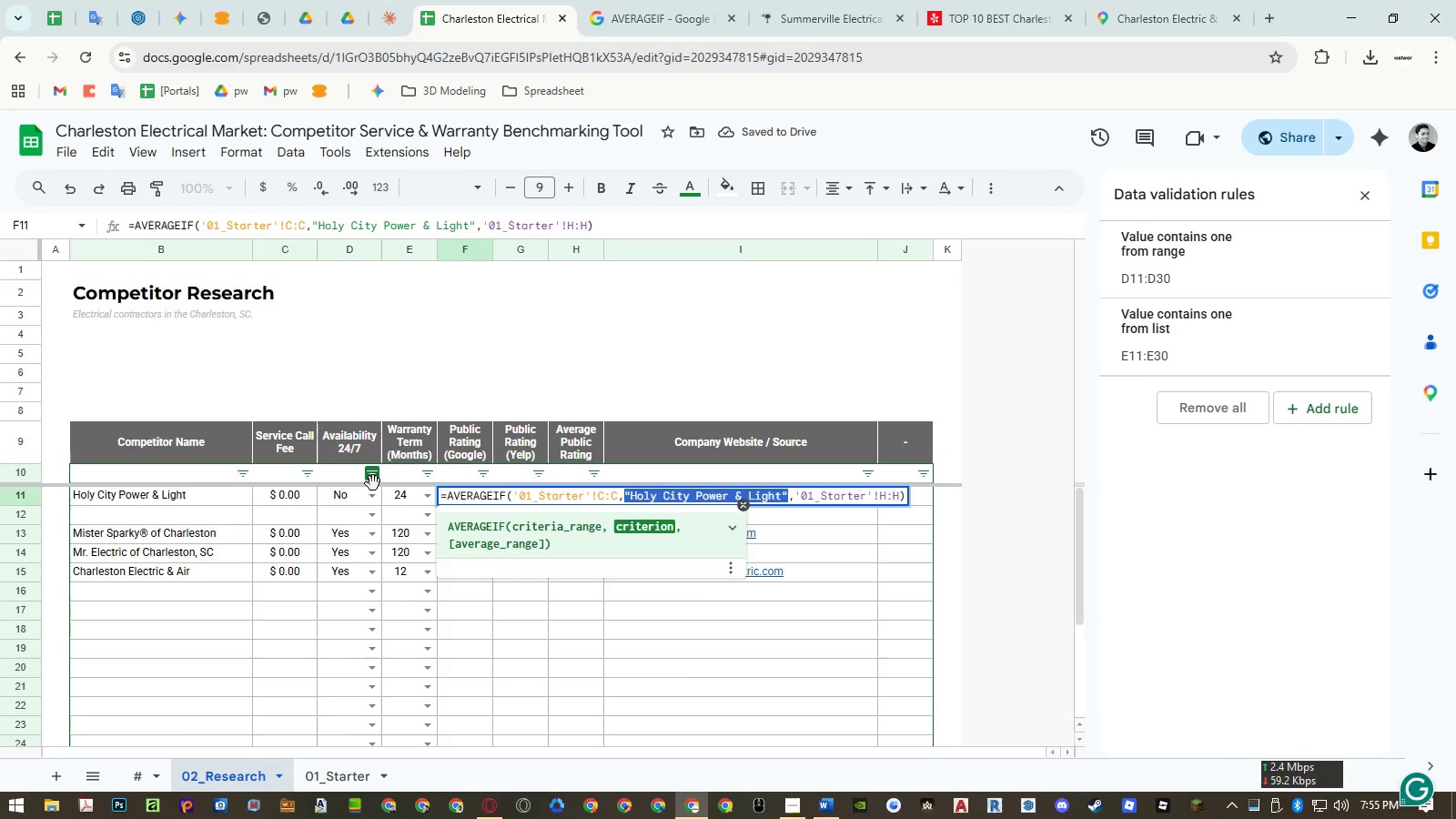 
key(Backspace)
 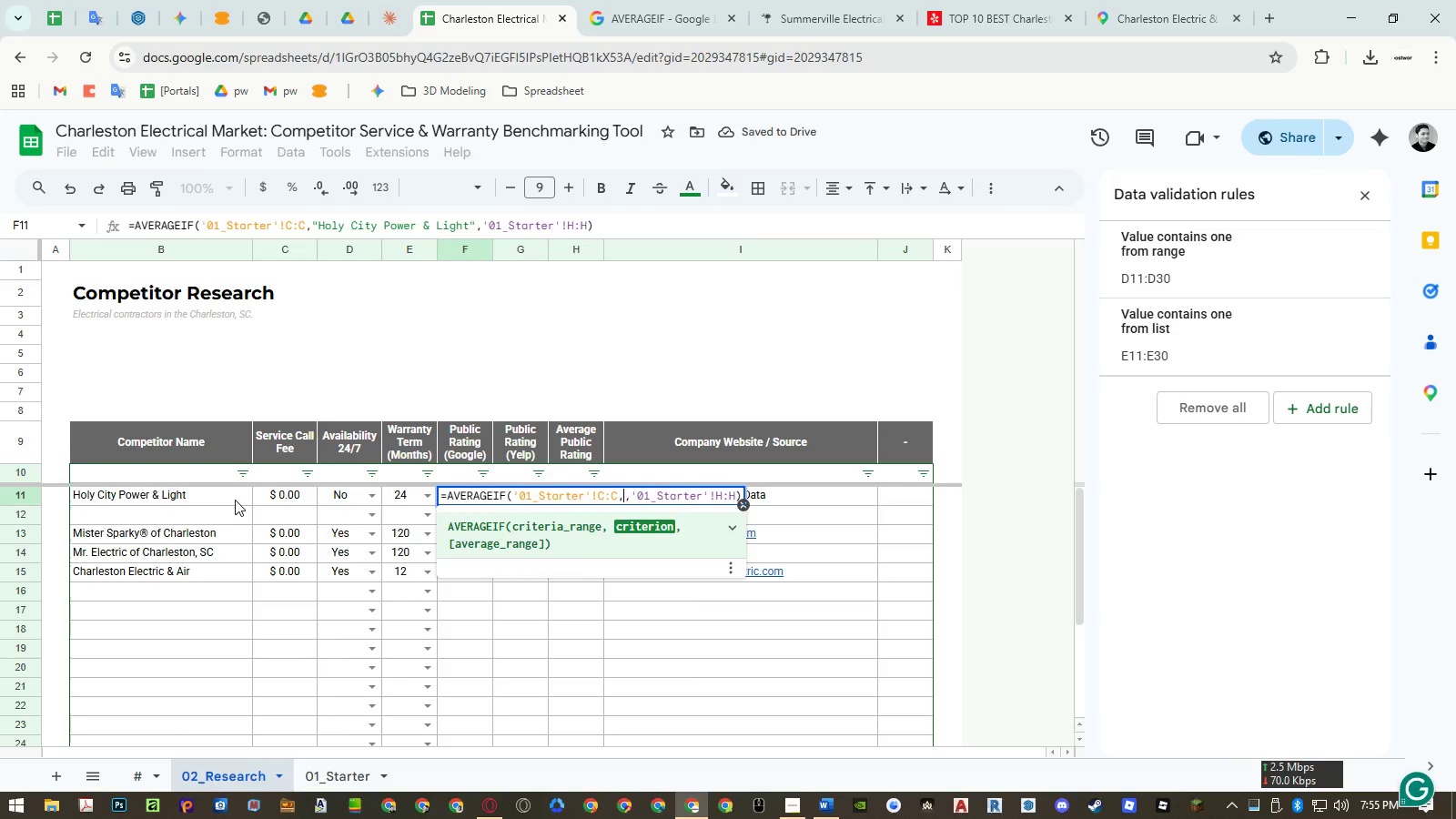 
left_click([235, 500])
 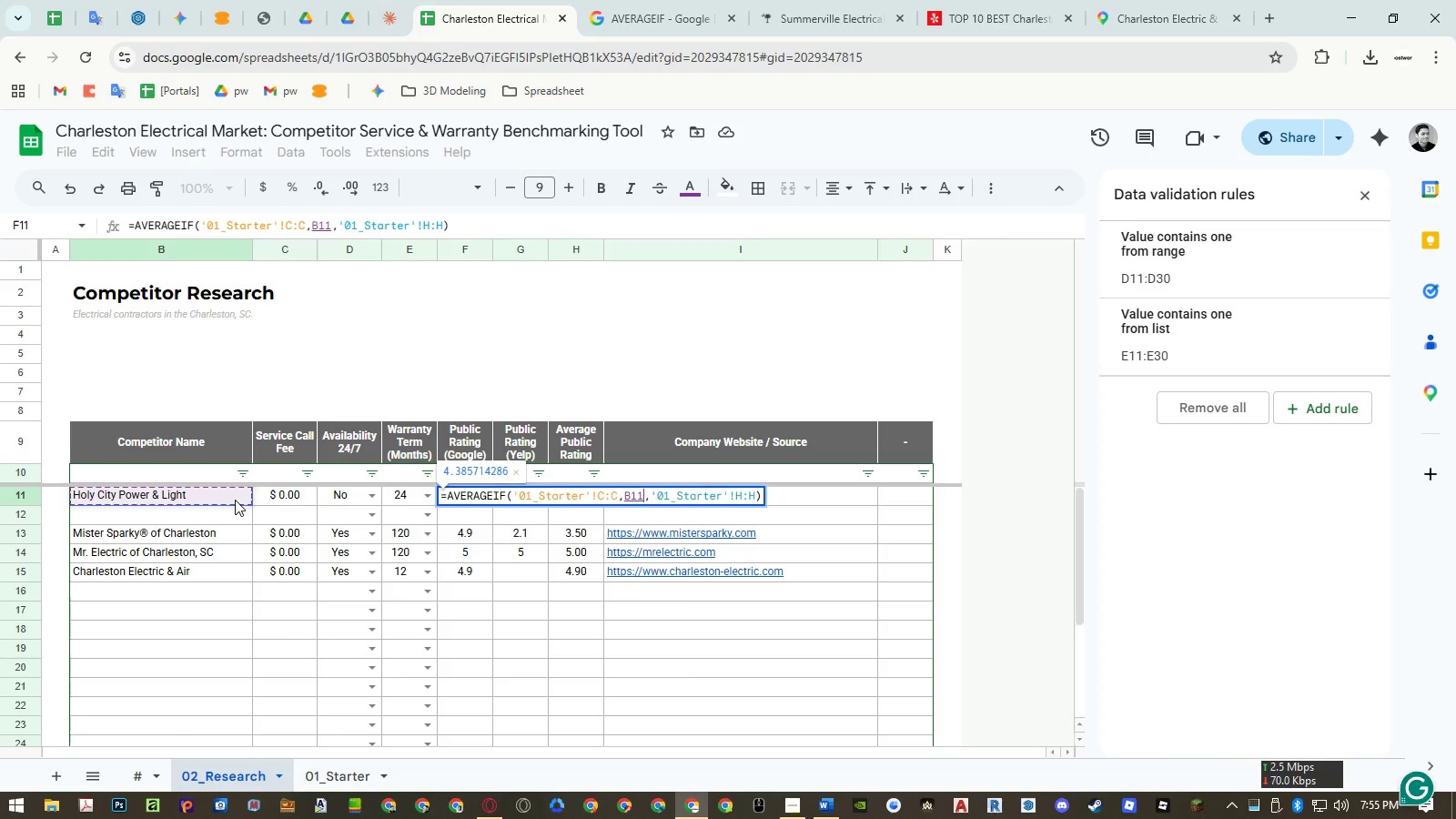 
key(Enter)
 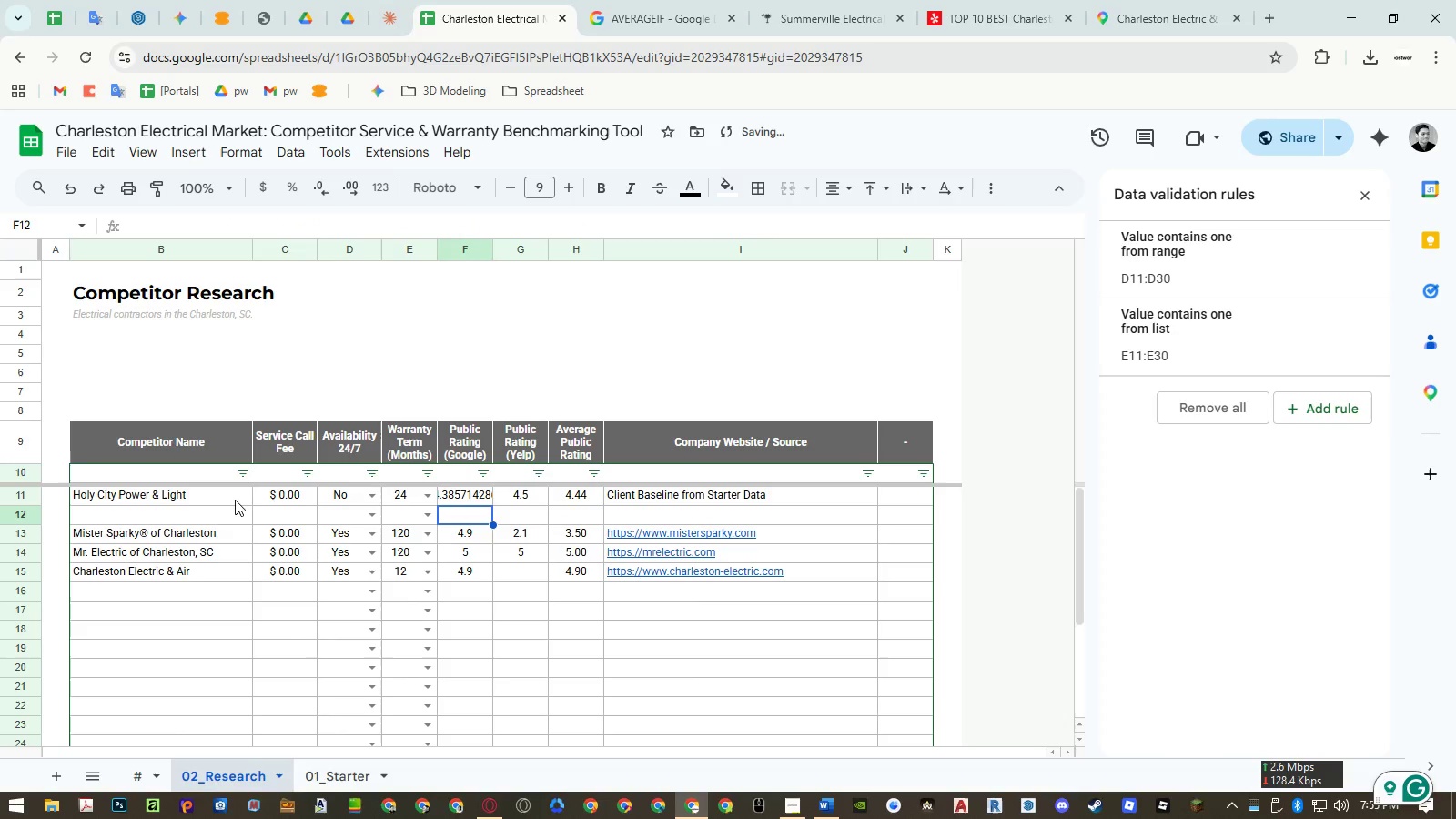 
left_click([235, 500])
 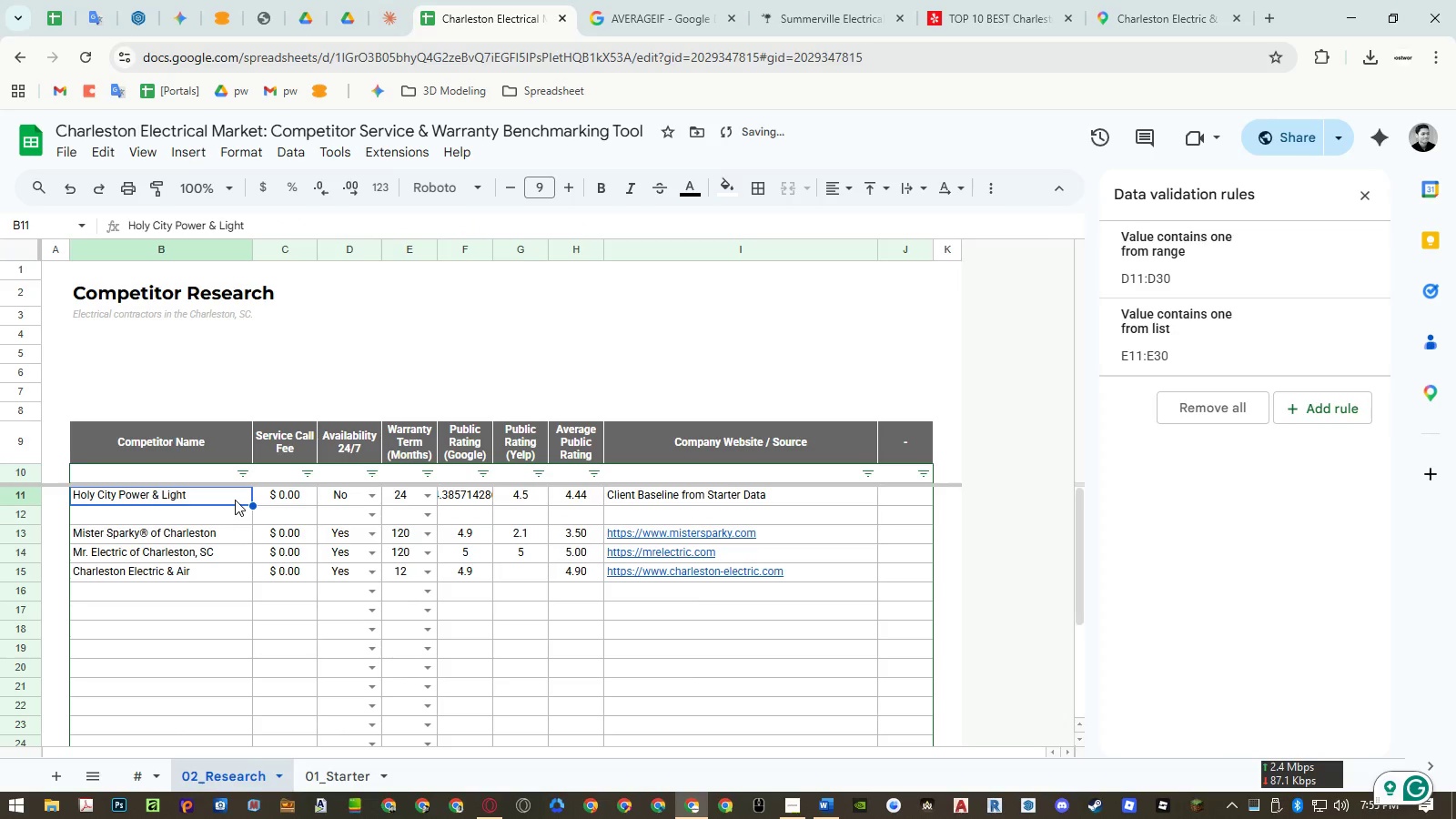 
double_click([235, 500])
 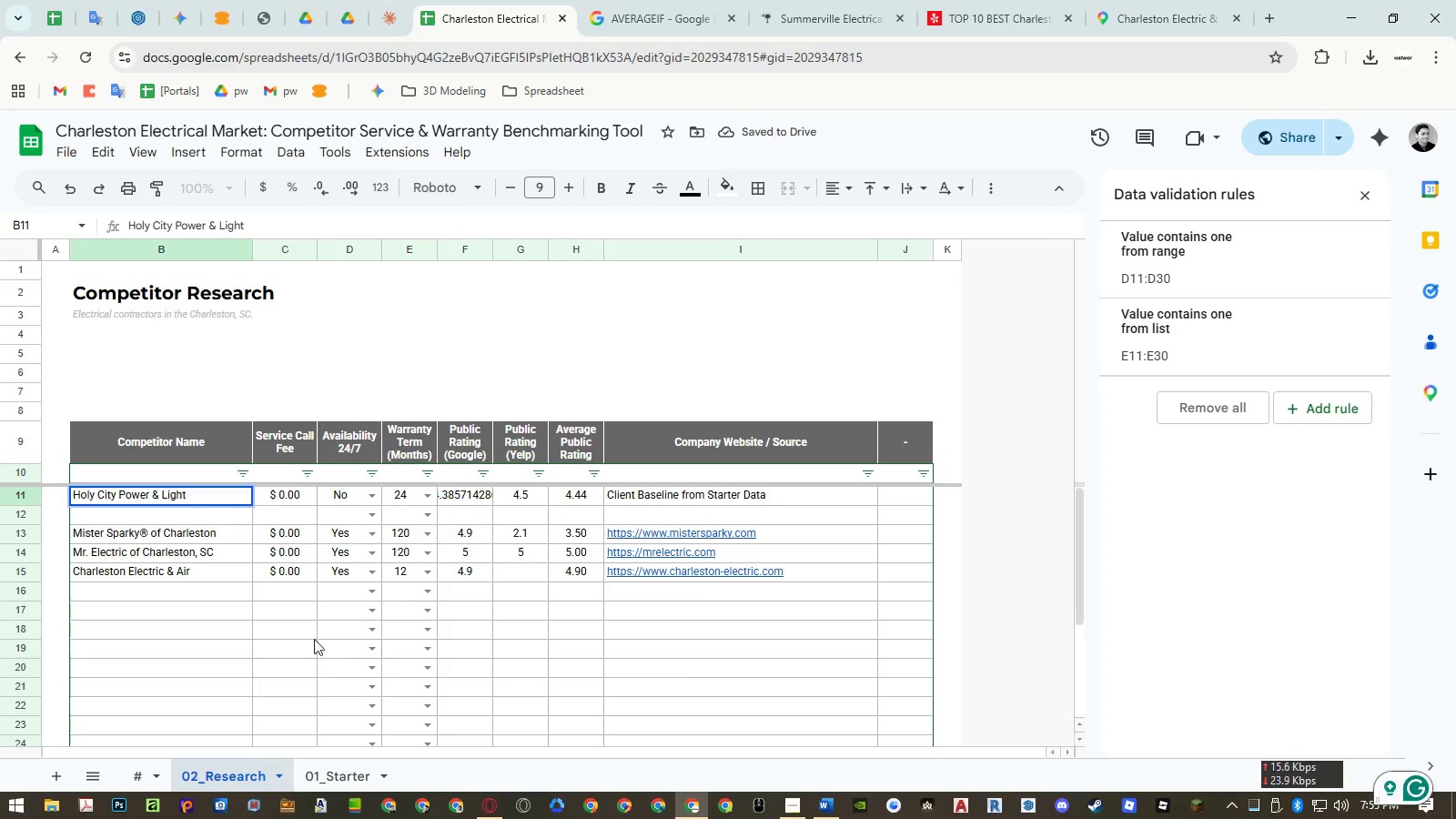 
key(Escape)
 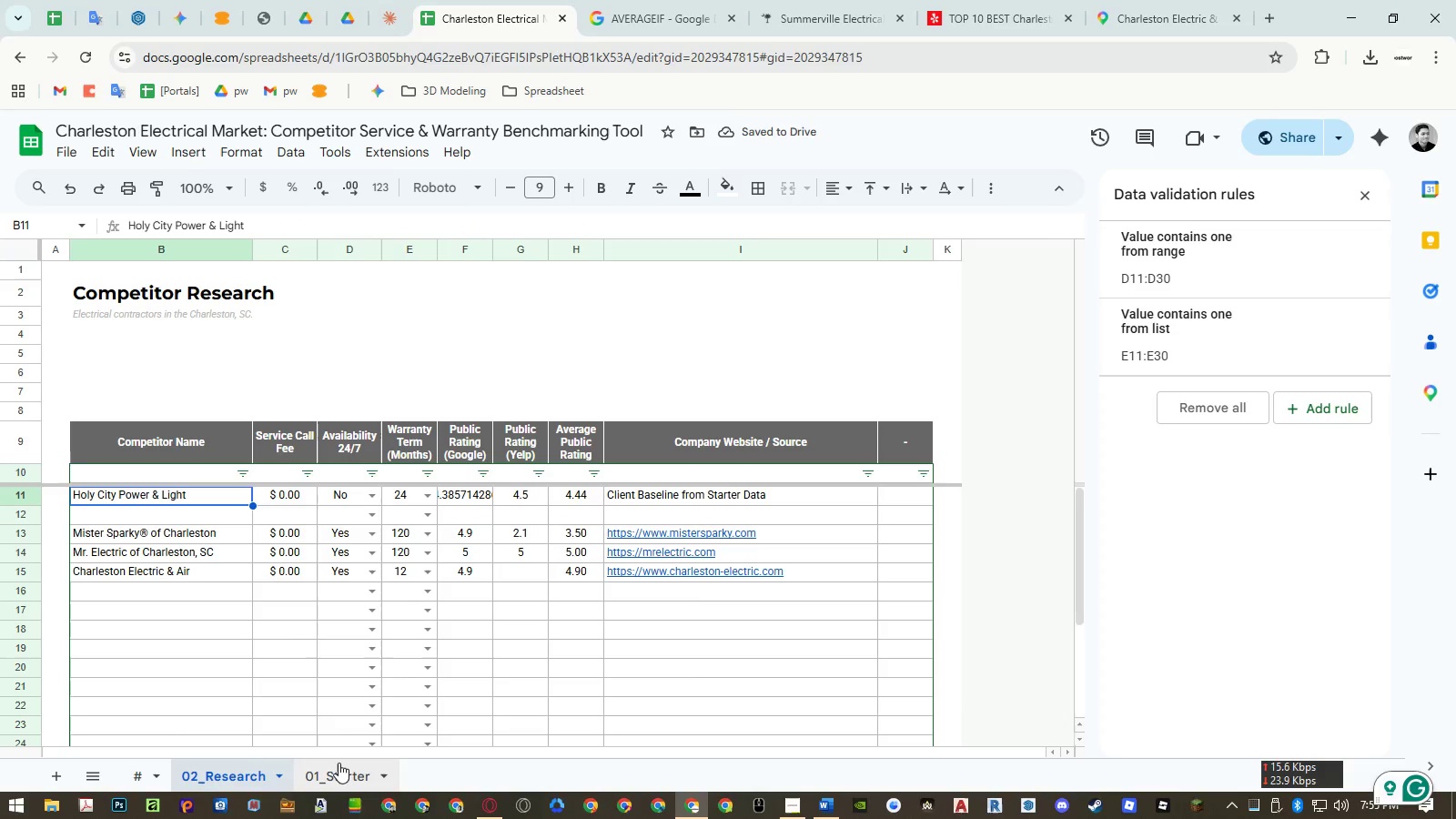 
left_click([339, 763])
 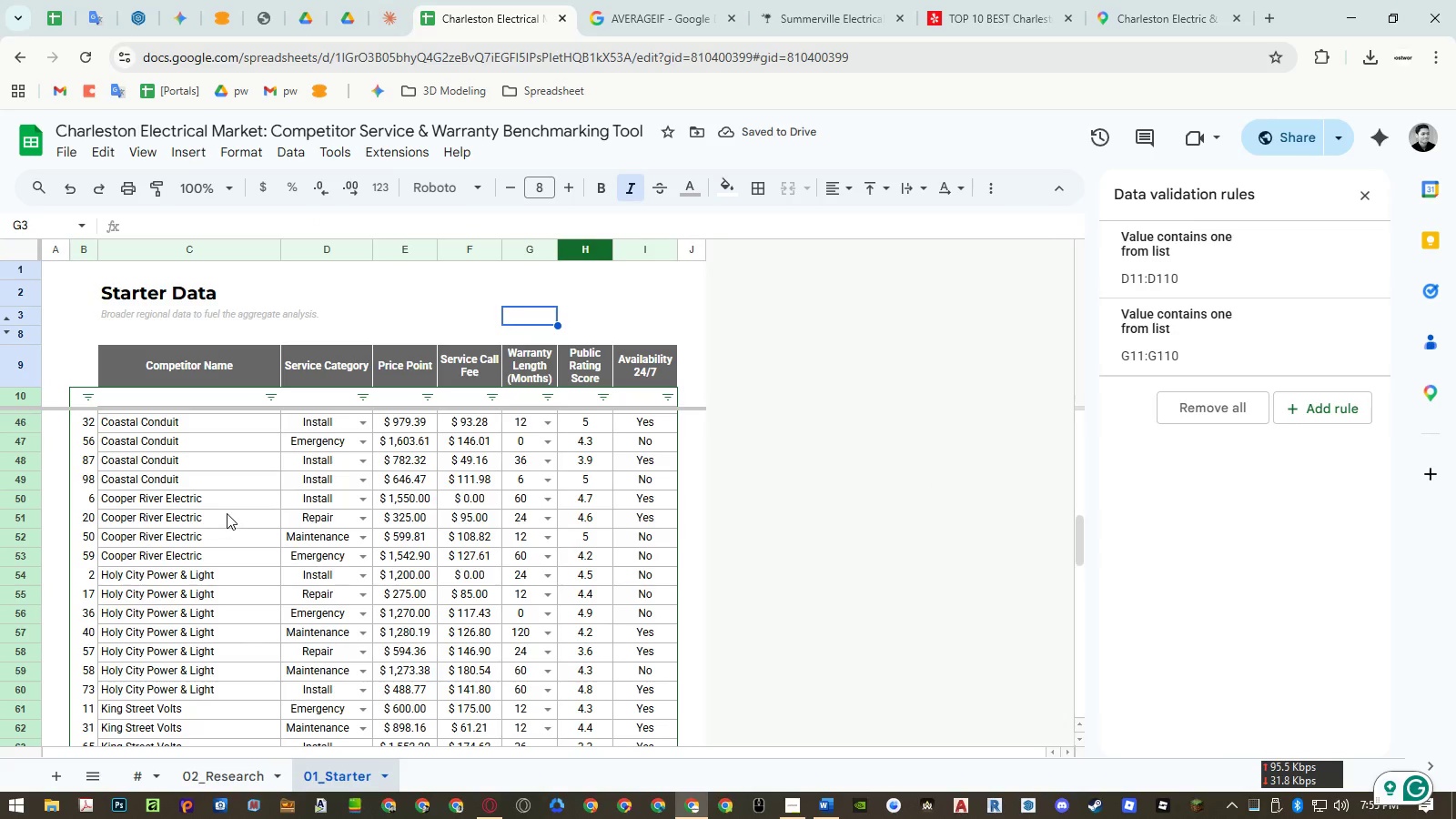 
left_click([224, 504])
 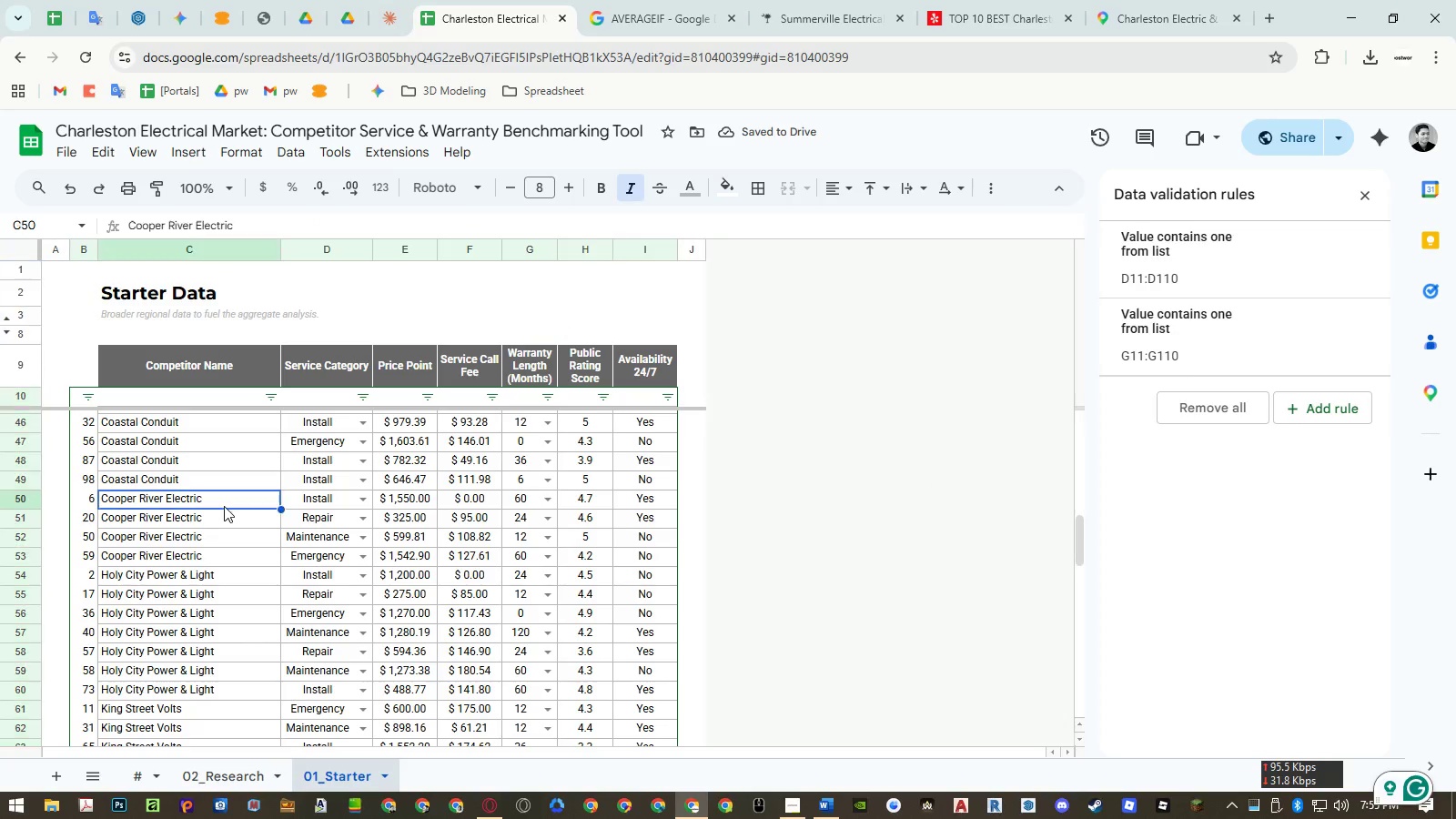 
key(Control+ControlLeft)
 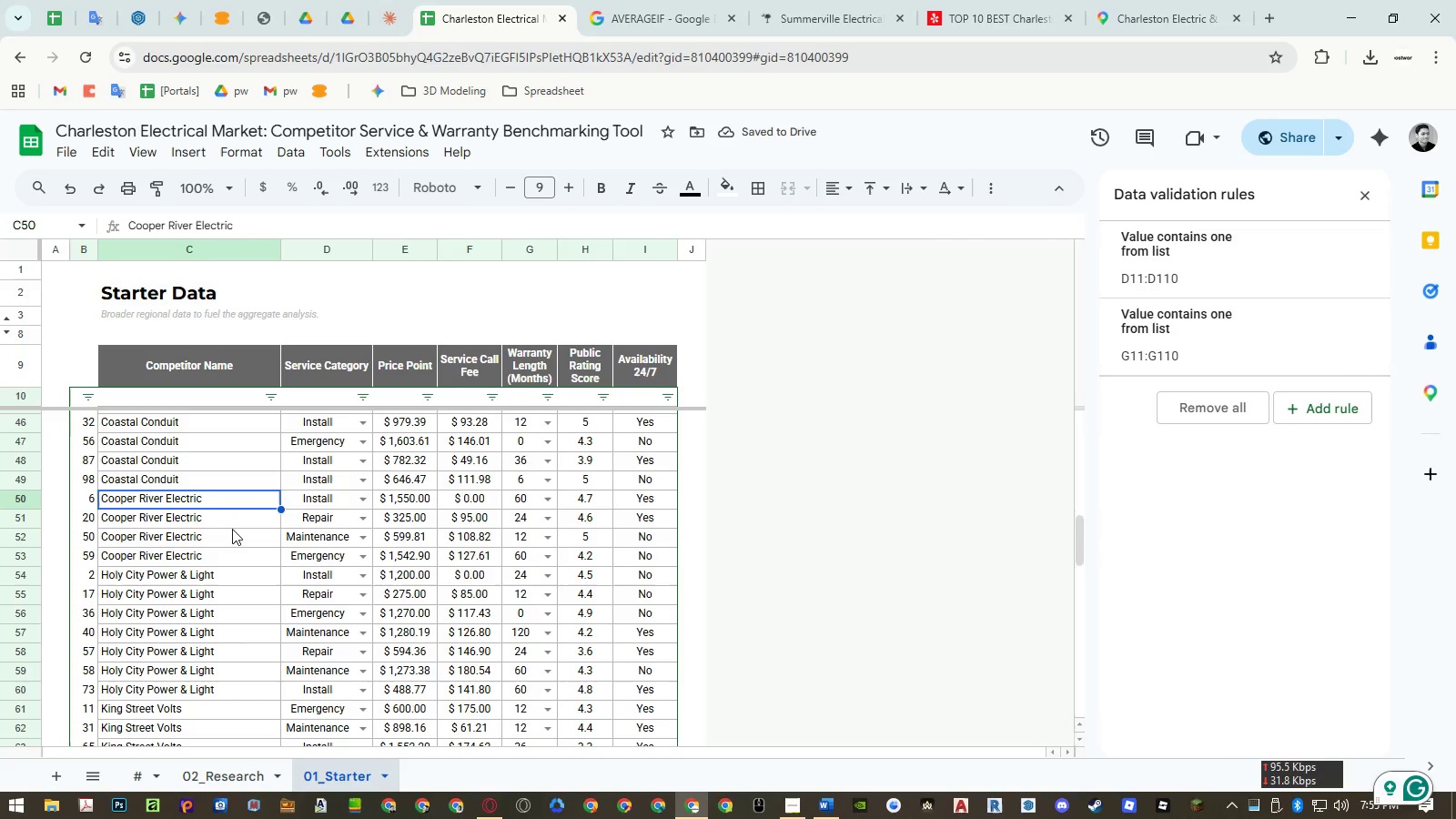 
key(Control+C)
 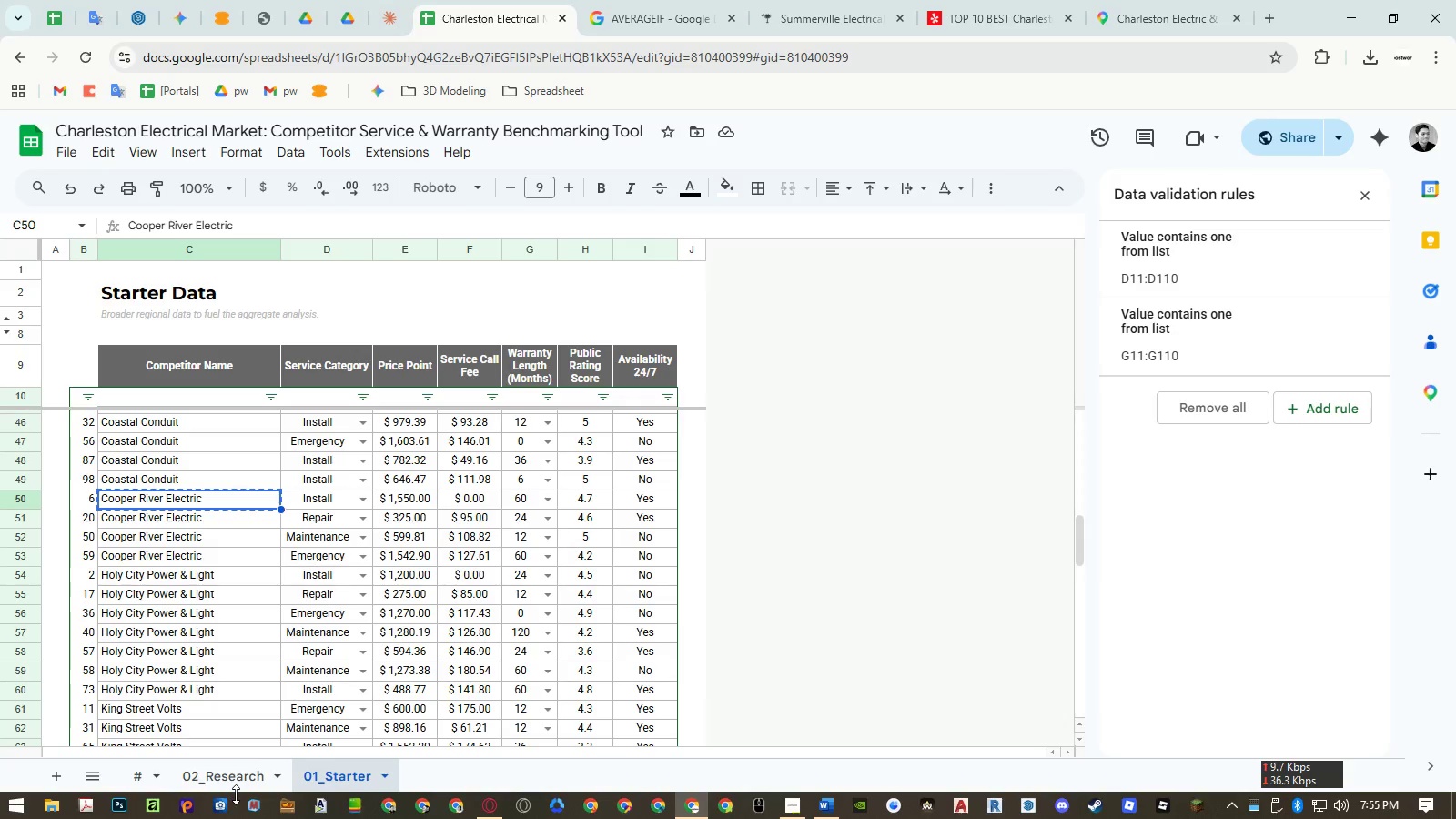 
left_click([232, 775])
 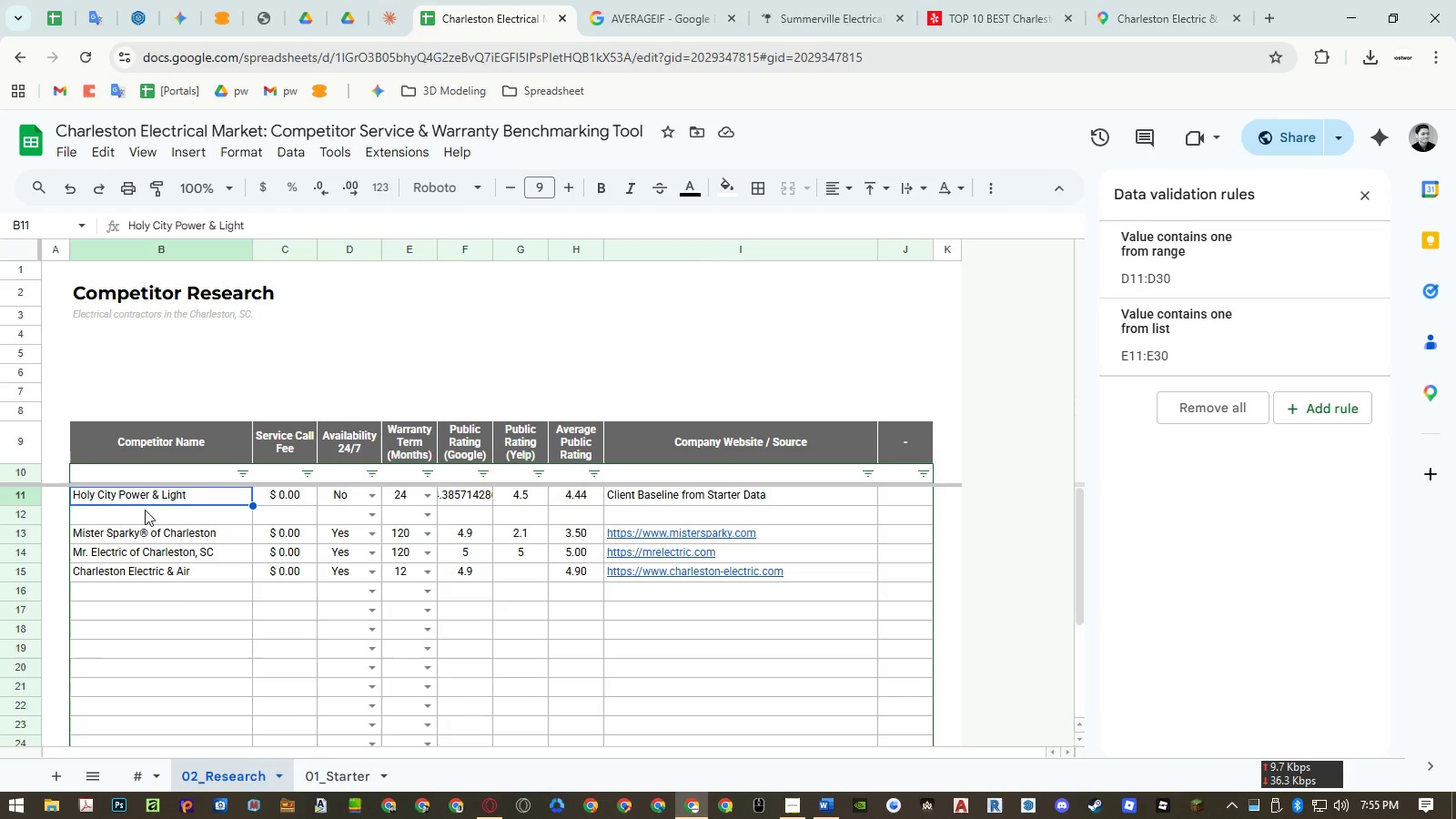 
left_click([147, 499])
 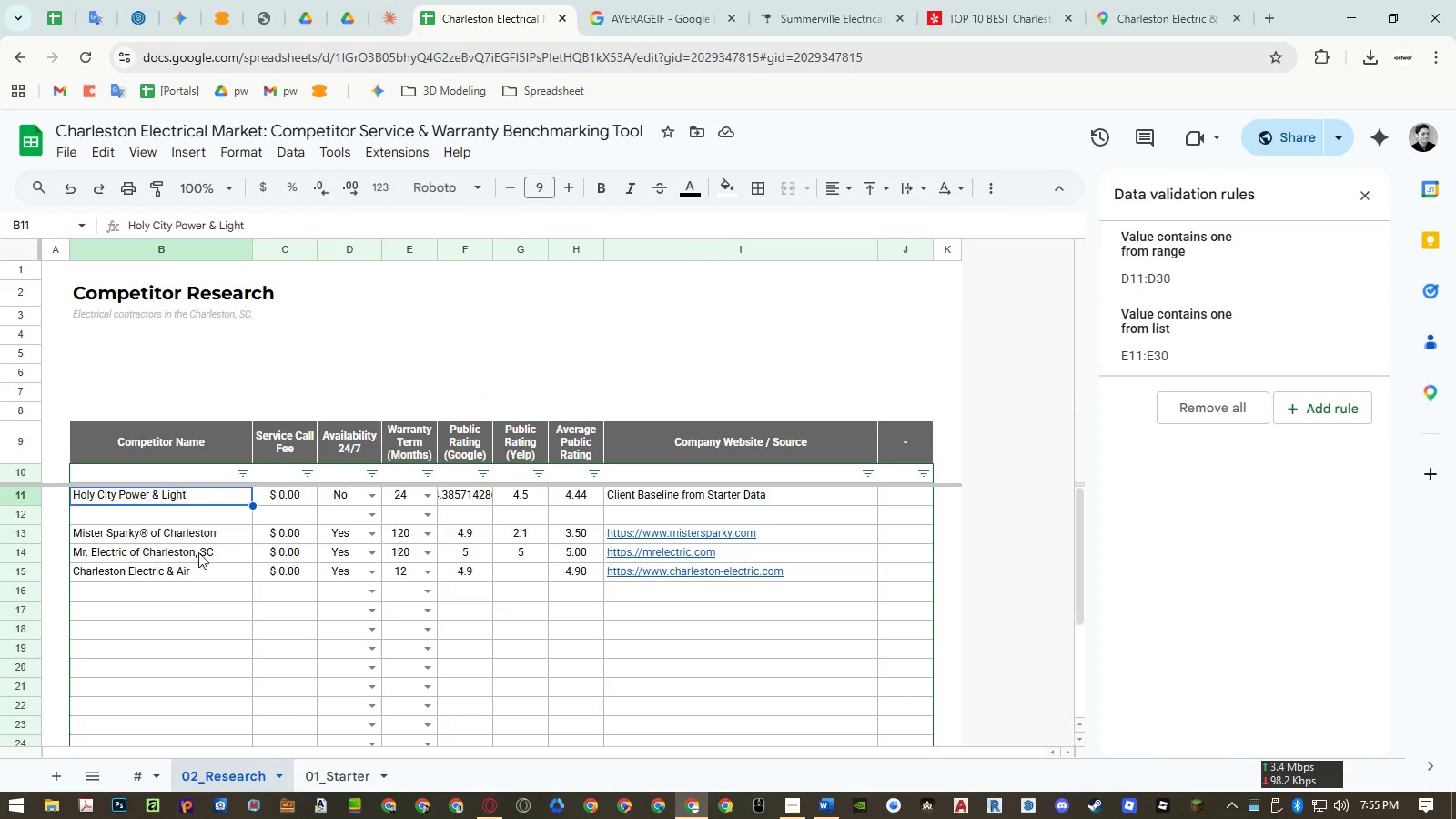 
key(Control+ControlLeft)
 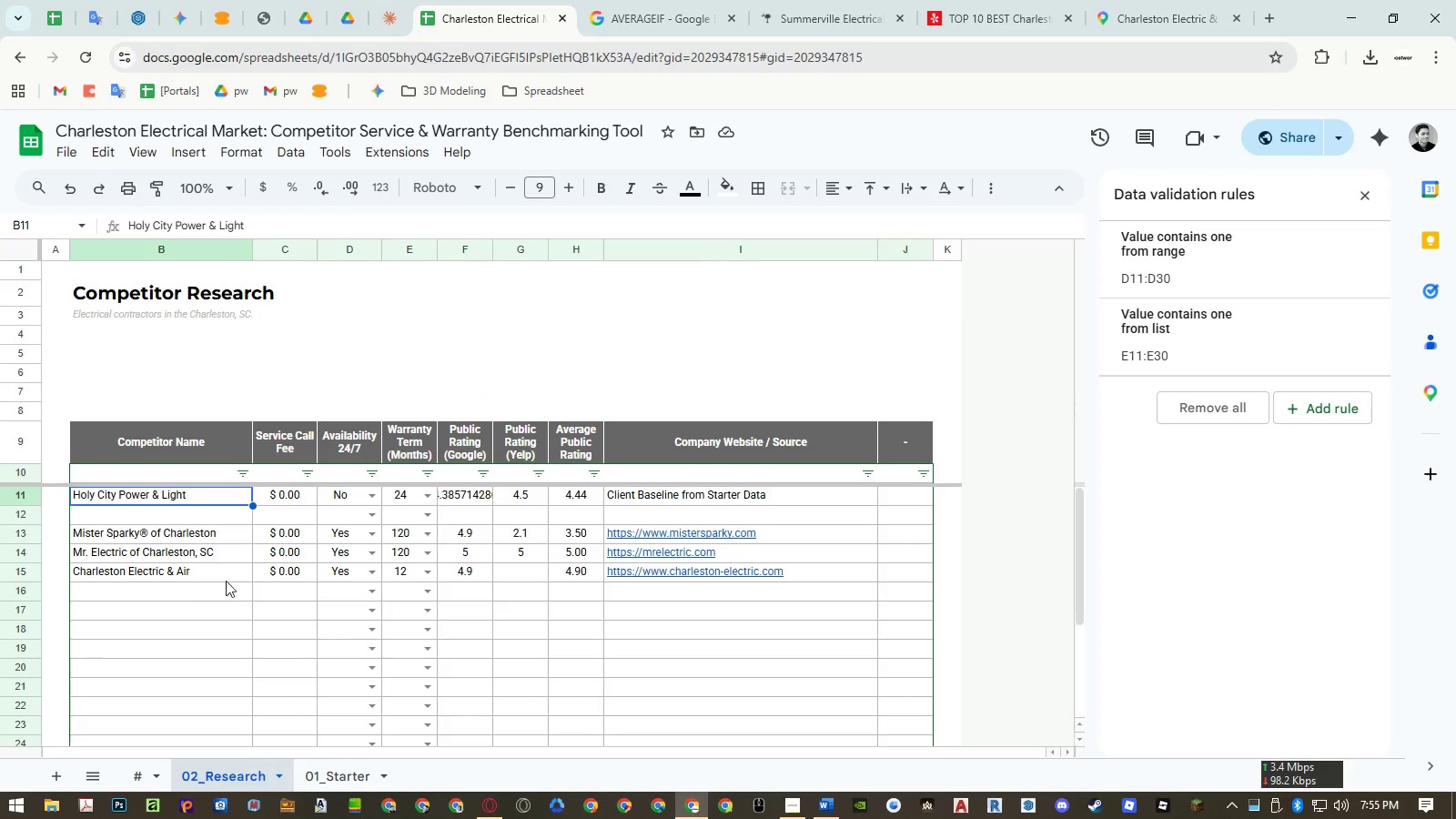 
key(Control+Shift+ShiftLeft)
 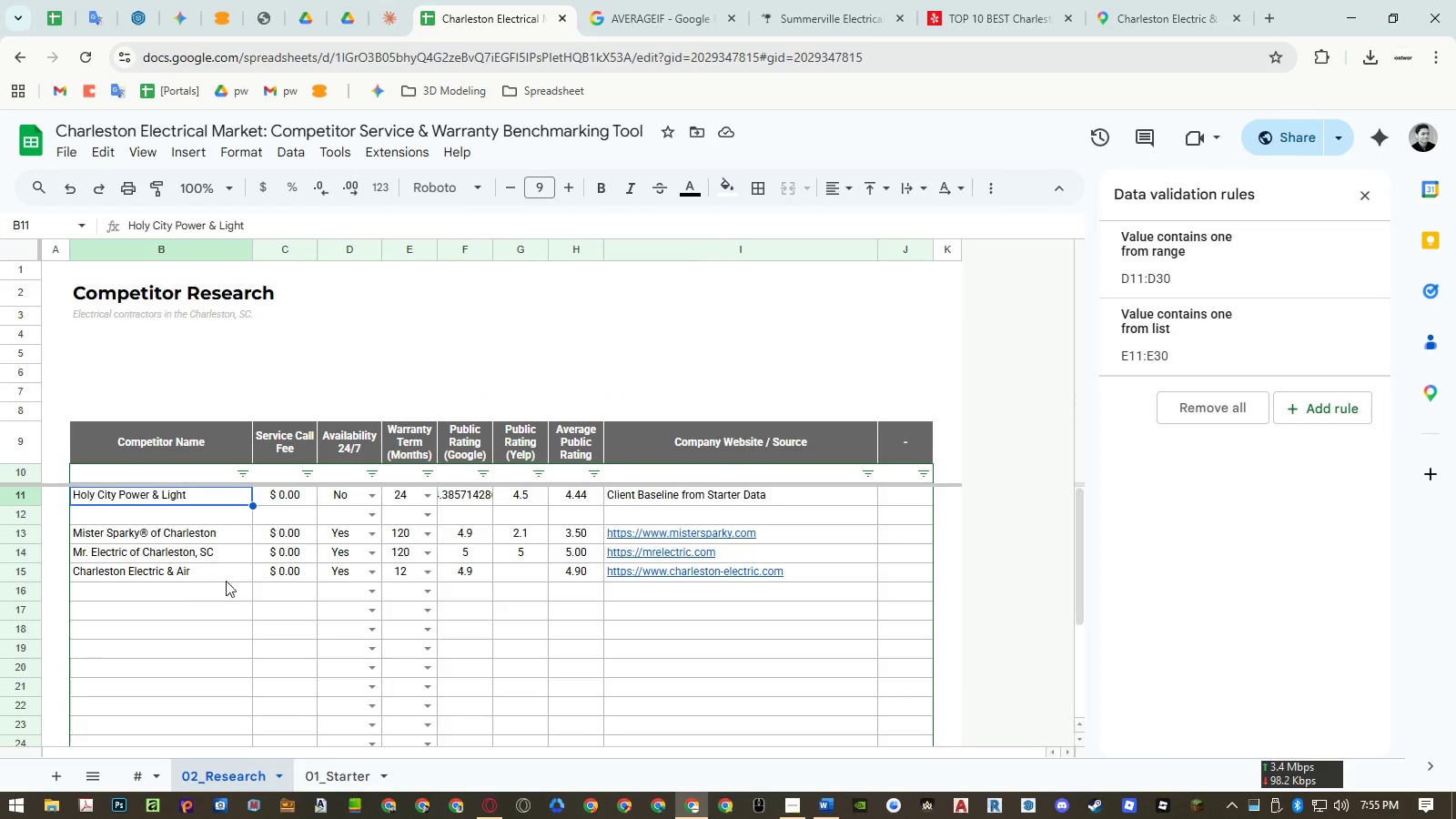 
key(Control+Shift+V)
 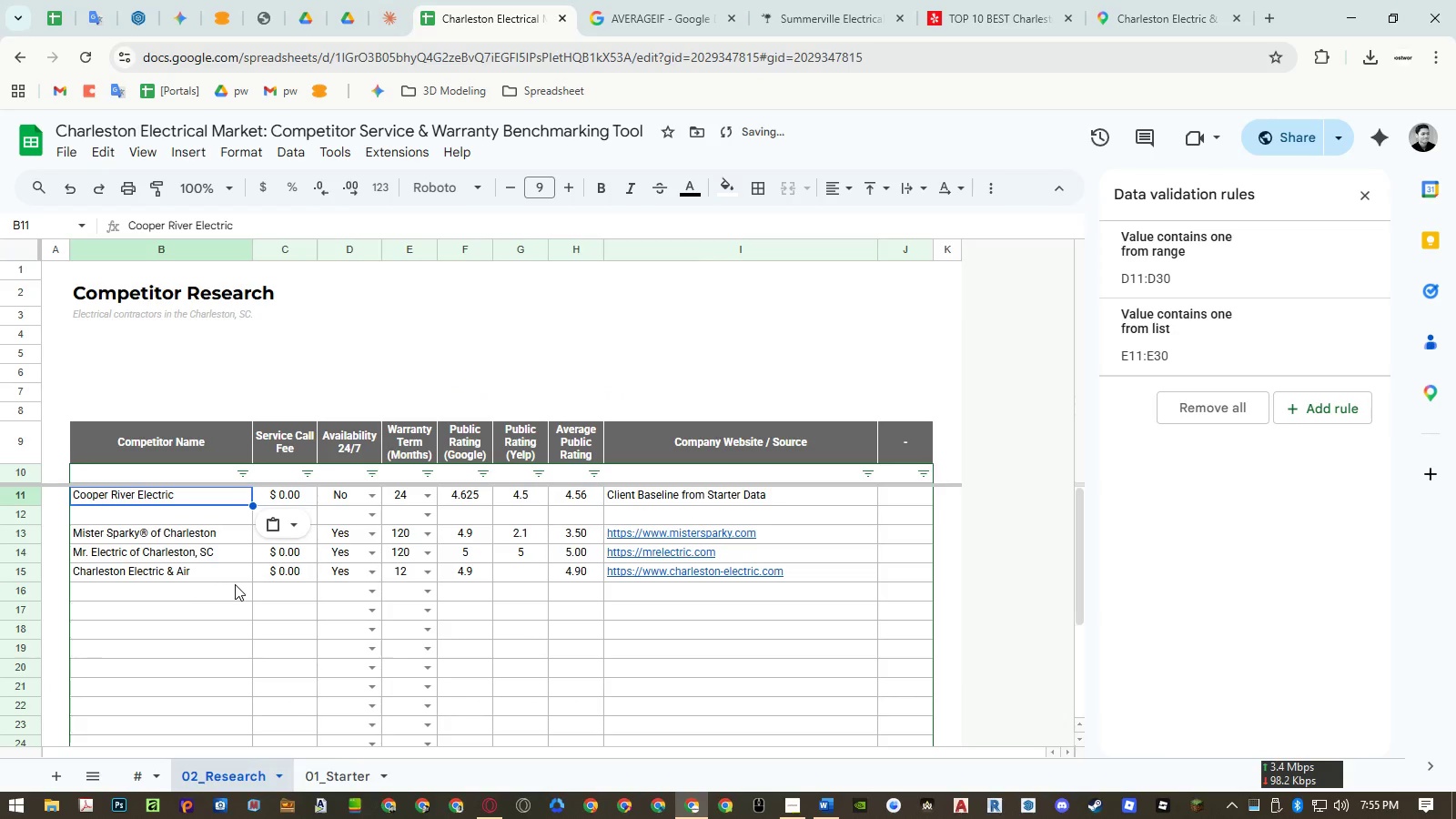 
key(Control+Z)
 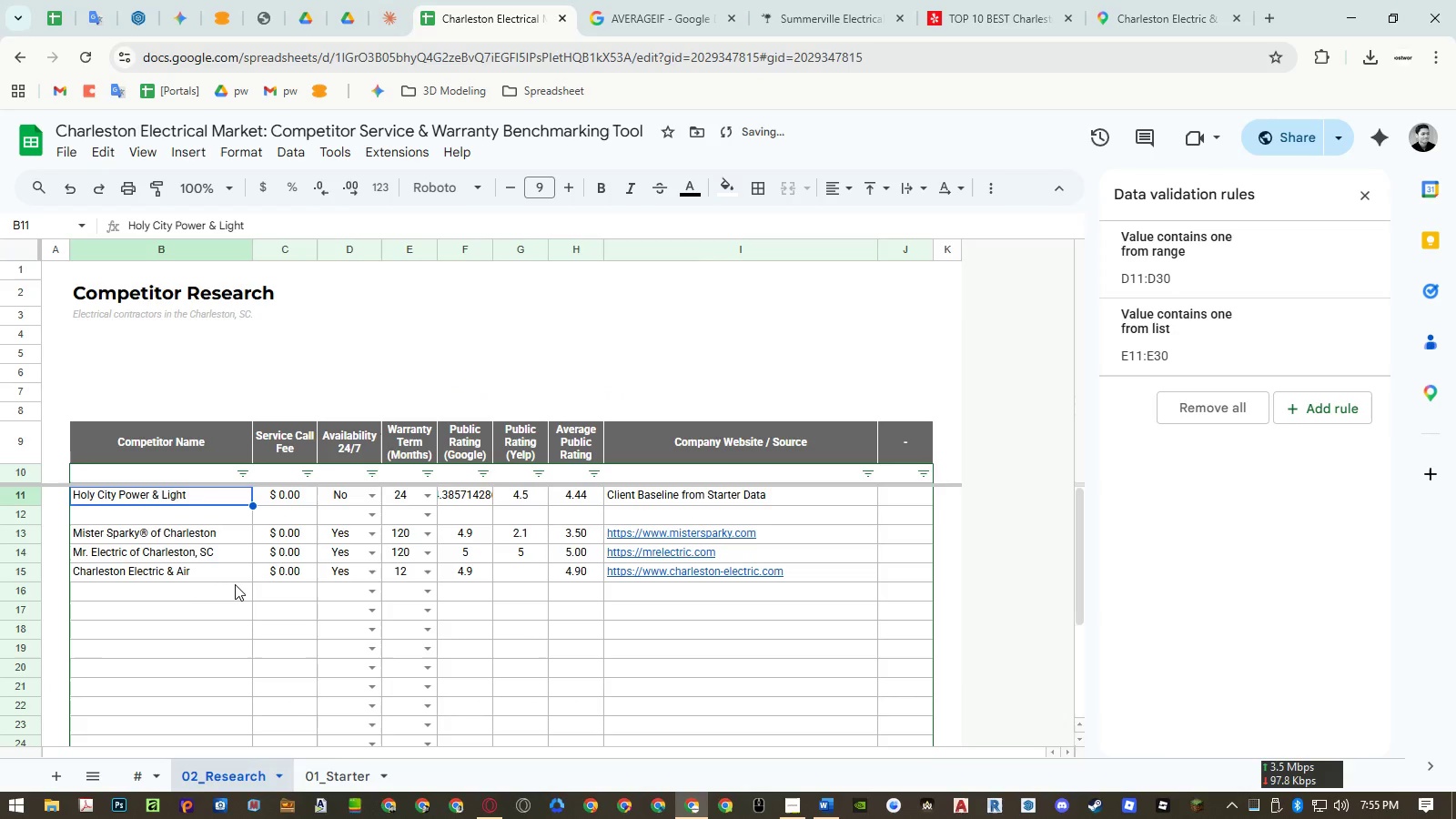 
key(Control+U)
 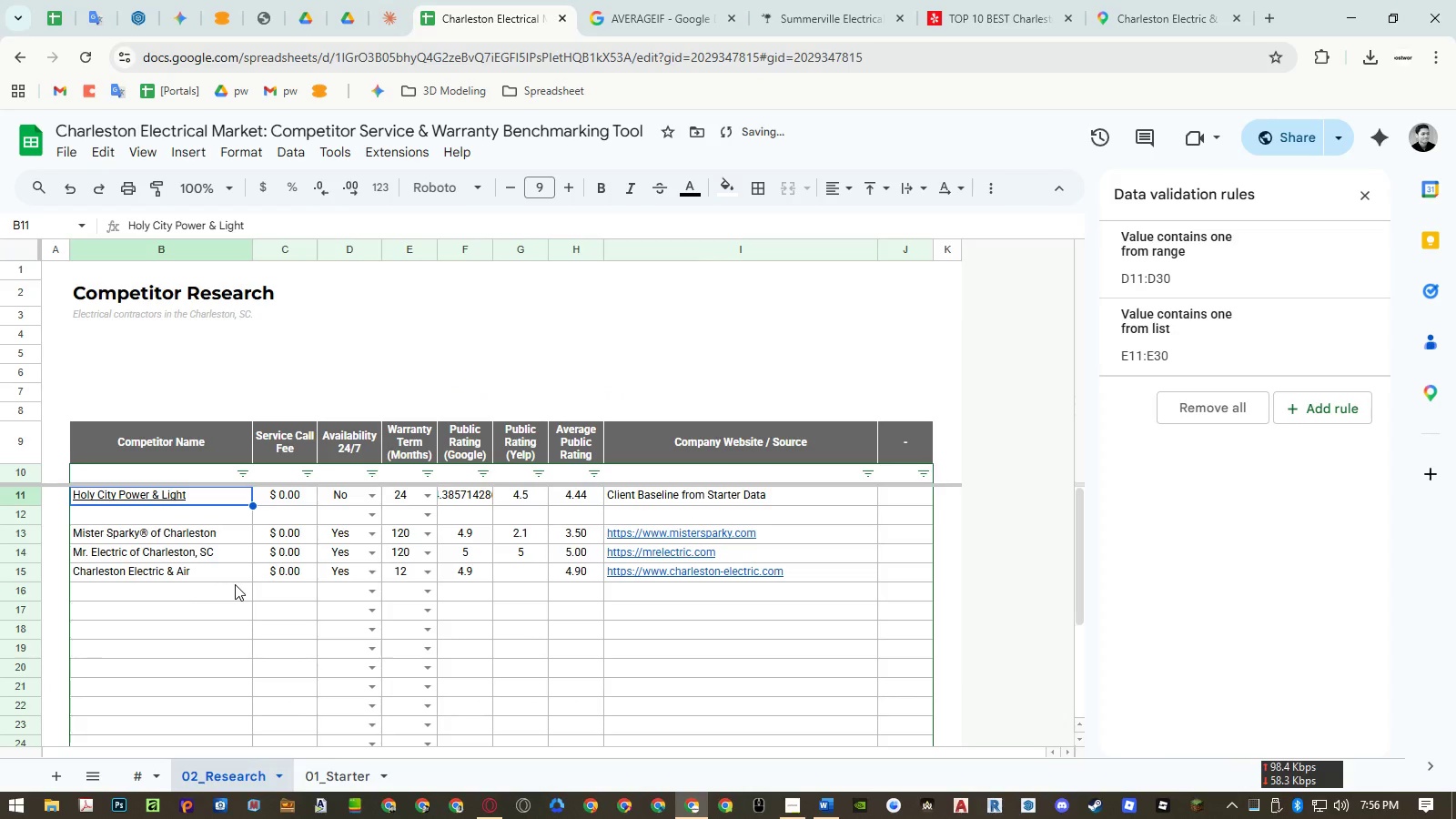 
key(Control+Y)
 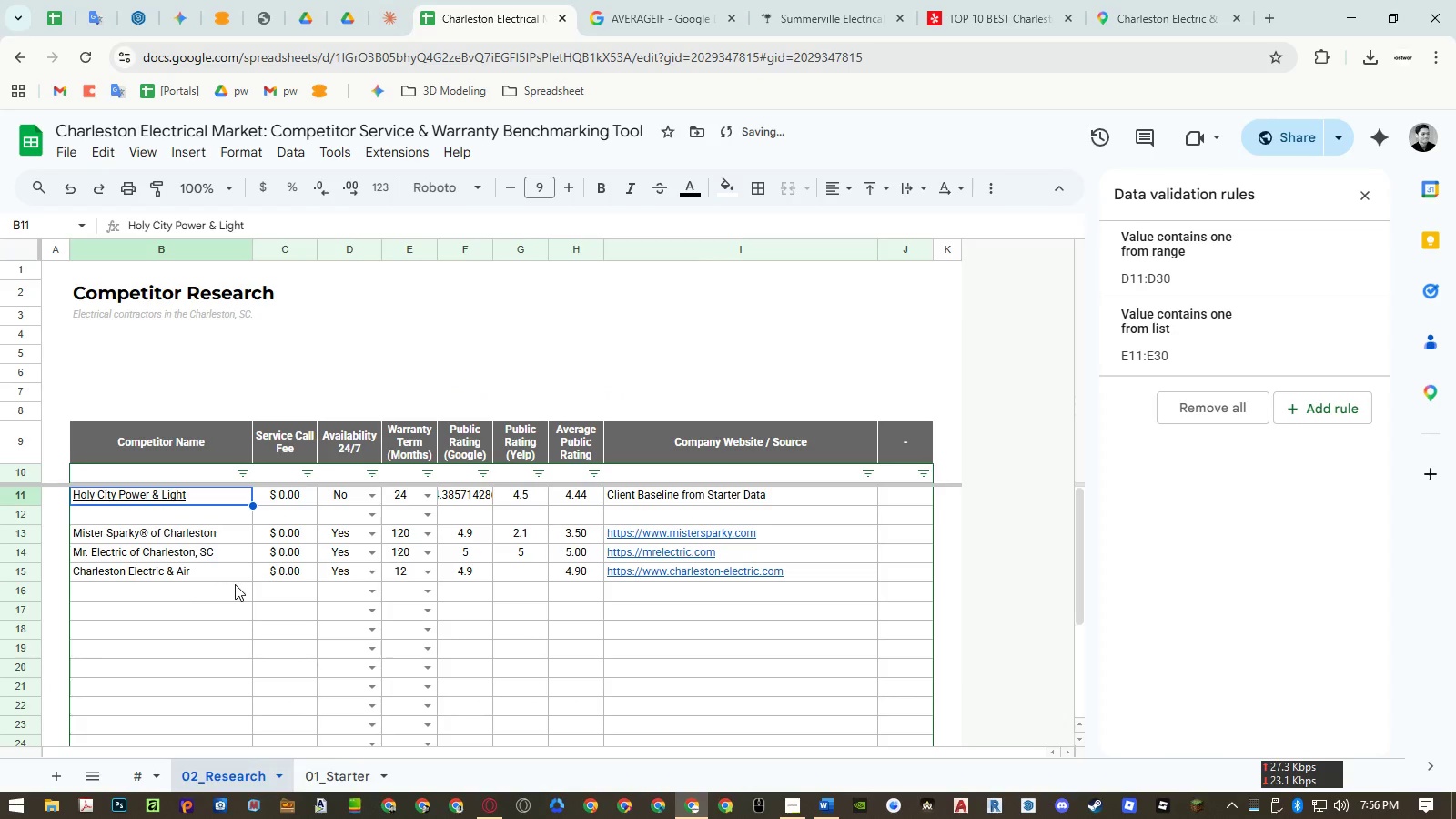 
key(Control+Z)
 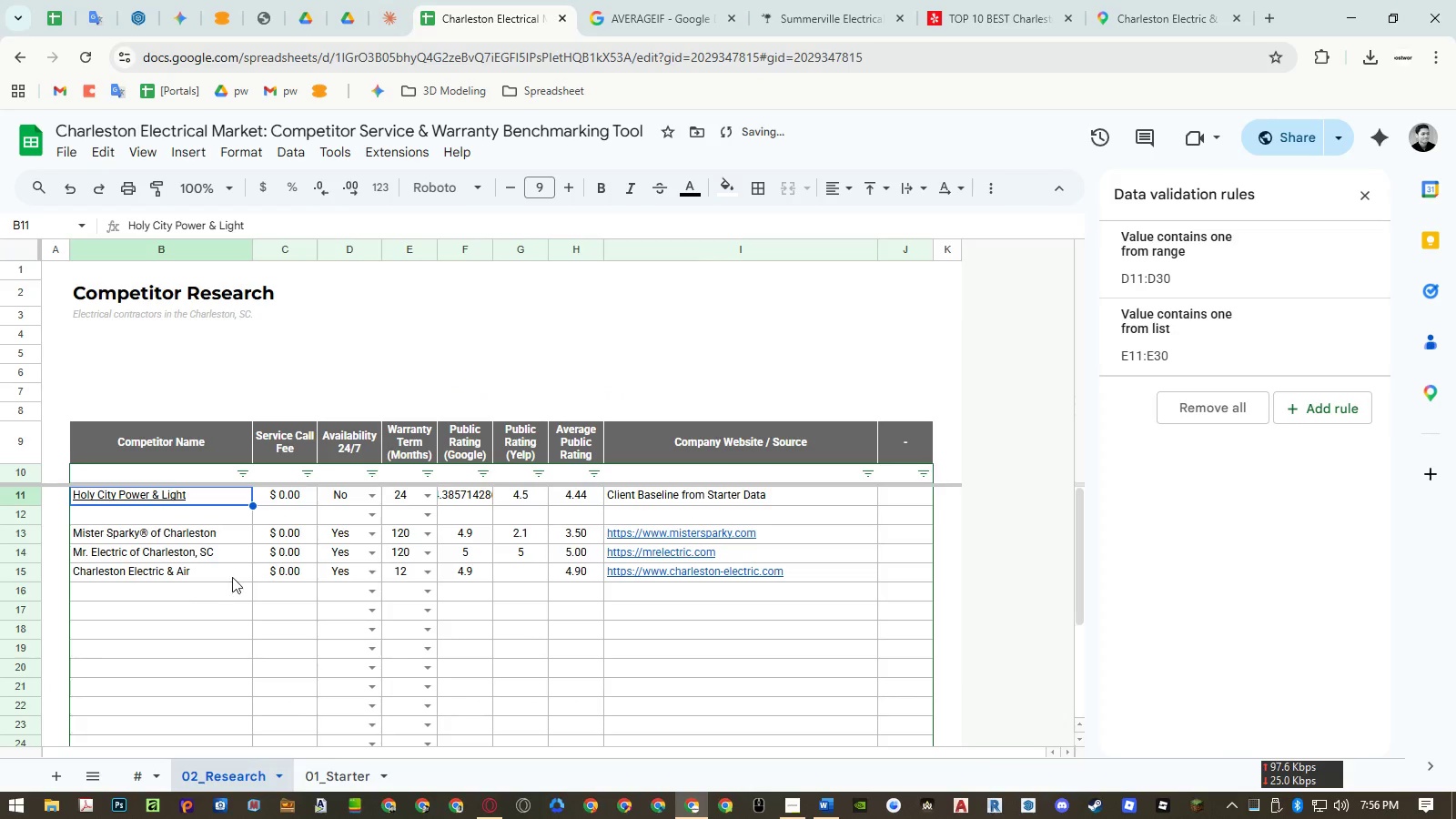 
left_click([227, 514])
 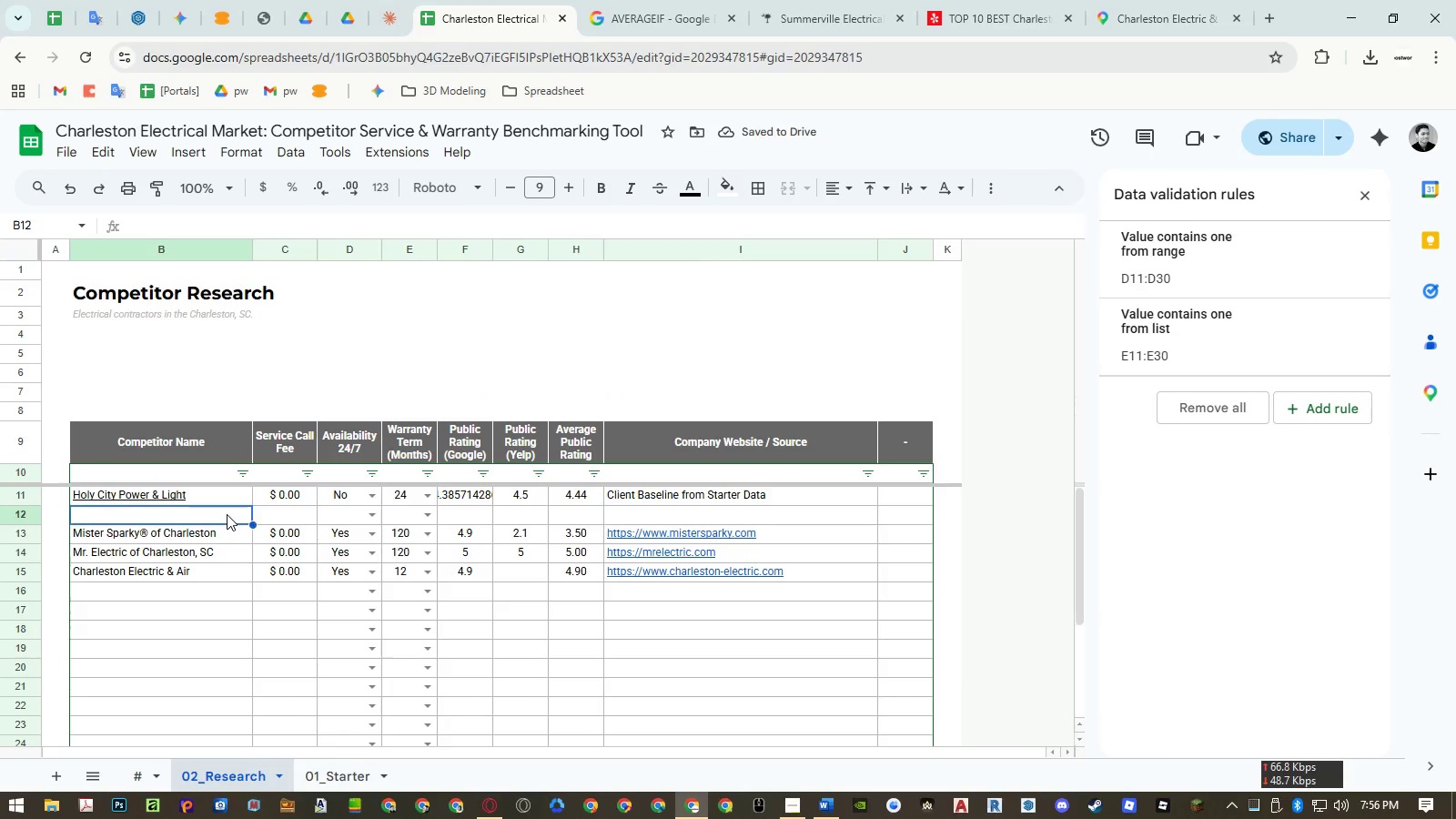 
key(Control+Z)
 